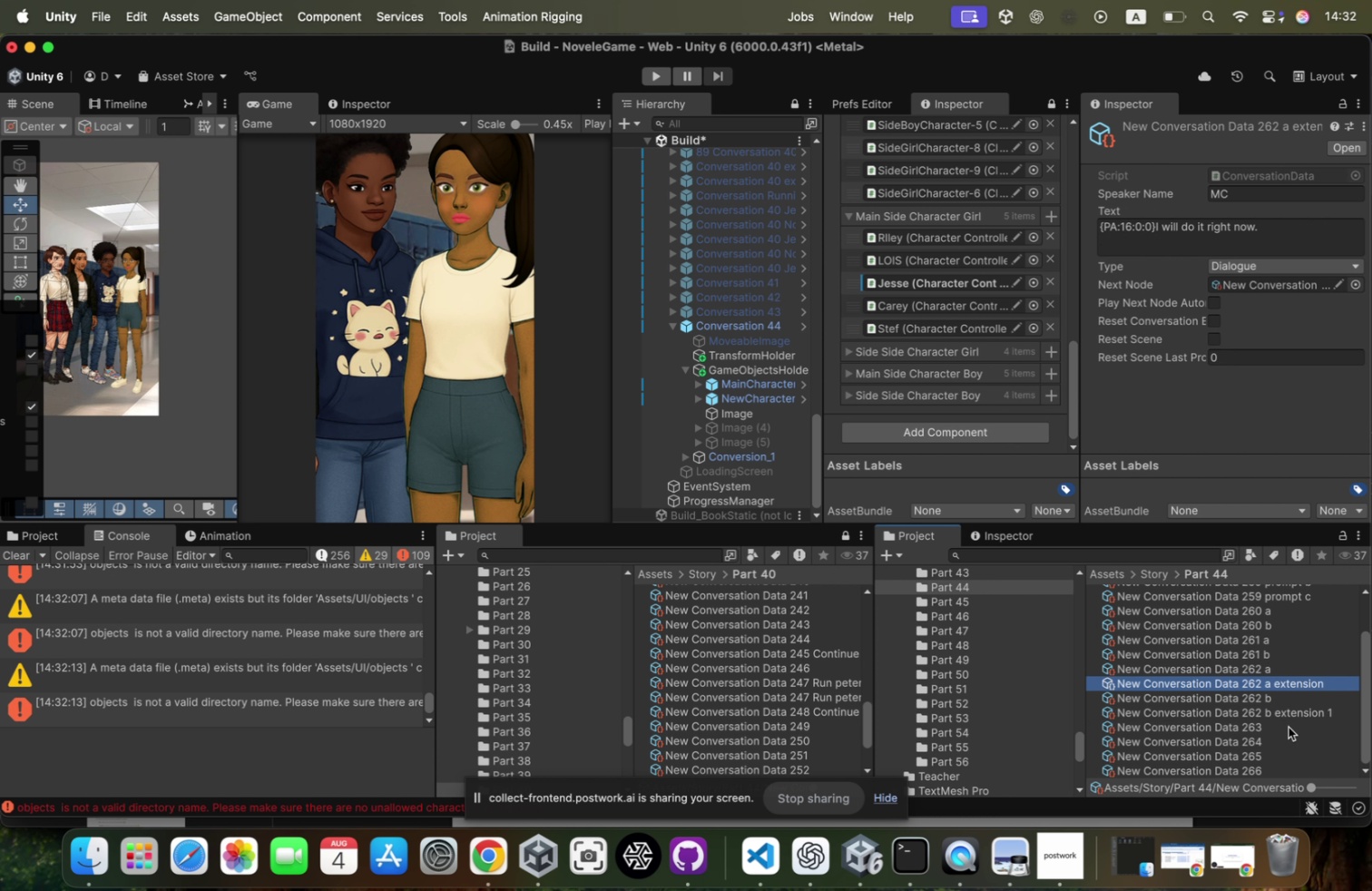 
key(ArrowUp)
 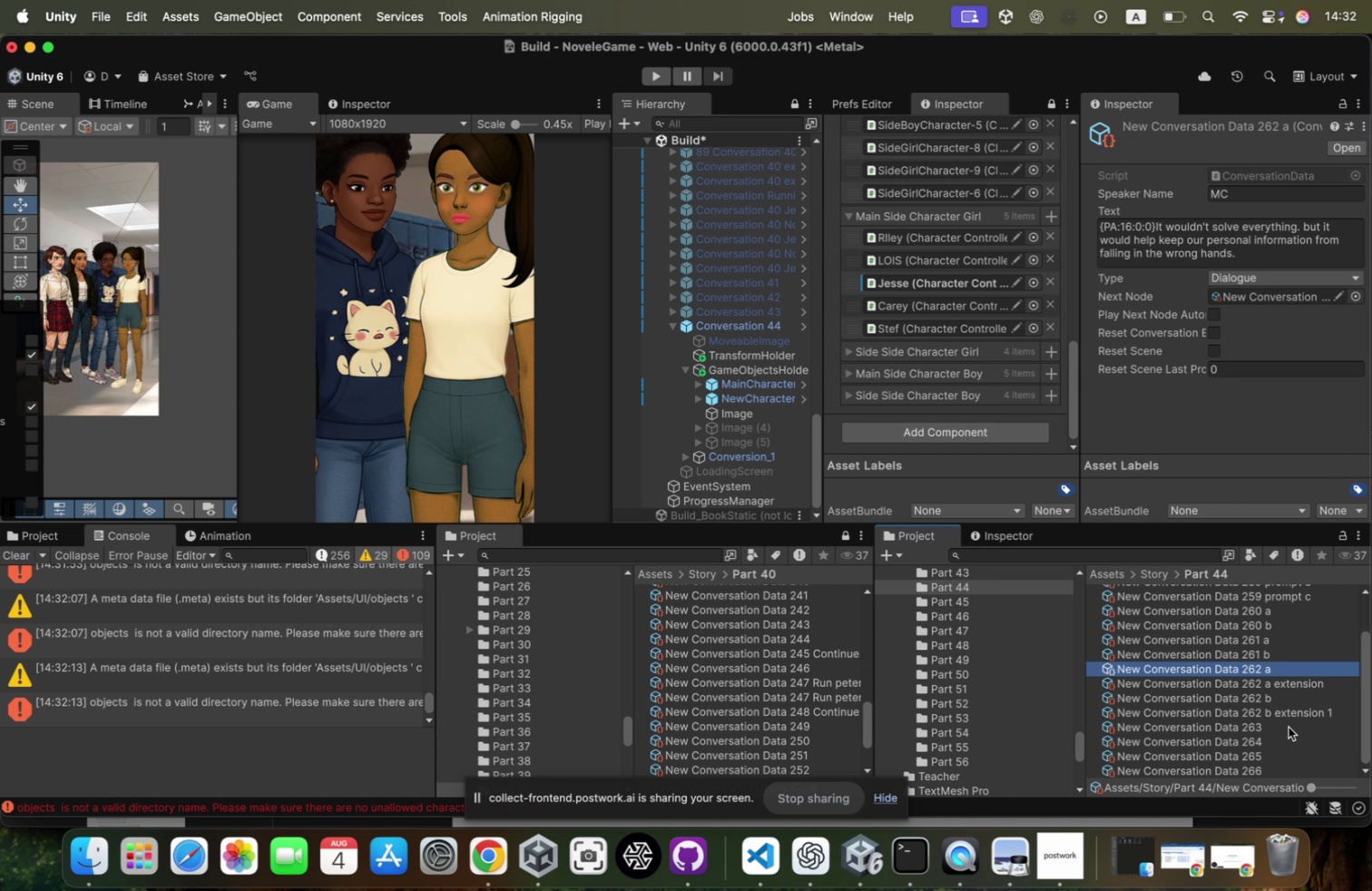 
key(ArrowUp)
 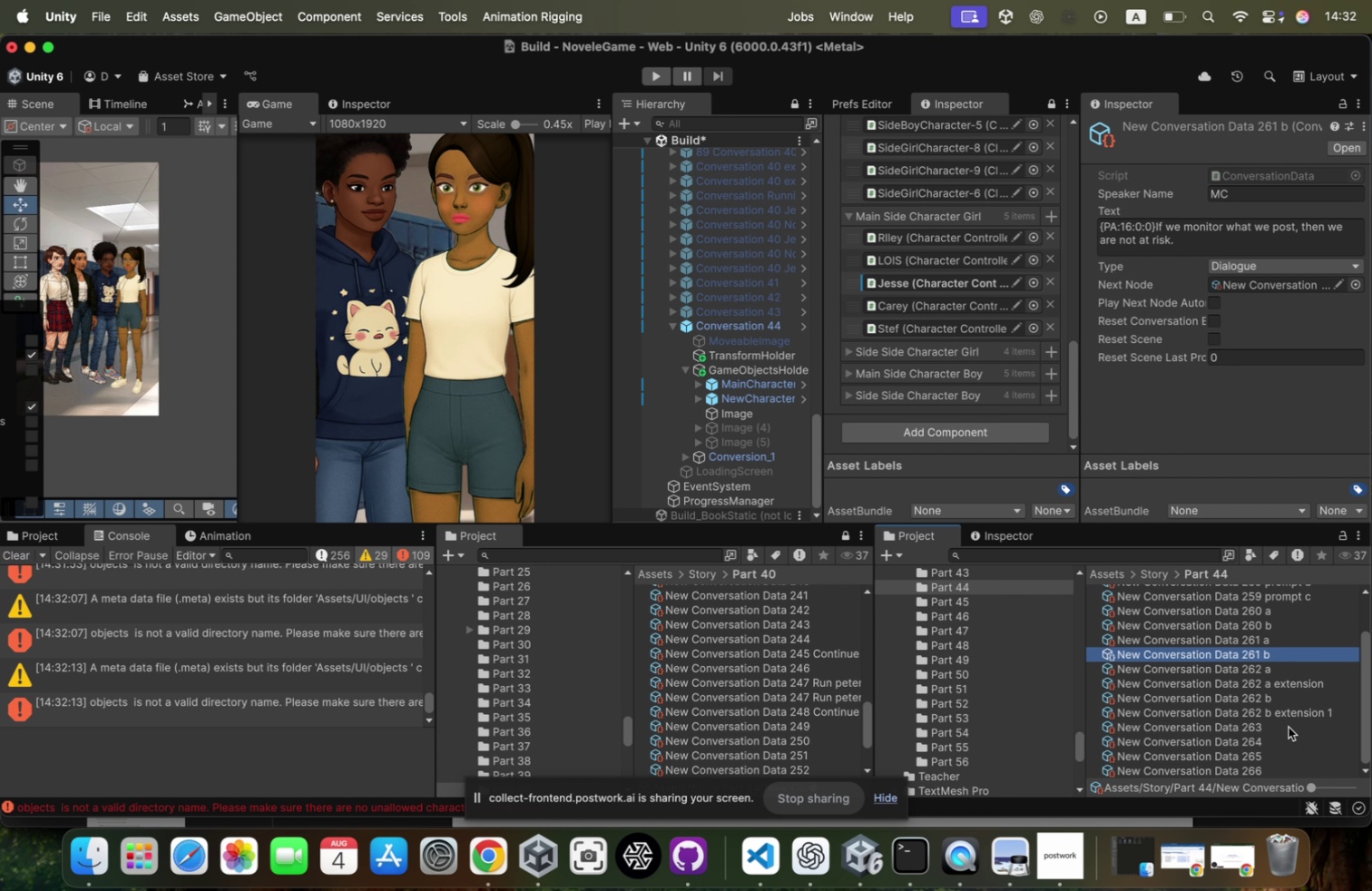 
key(ArrowUp)
 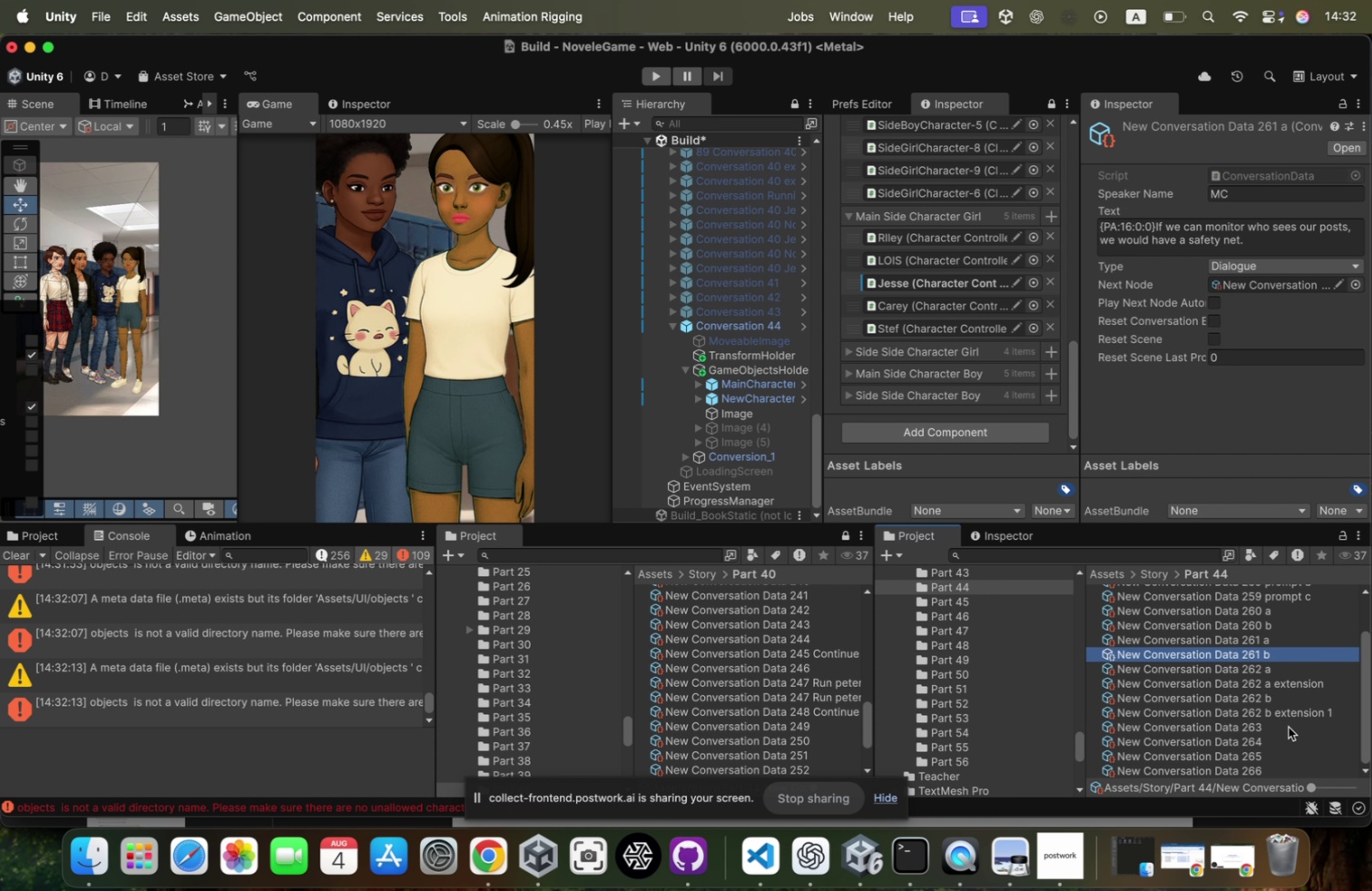 
key(ArrowUp)
 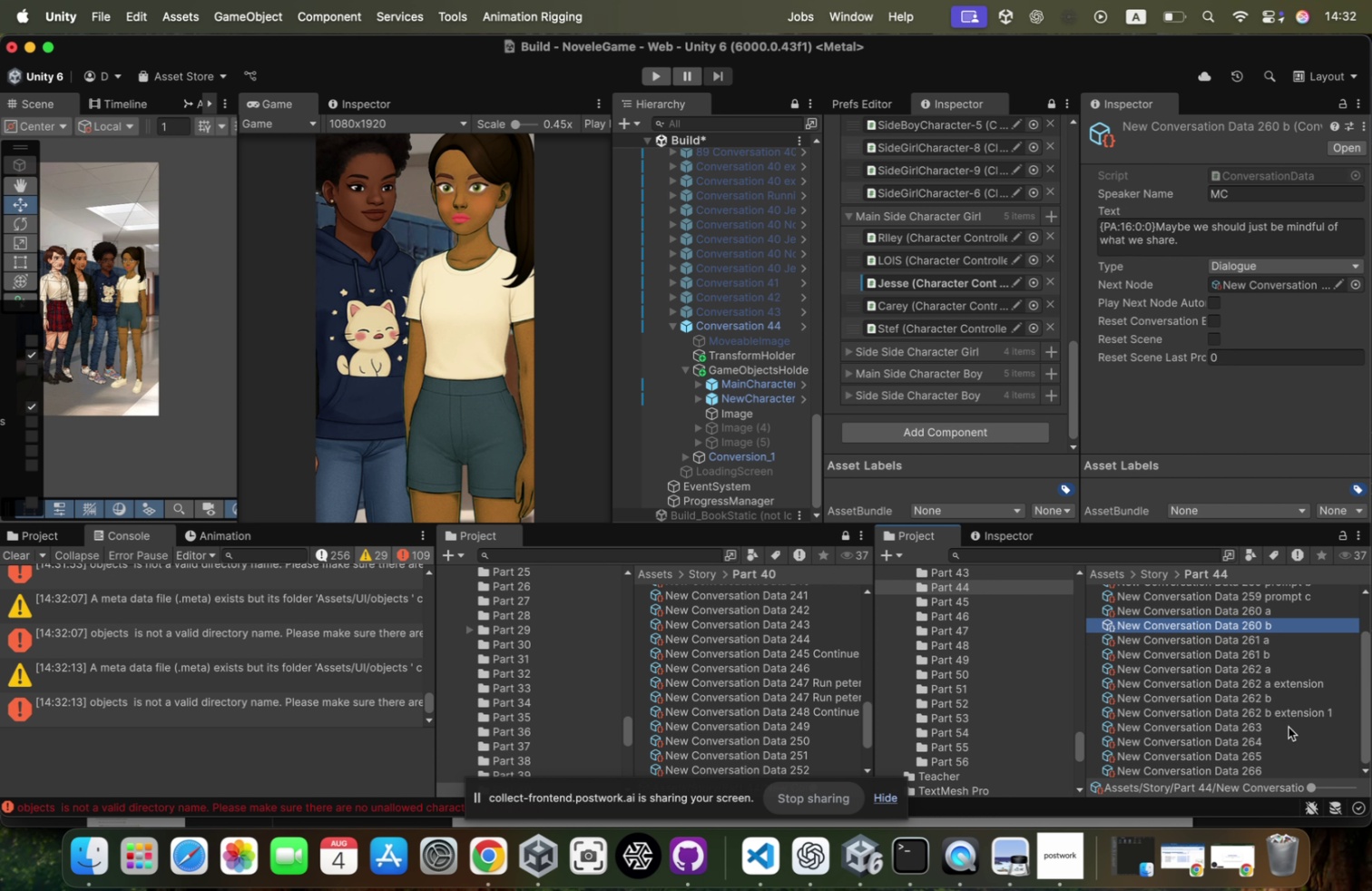 
key(ArrowUp)
 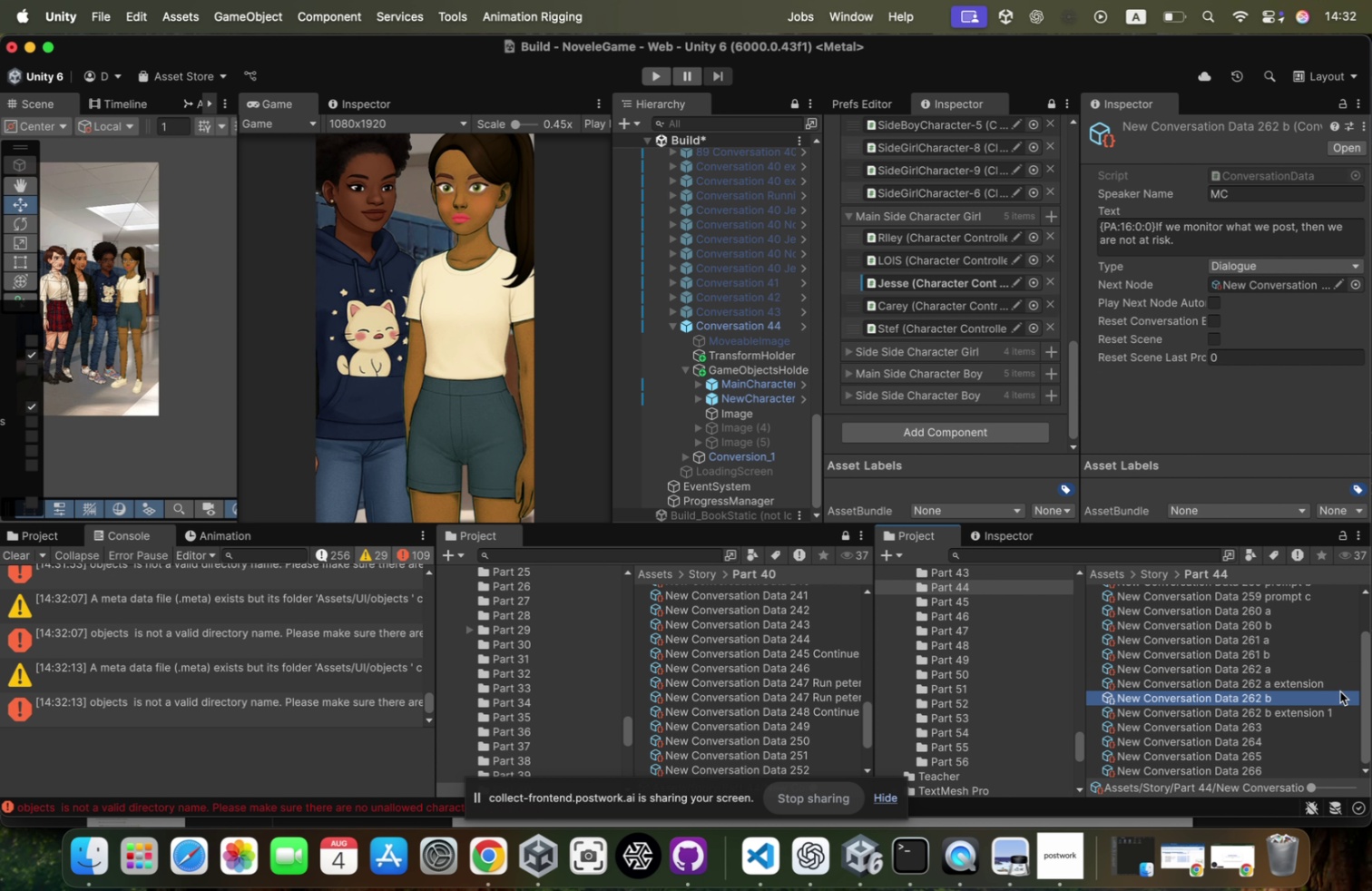 
key(ArrowDown)
 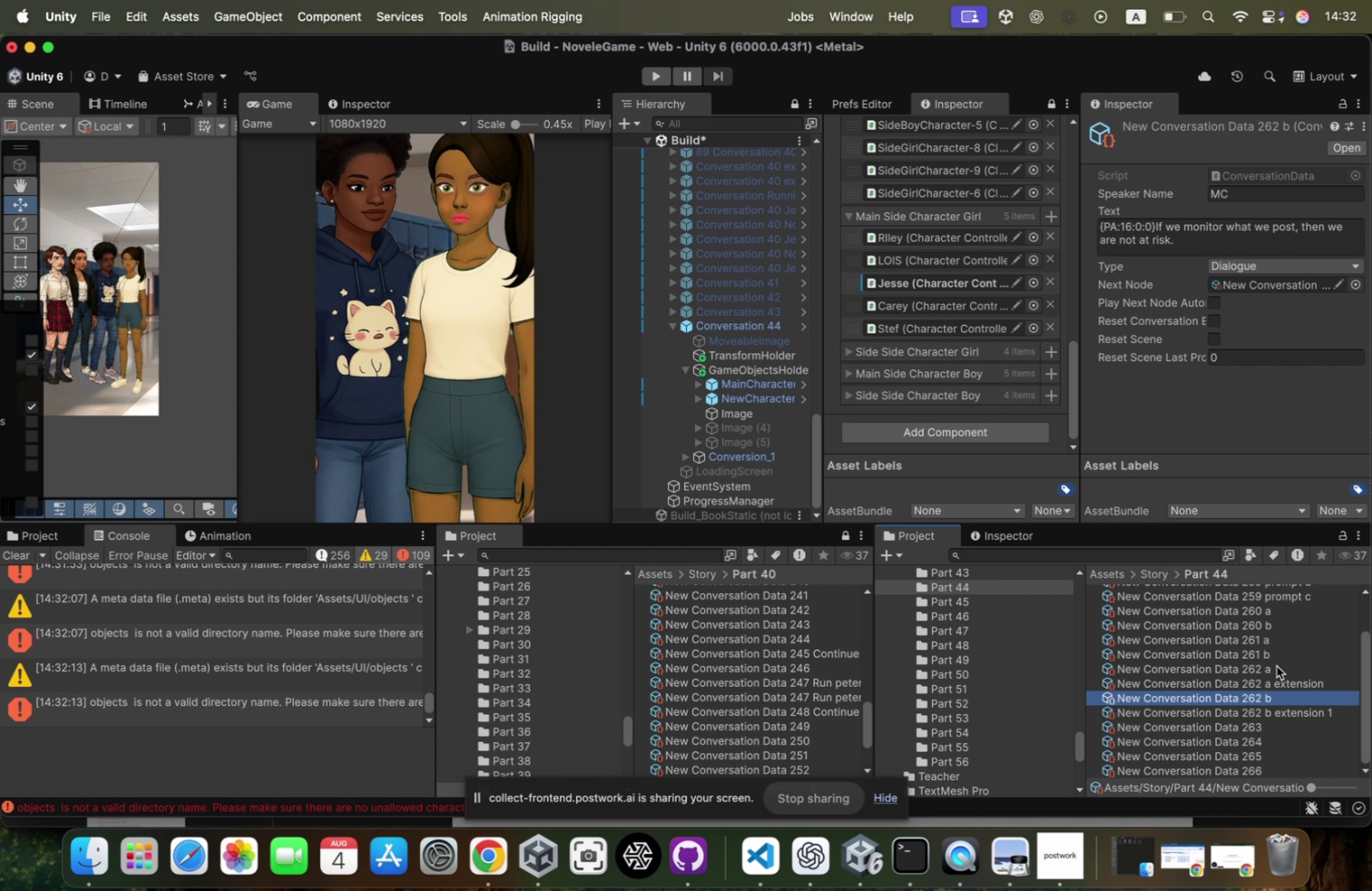 
key(ArrowDown)
 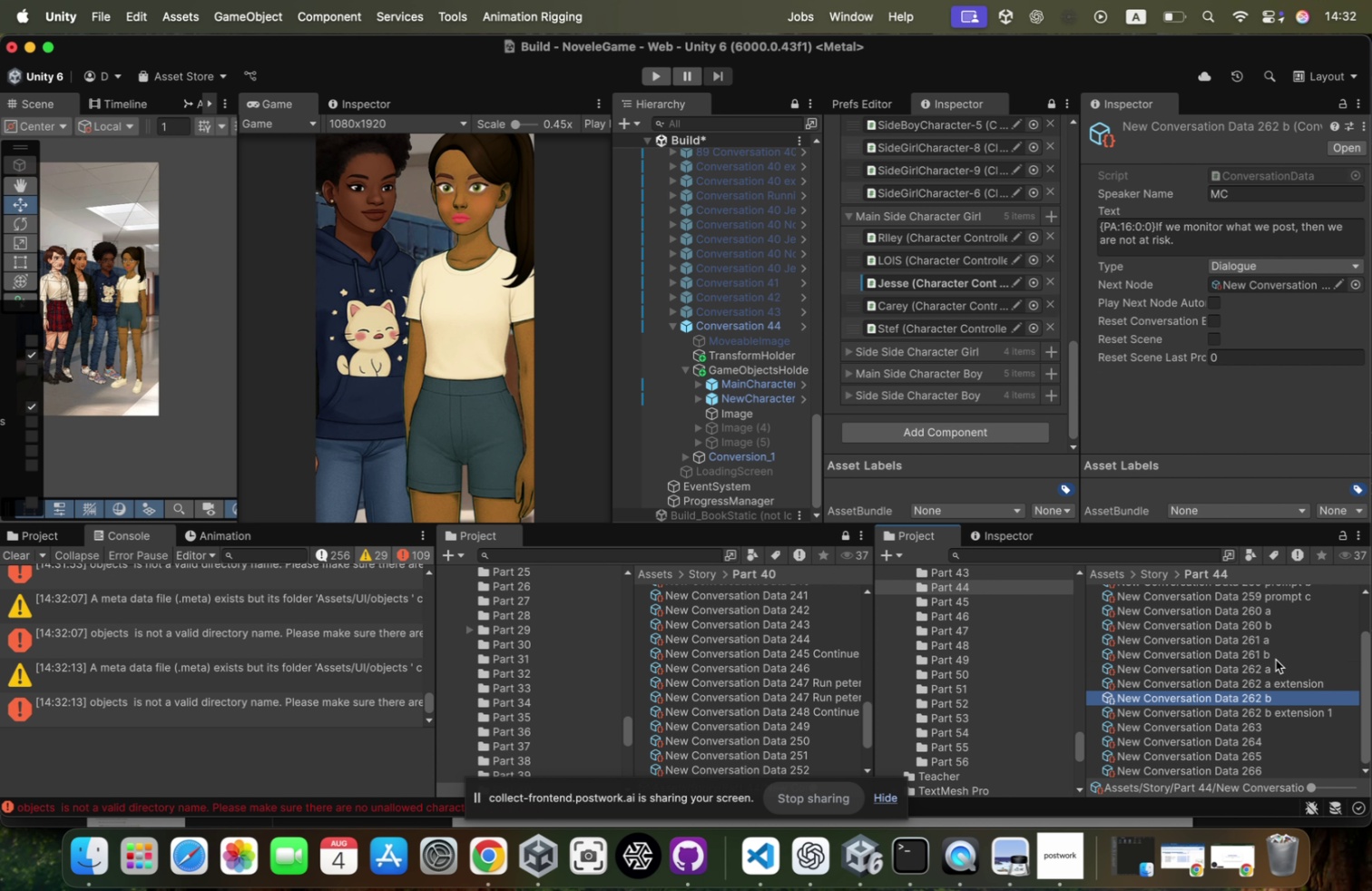 
key(ArrowDown)
 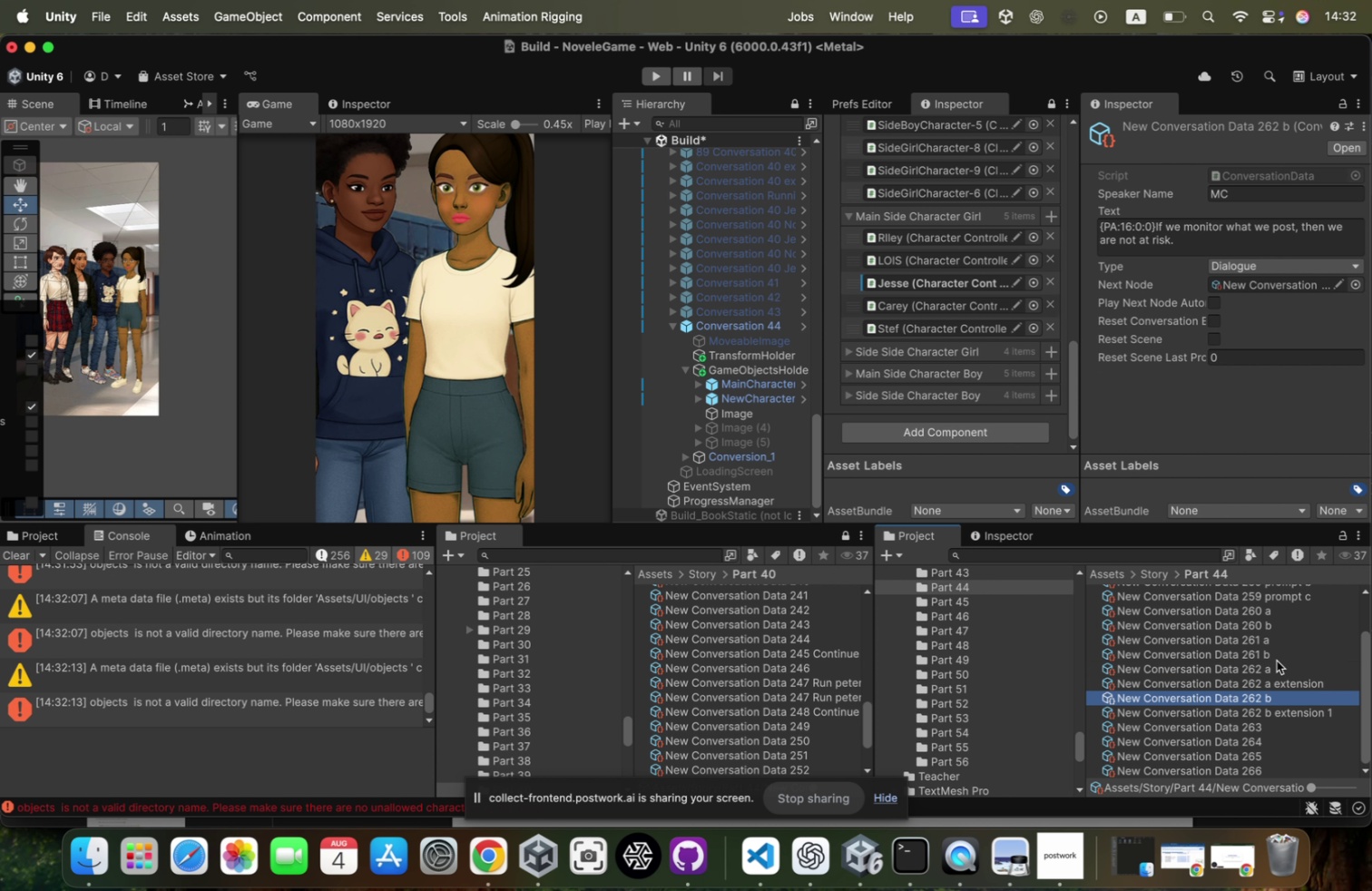 
key(ArrowDown)
 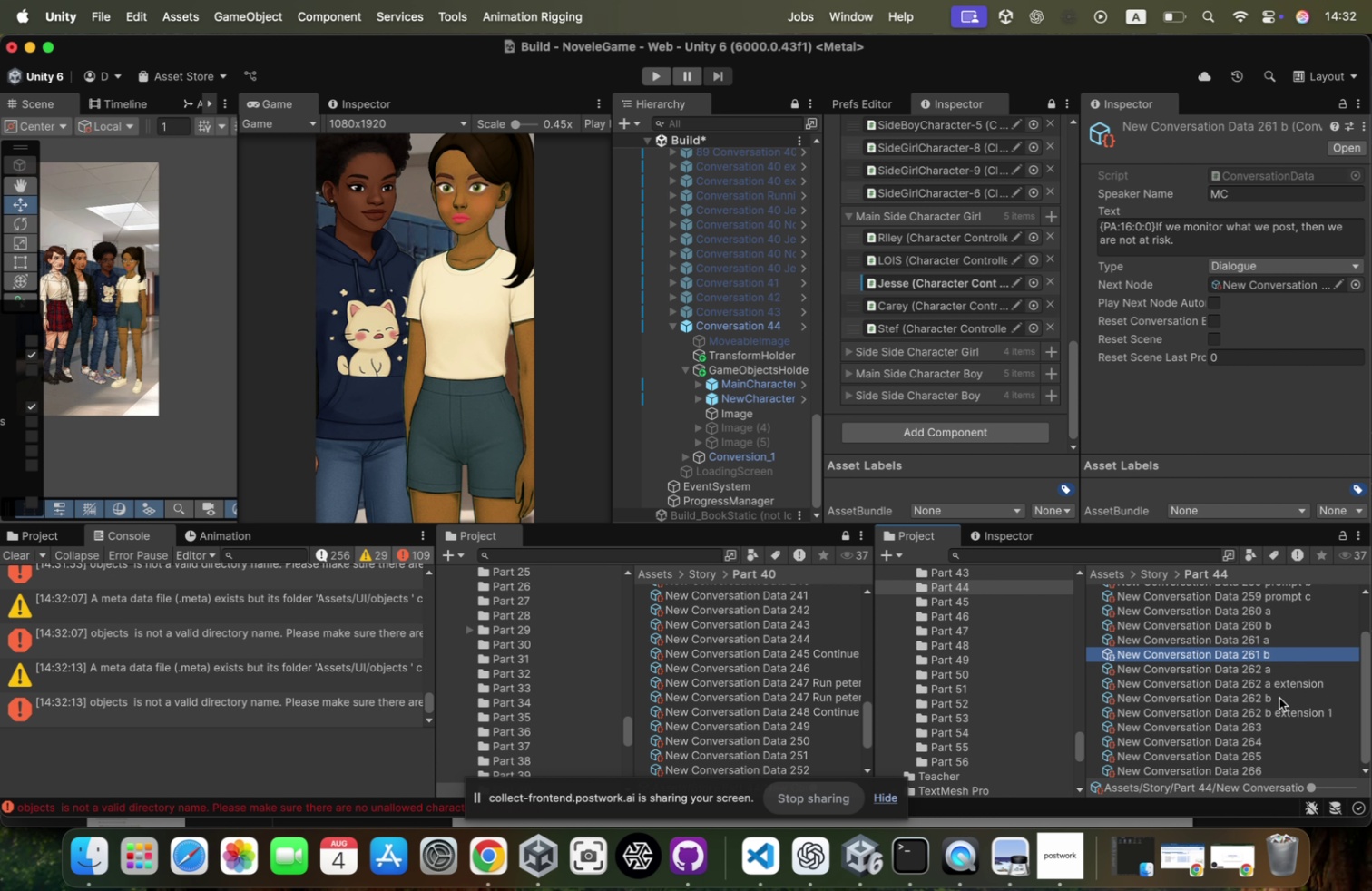 
left_click([1292, 697])
 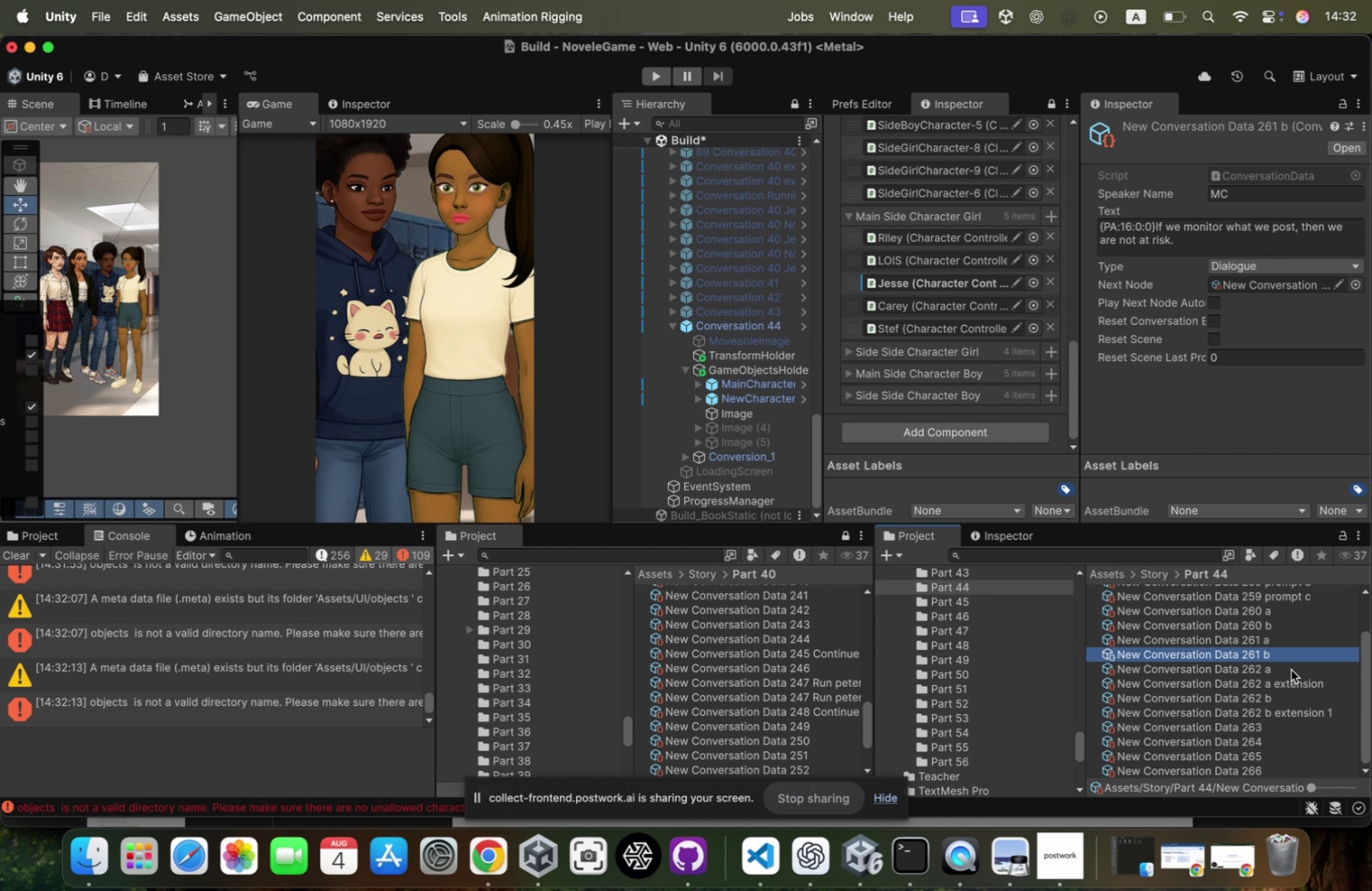 
wait(5.23)
 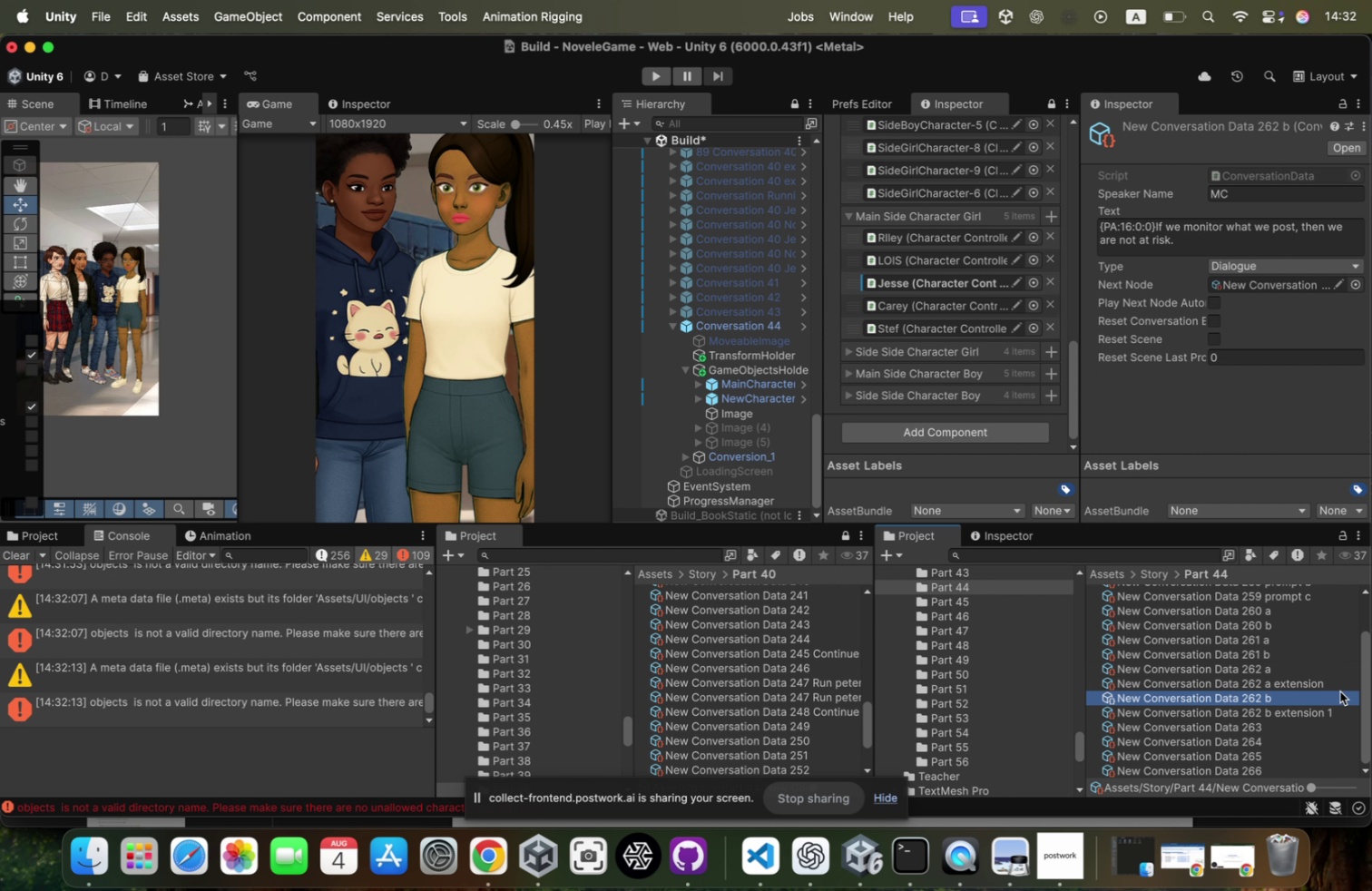 
left_click([1279, 696])
 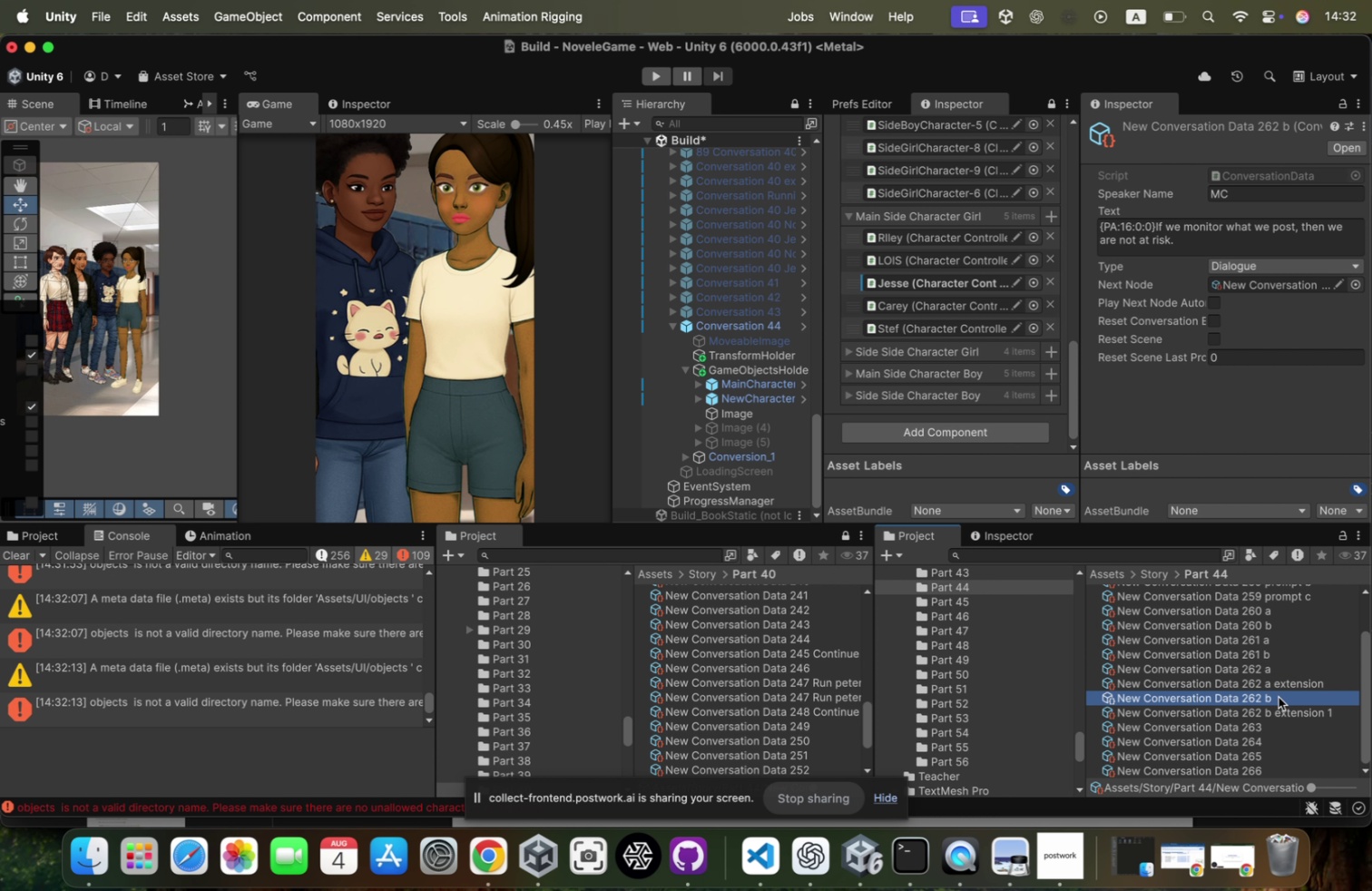 
key(Meta+Backspace)
 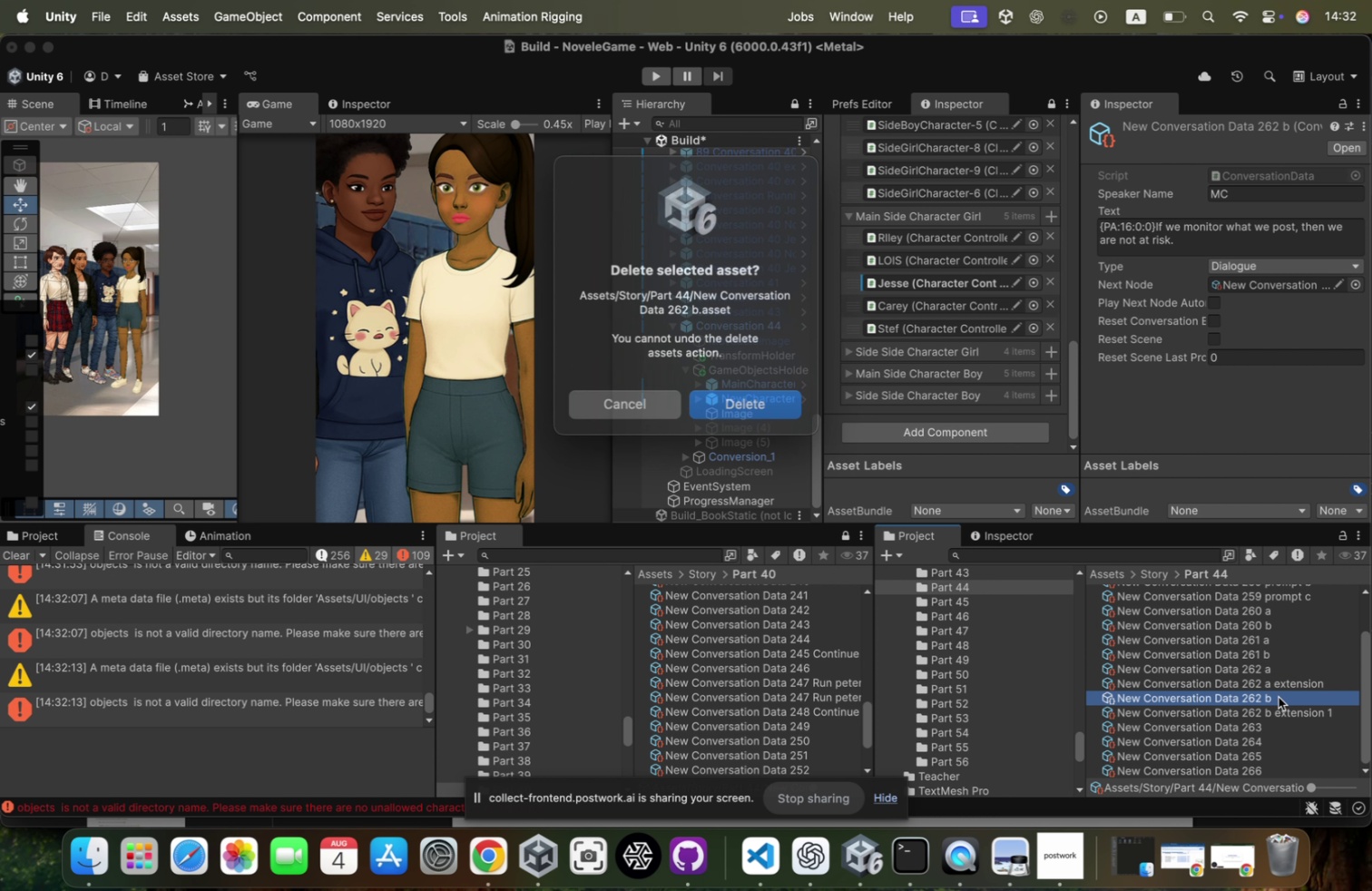 
key(Enter)
 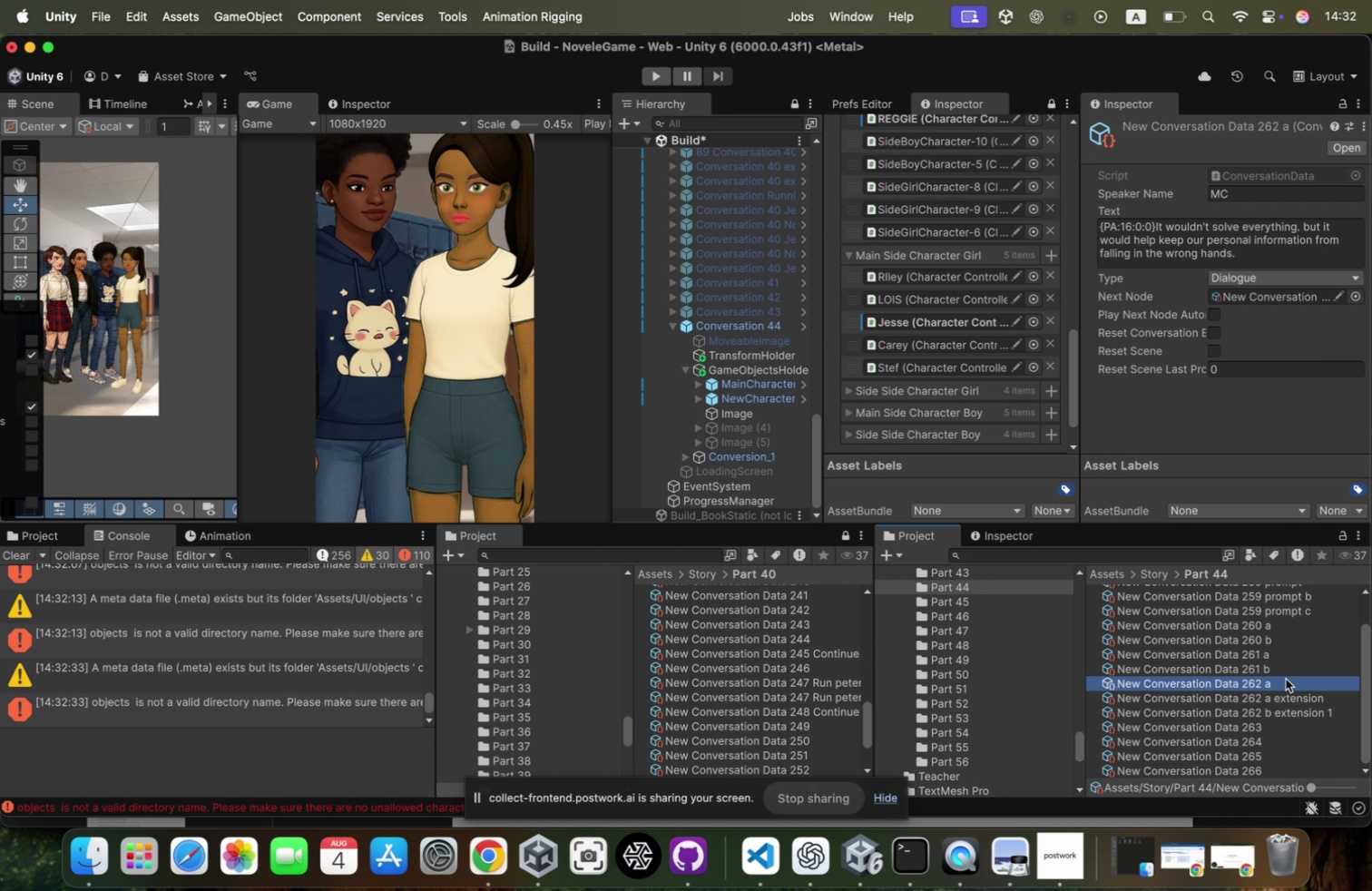 
wait(5.5)
 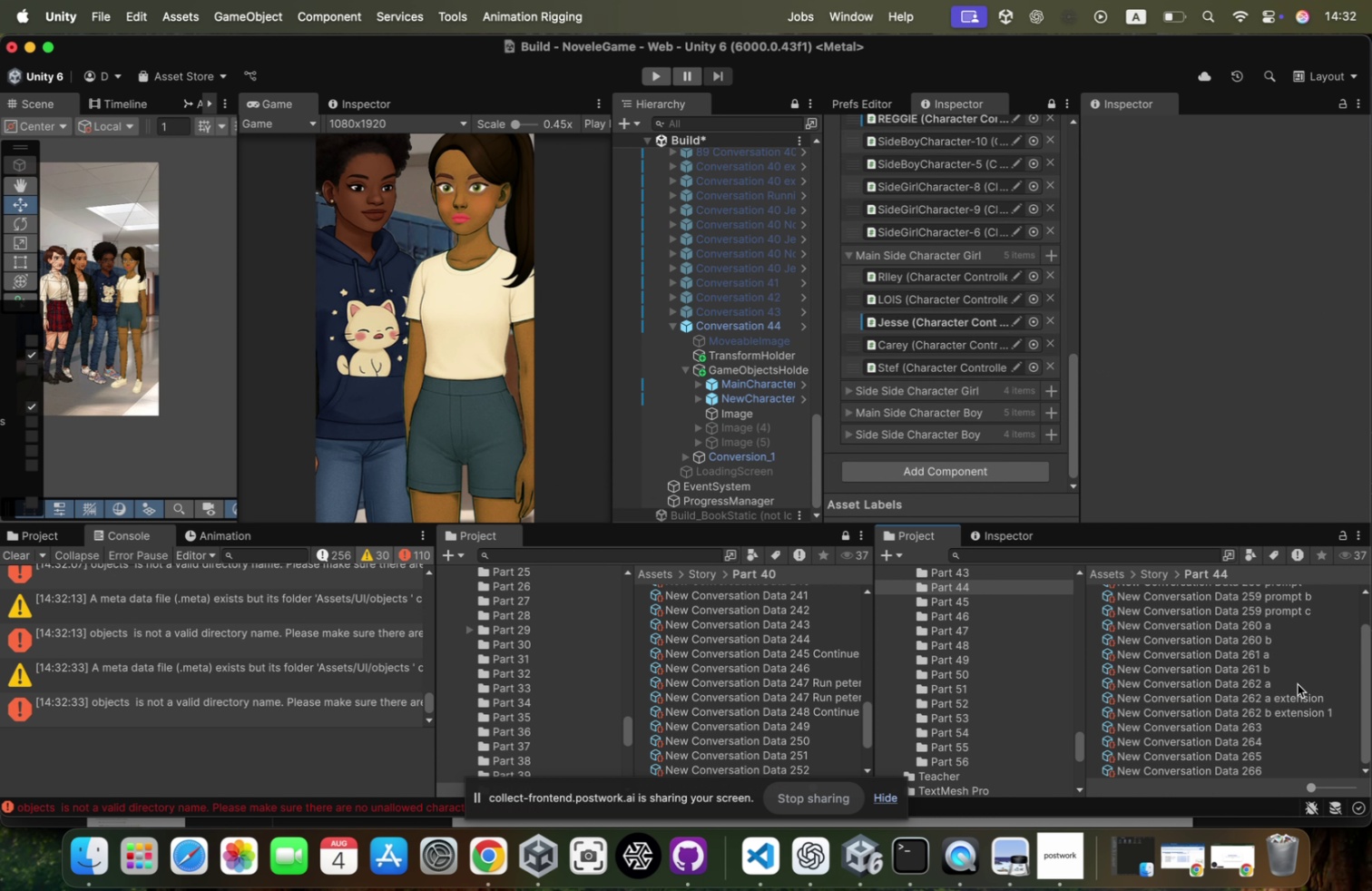 
key(ArrowUp)
 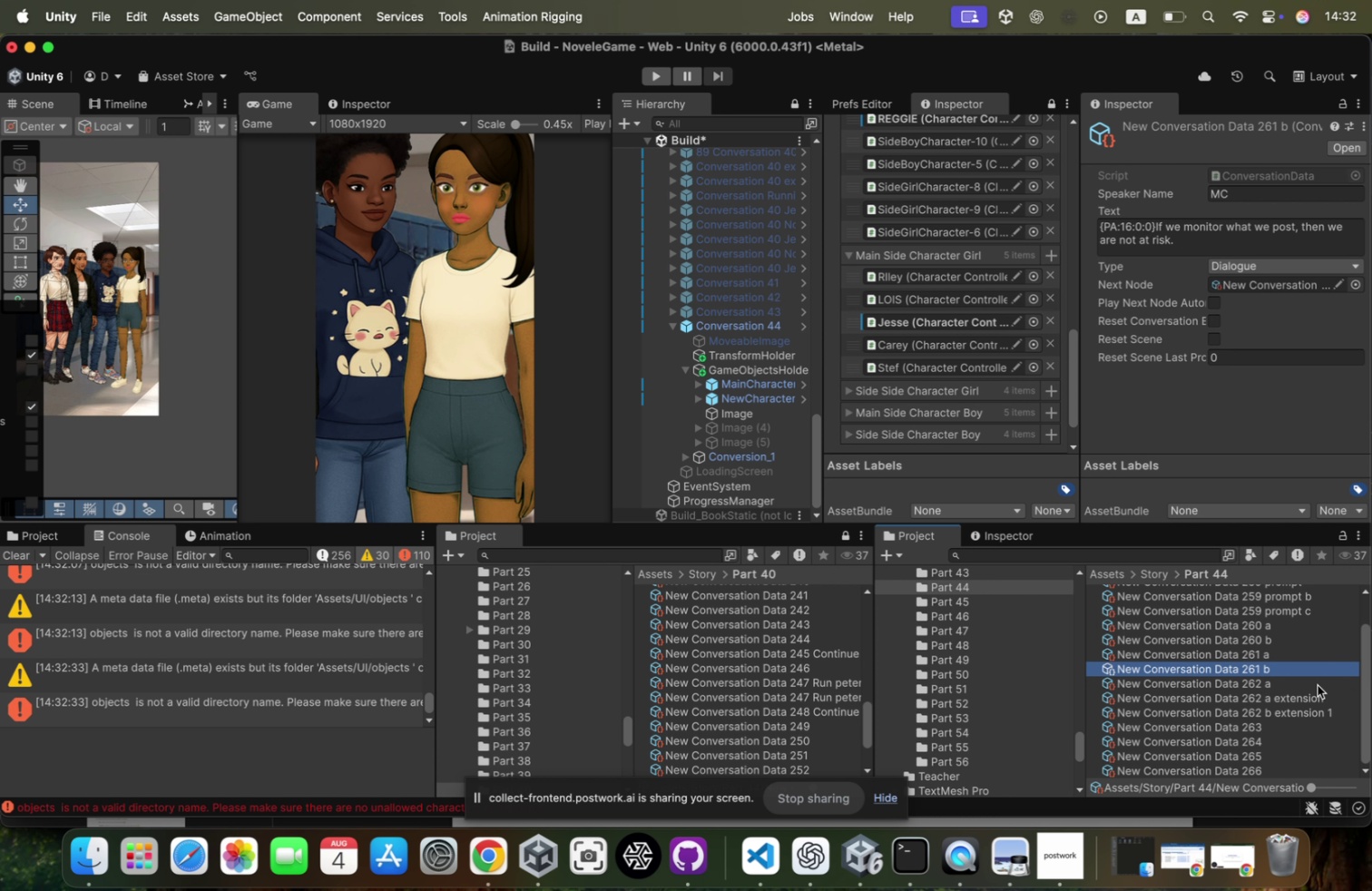 
left_click([1286, 710])
 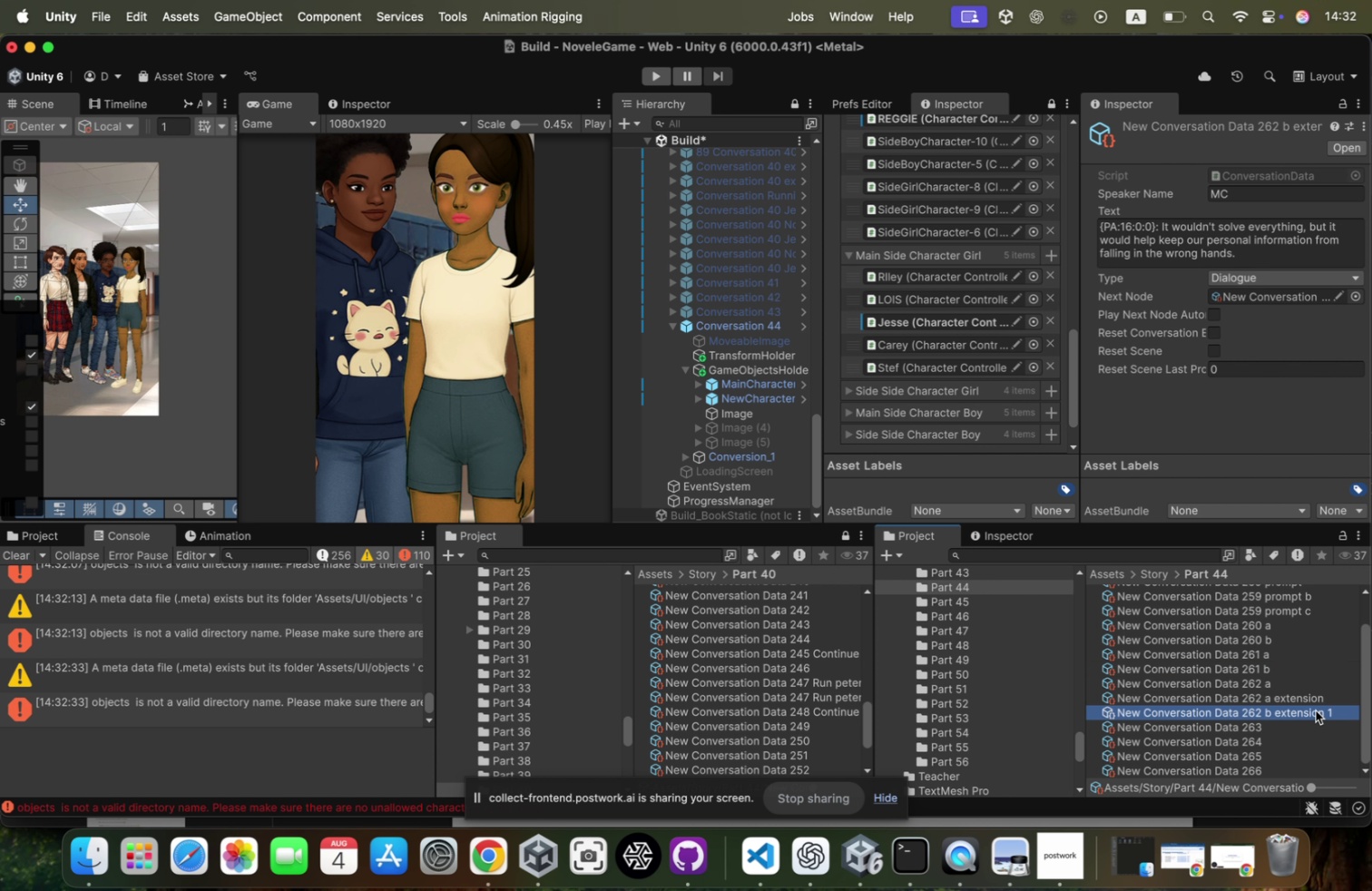 
left_click([1320, 709])
 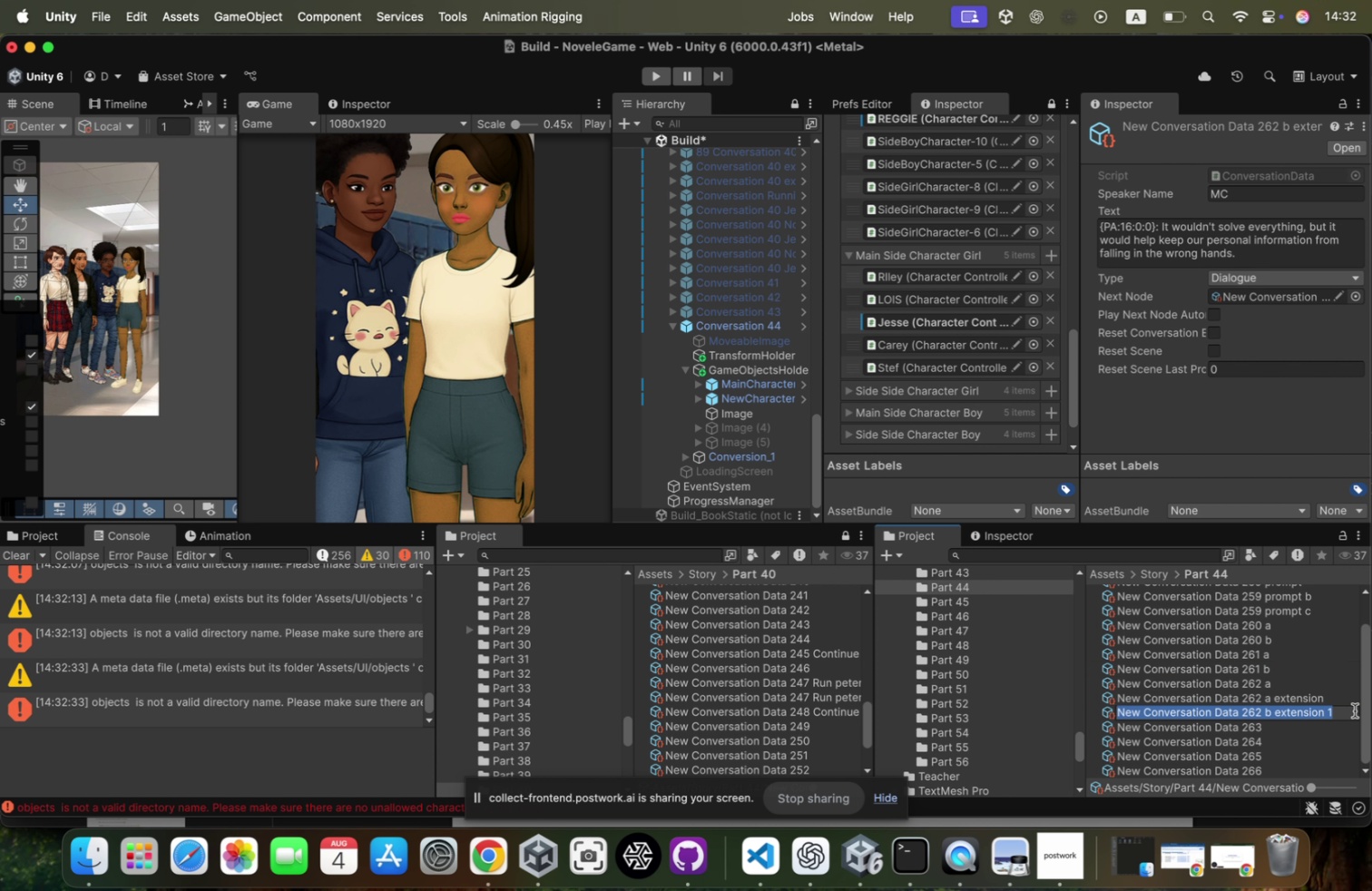 
left_click_drag(start_coordinate=[1348, 710], to_coordinate=[1272, 710])
 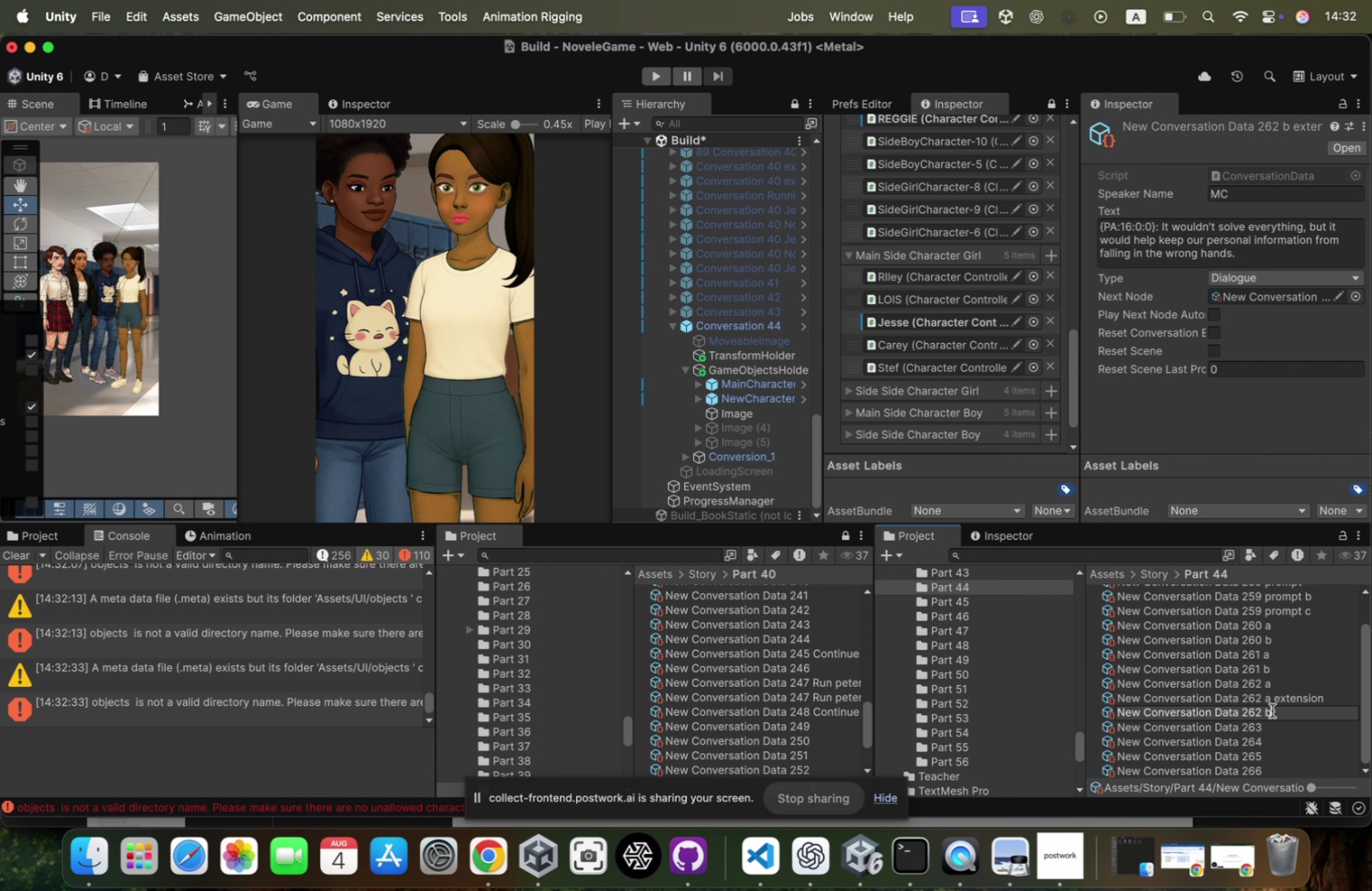 
key(Backspace)
 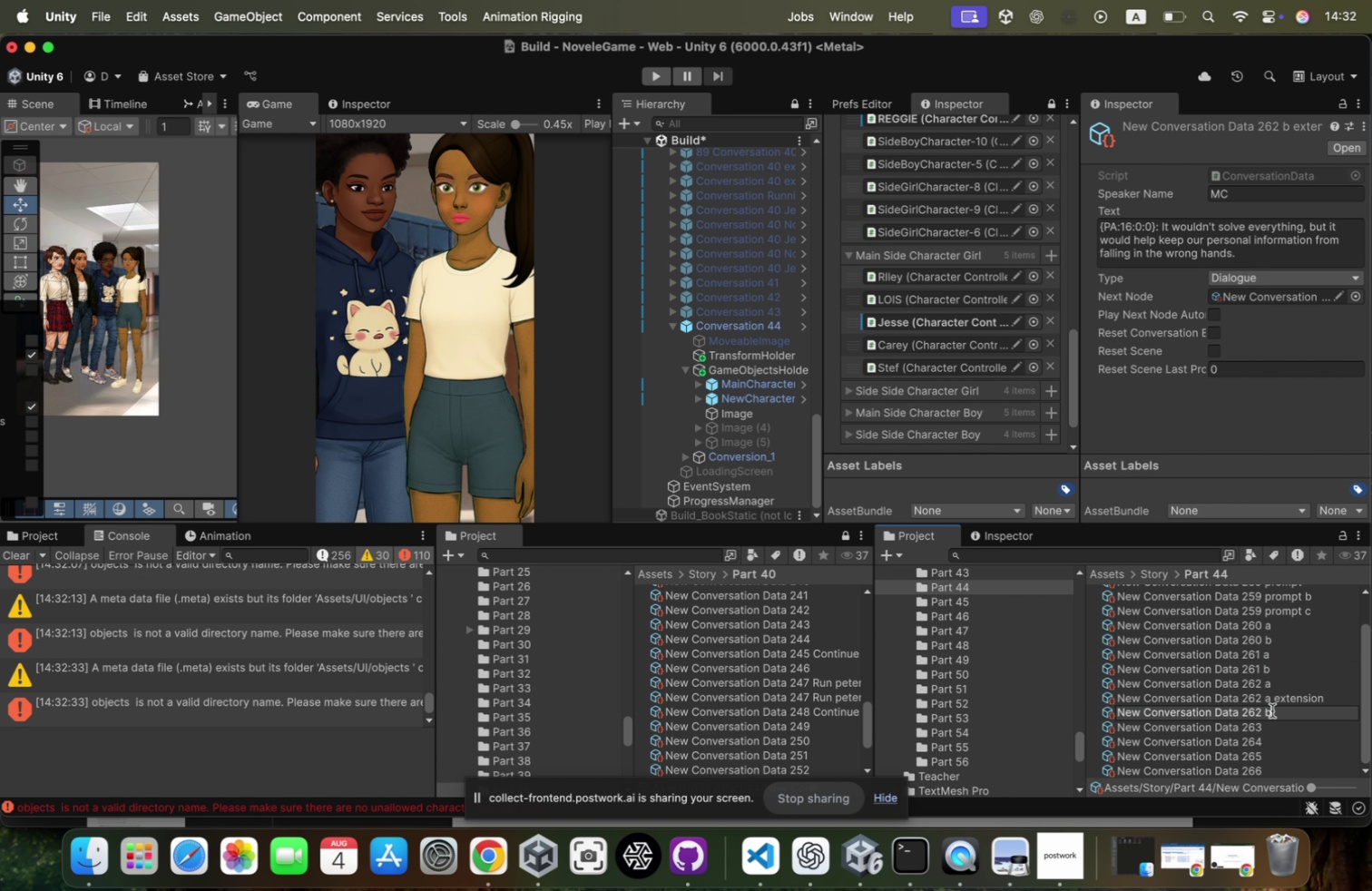 
key(Enter)
 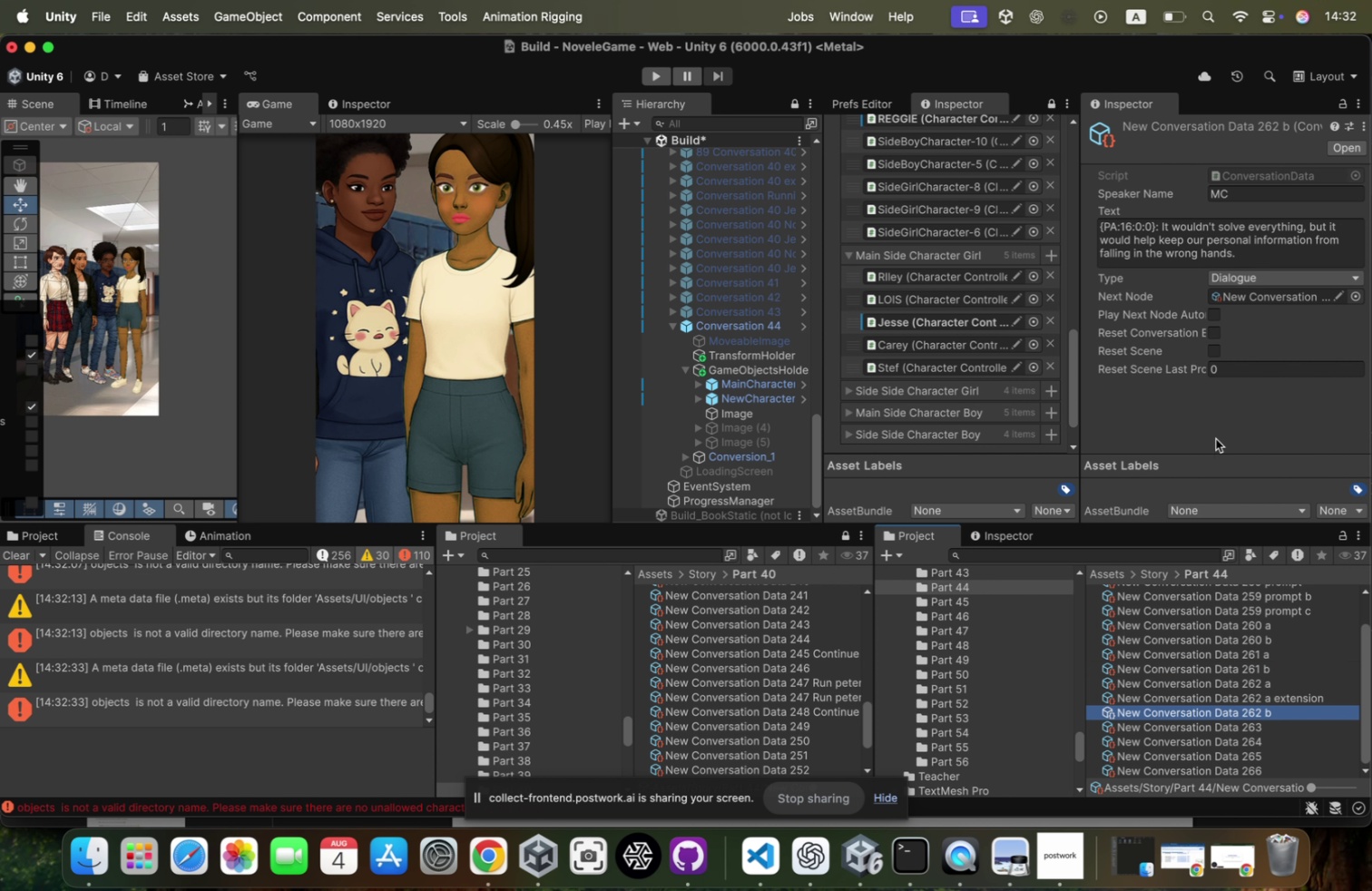 
key(Meta+CommandLeft)
 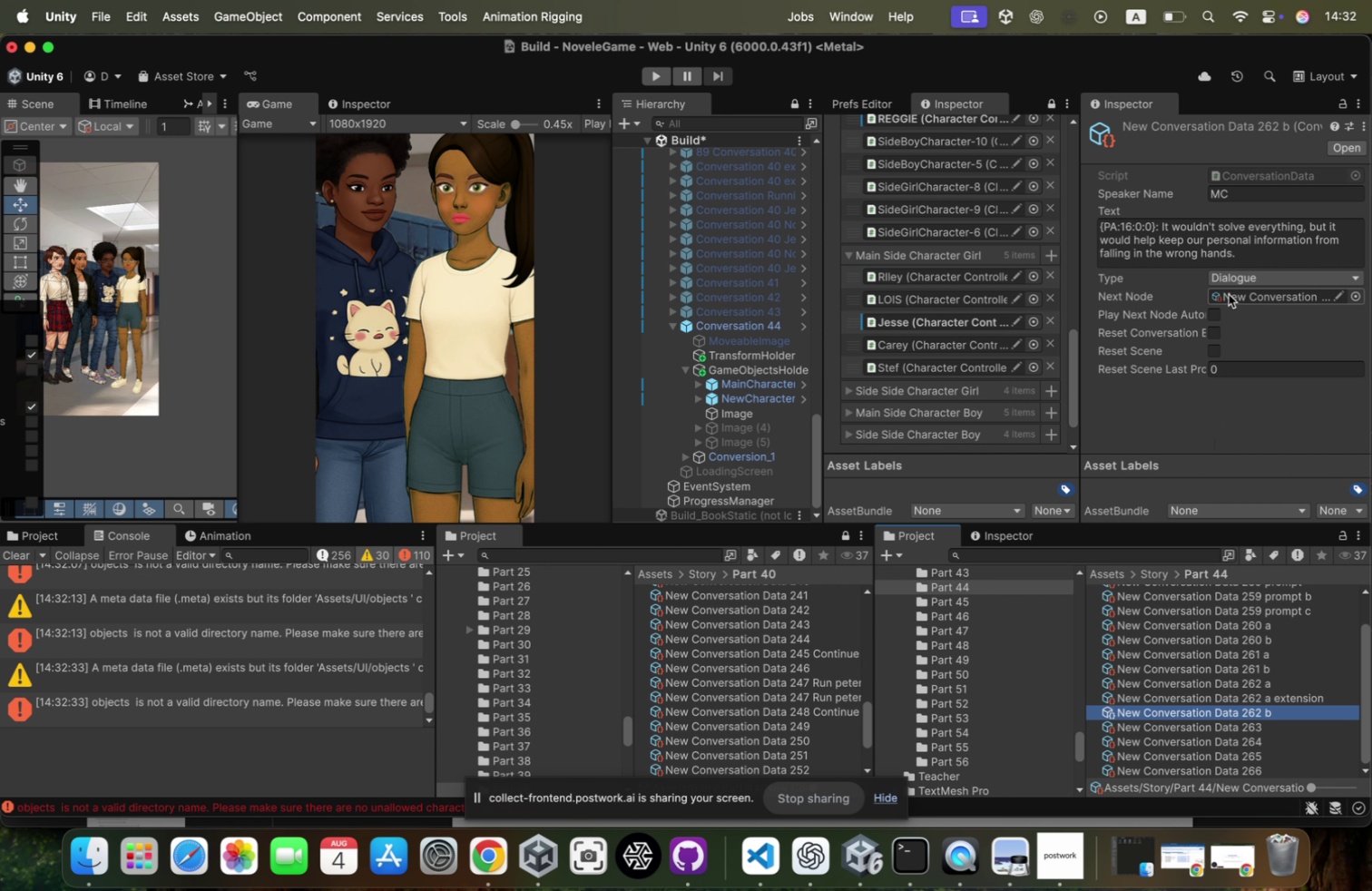 
key(Meta+Tab)
 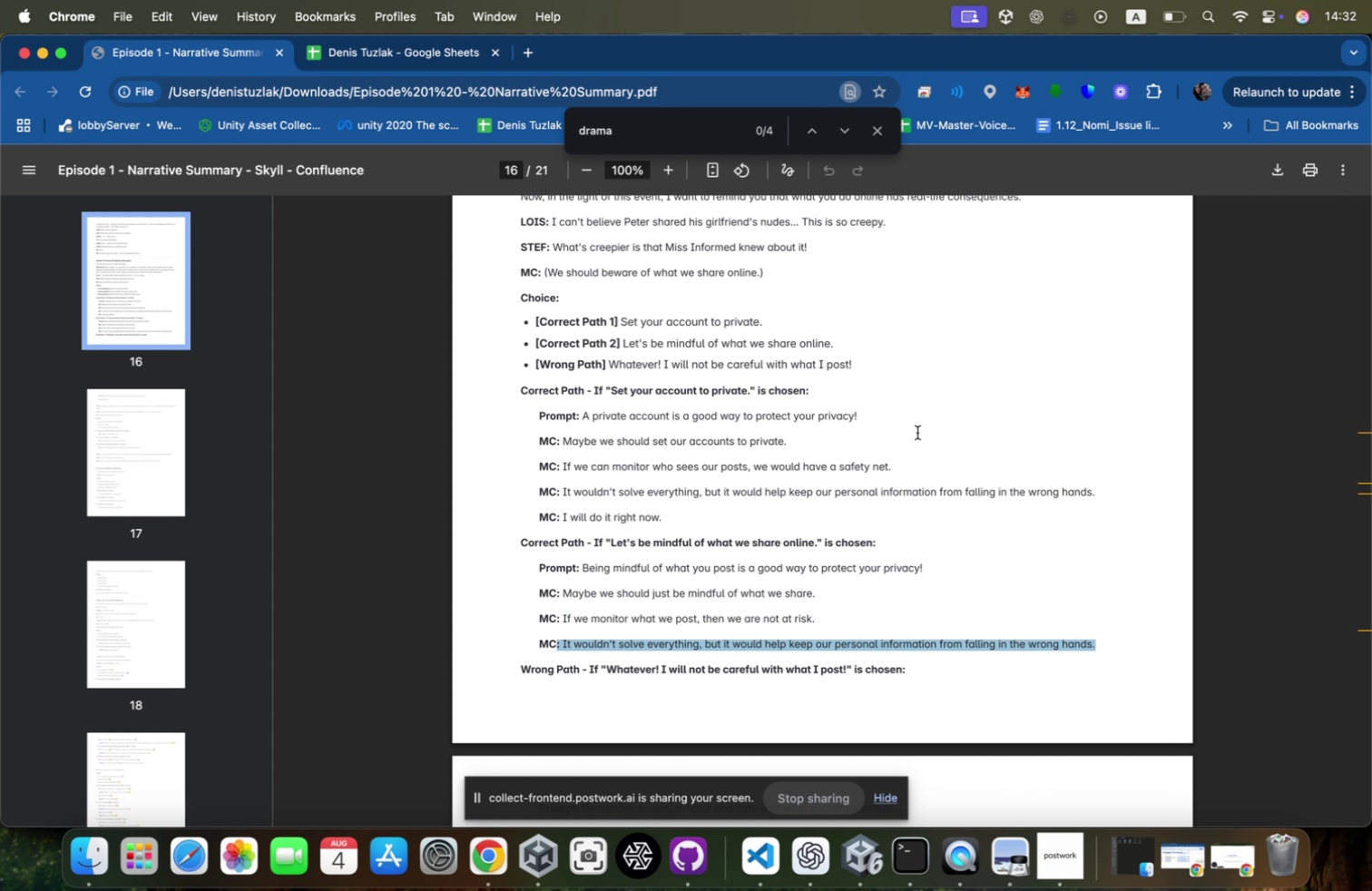 
key(Meta+CommandLeft)
 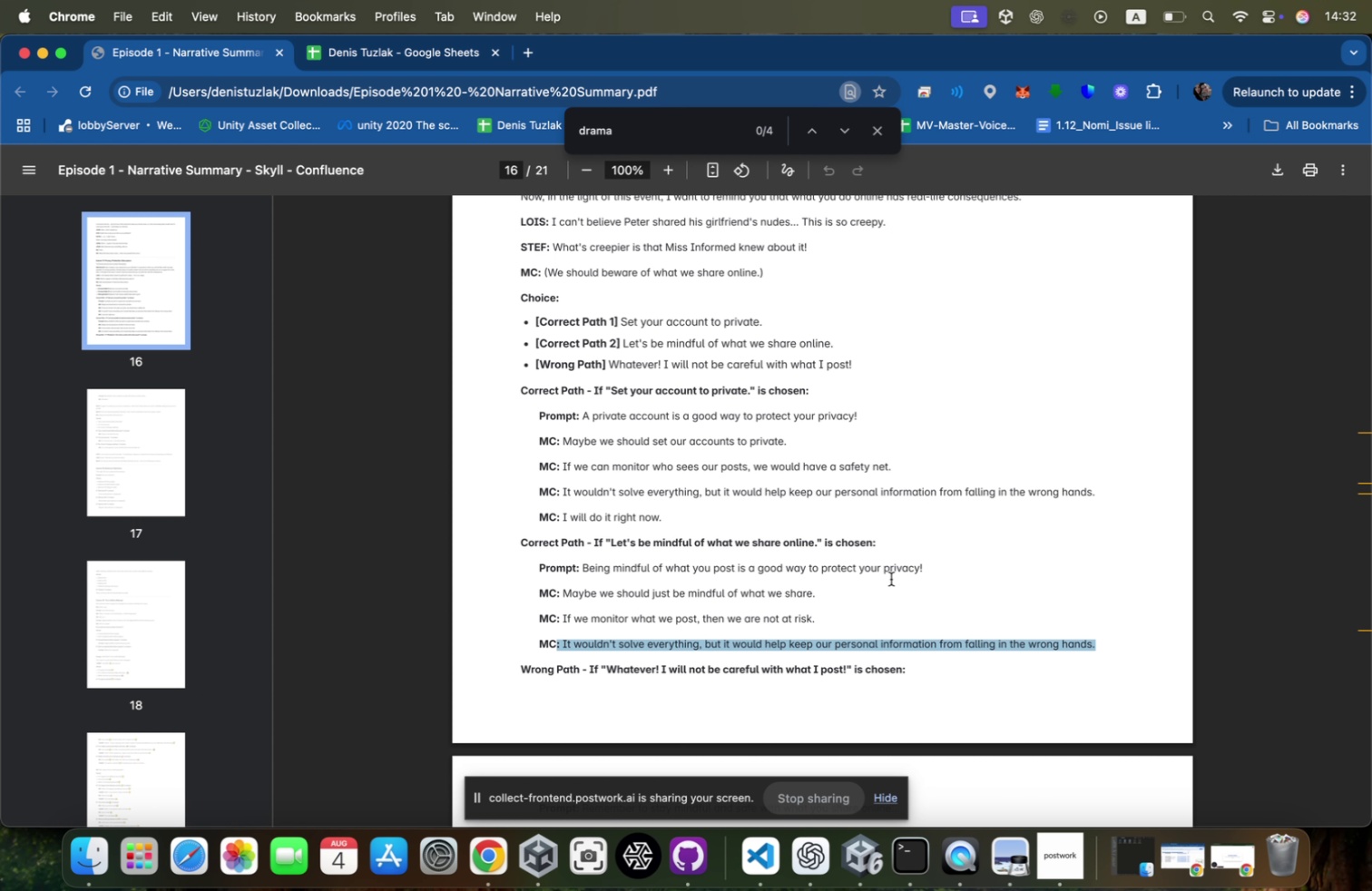 
key(Meta+Tab)
 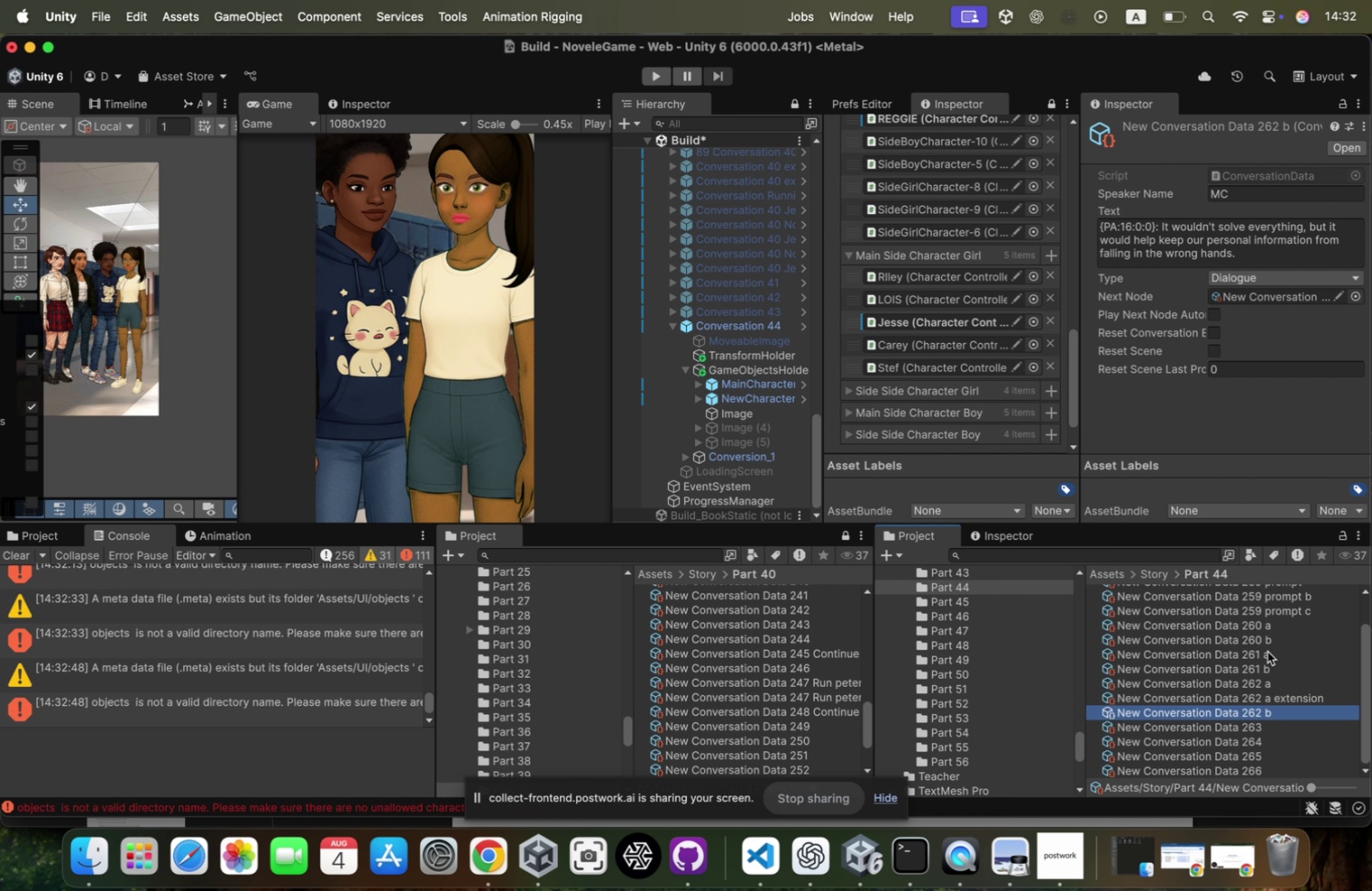 
scroll: coordinate [1268, 651], scroll_direction: up, amount: 9.0
 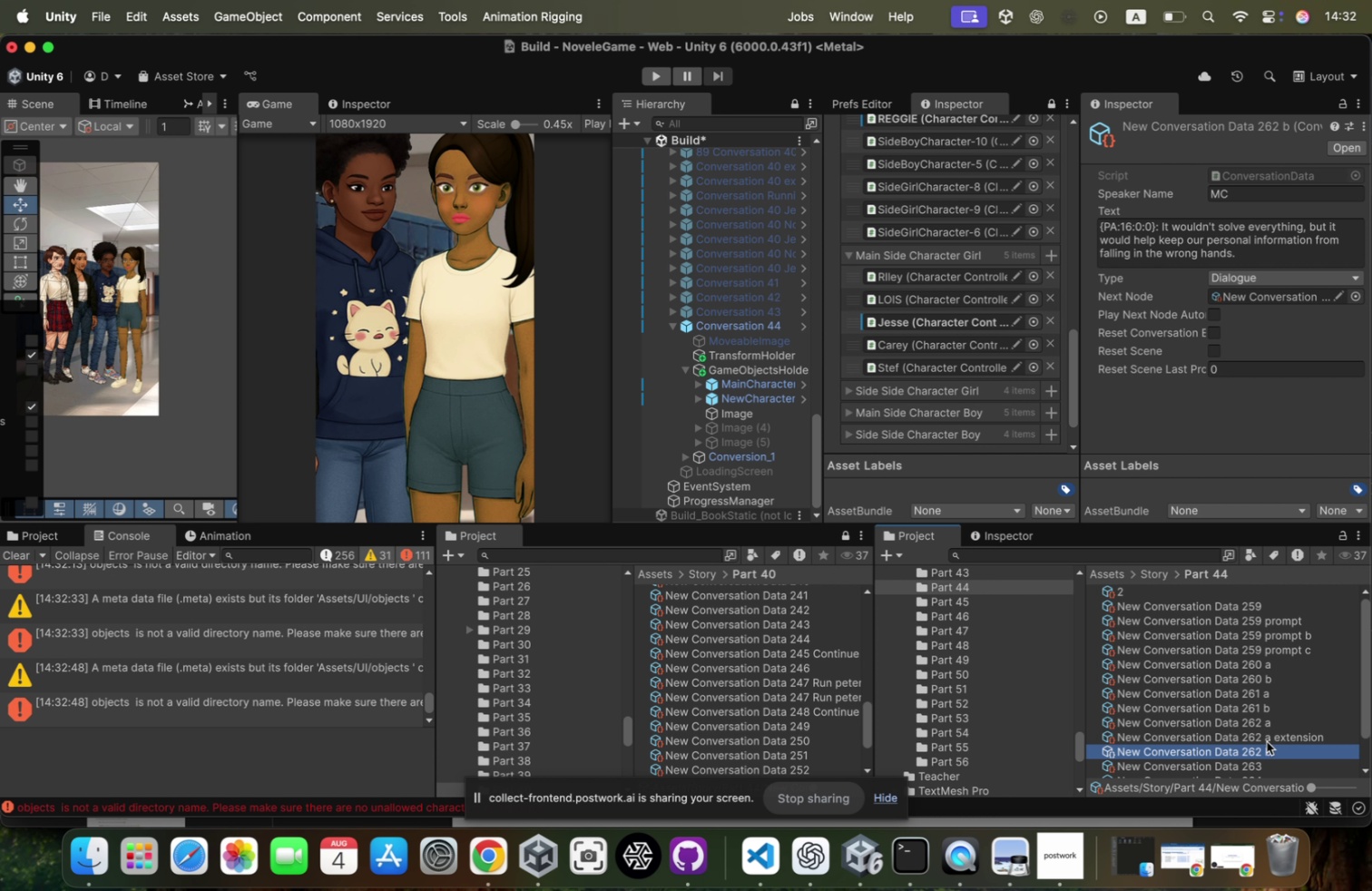 
left_click([1263, 736])
 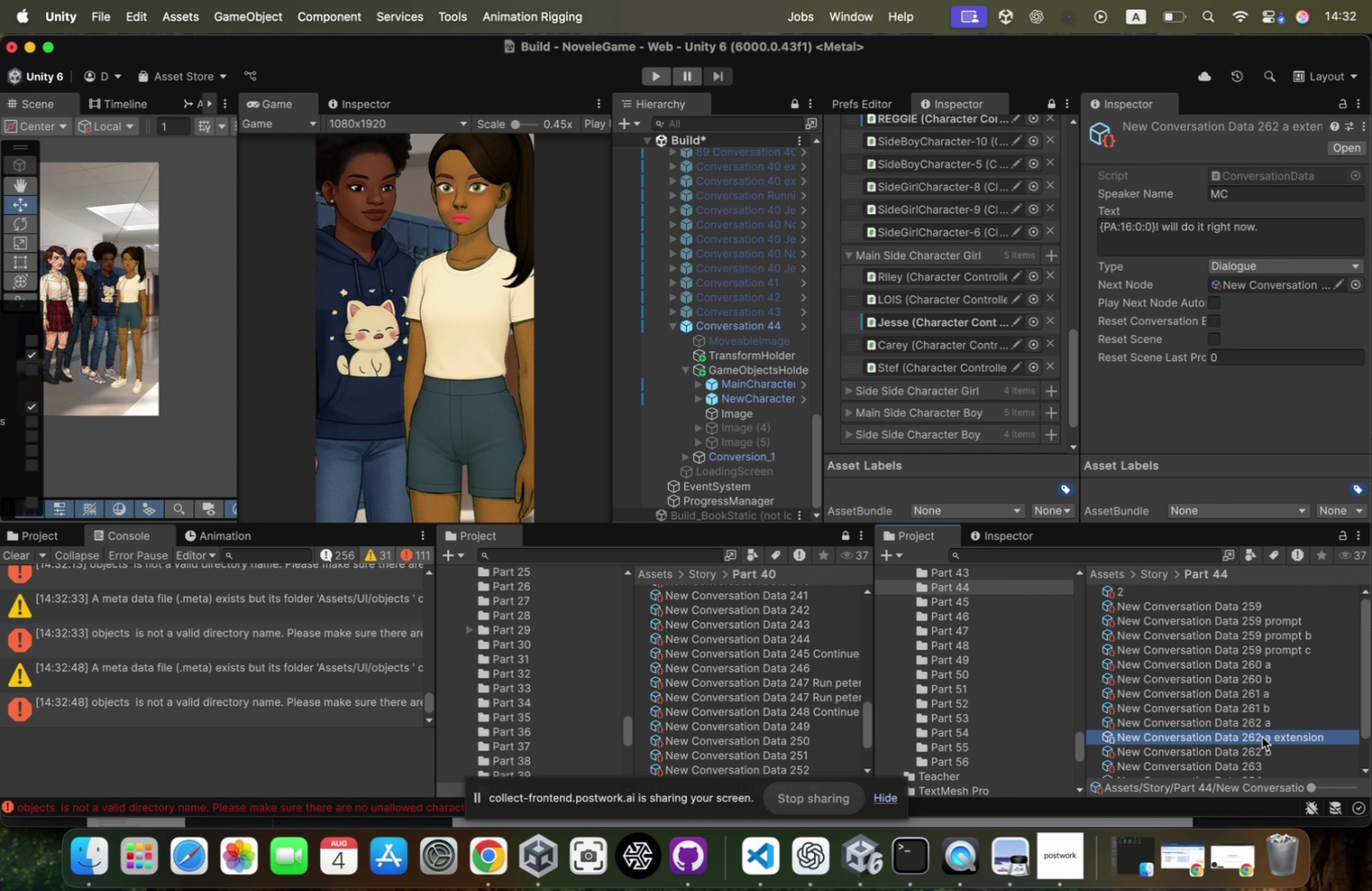 
left_click([1261, 737])
 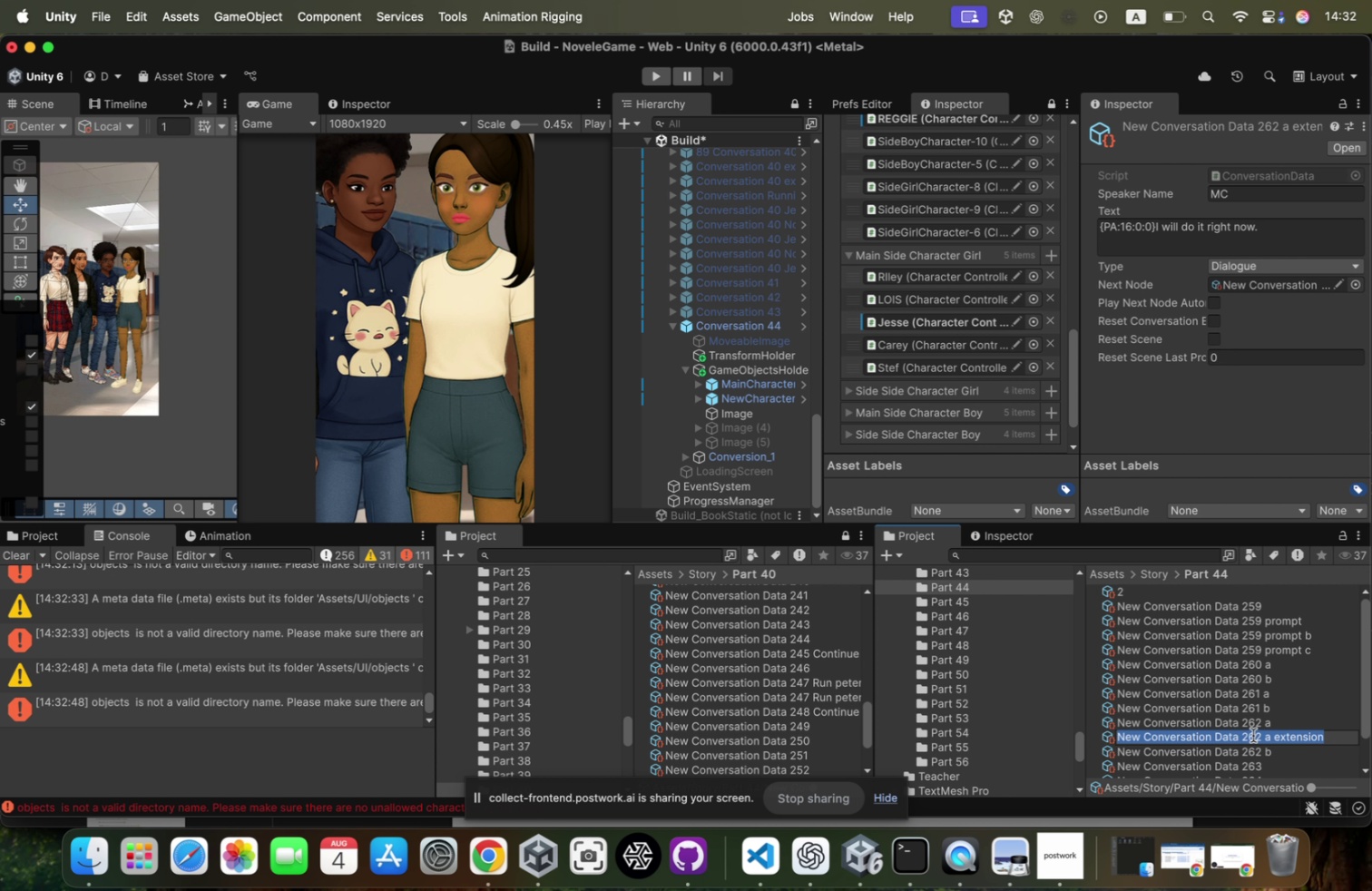 
left_click([1262, 732])
 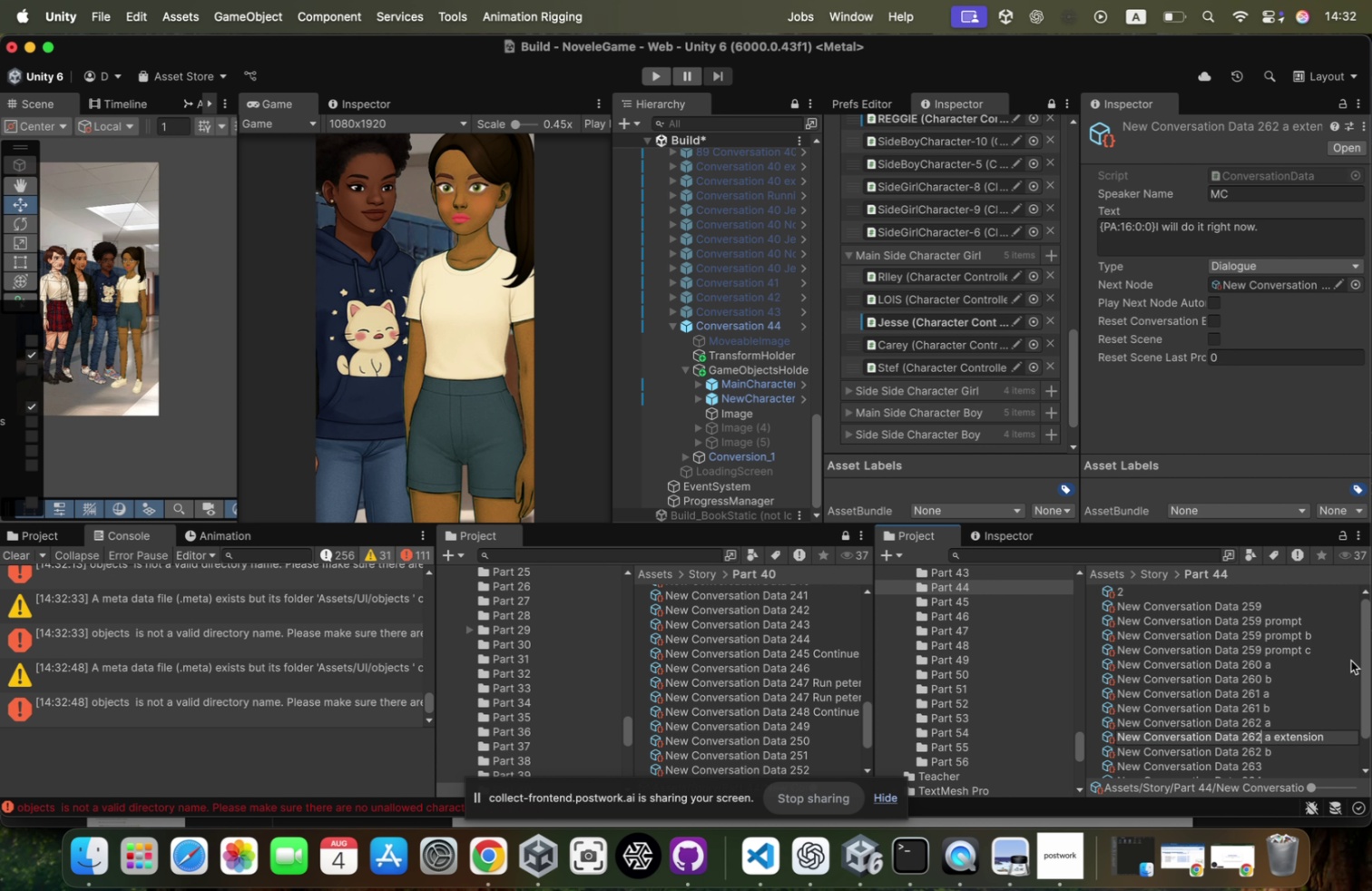 
key(ArrowLeft)
 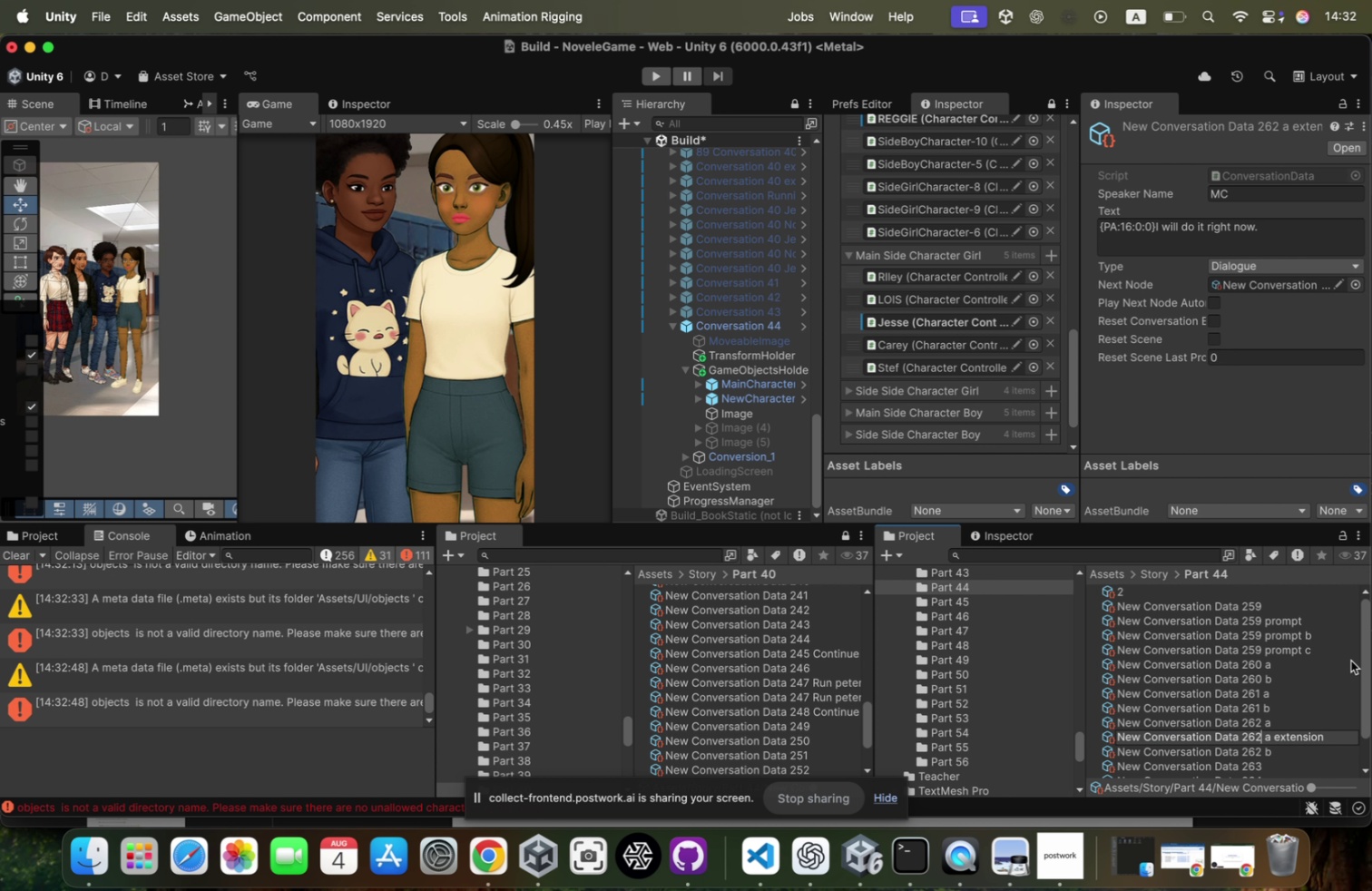 
key(ArrowRight)
 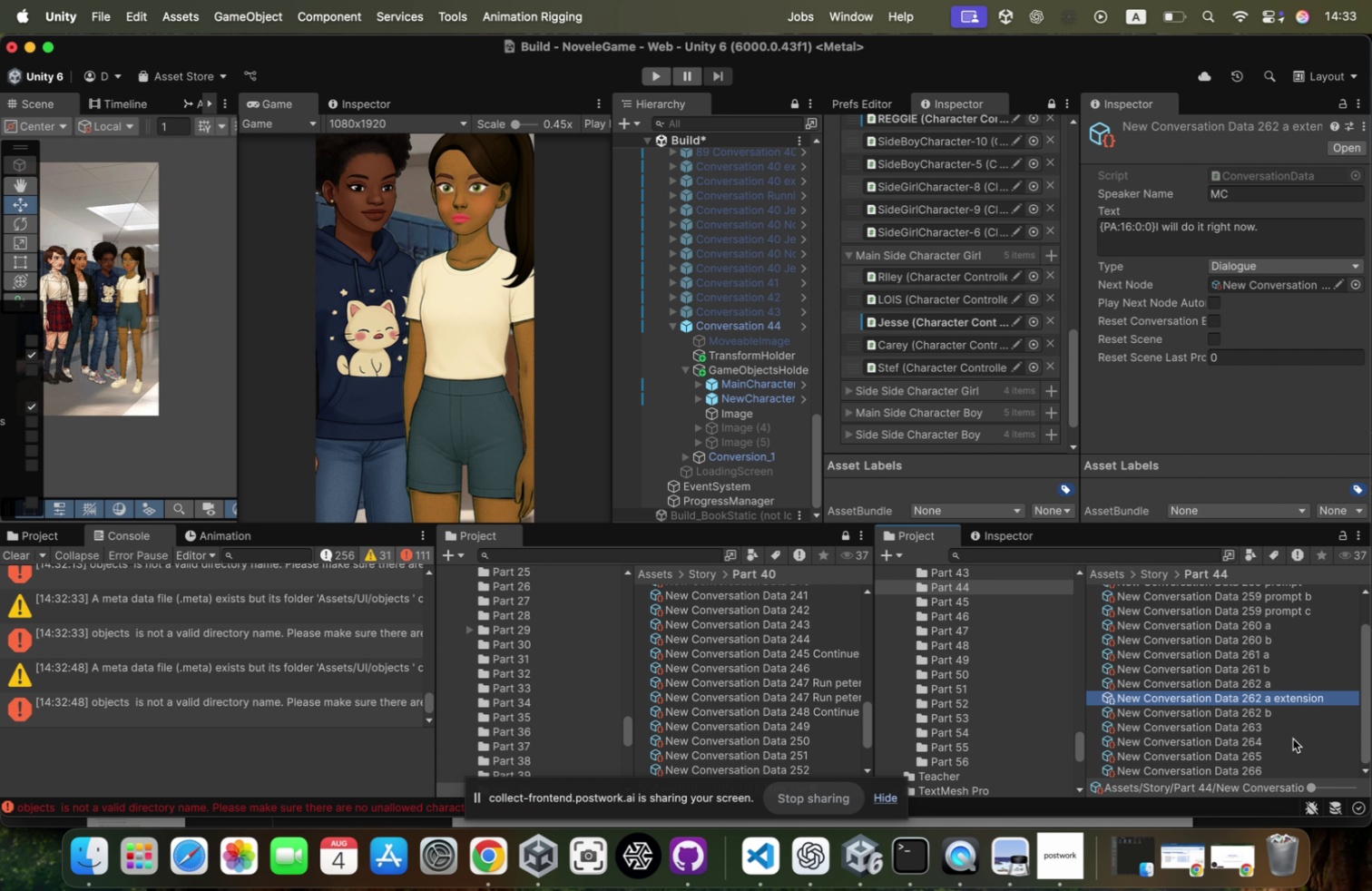 
key(Meta+CommandLeft)
 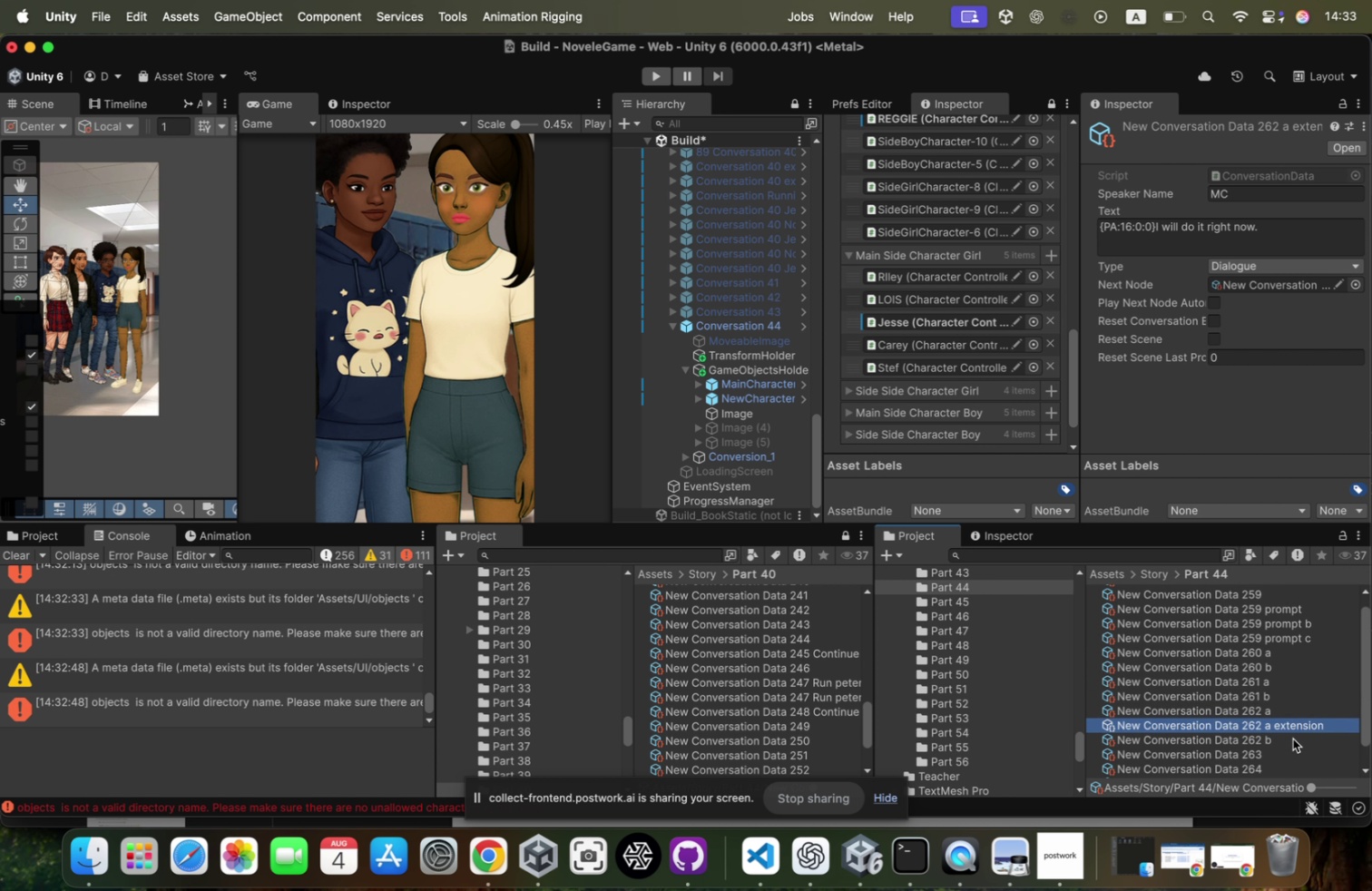 
key(Meta+Z)
 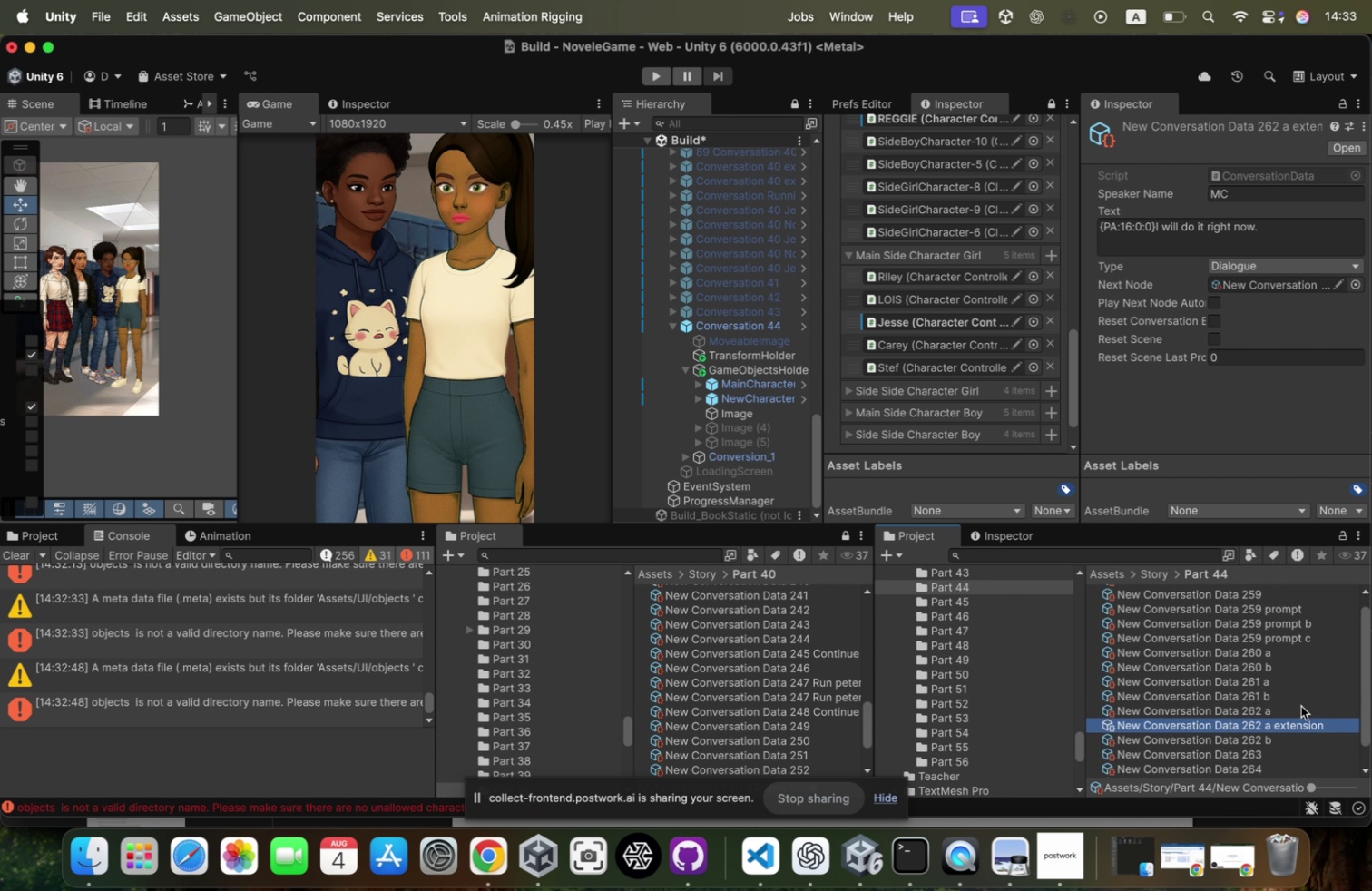 
scroll: coordinate [1295, 712], scroll_direction: up, amount: 1.0
 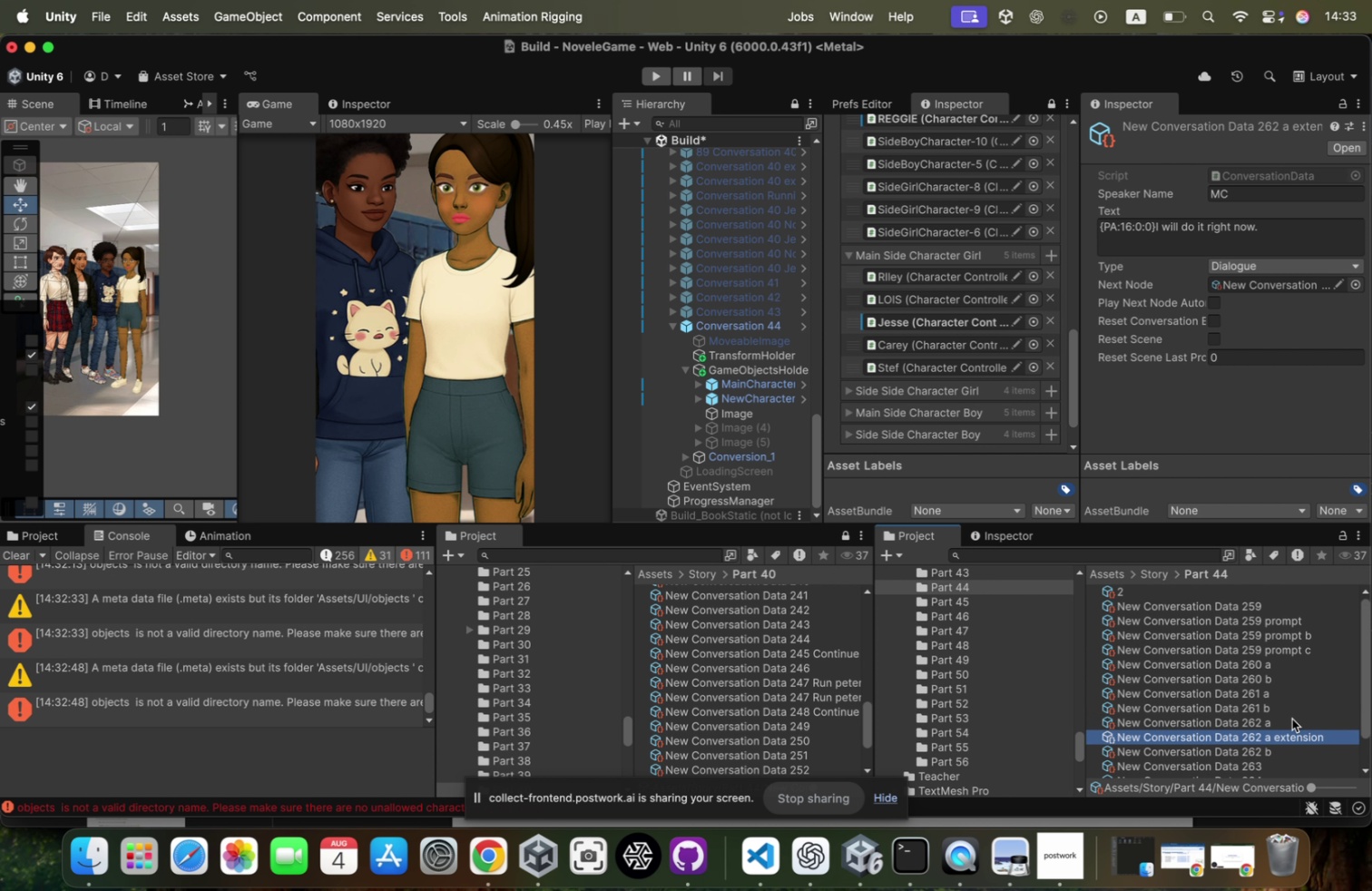 
left_click([1284, 721])
 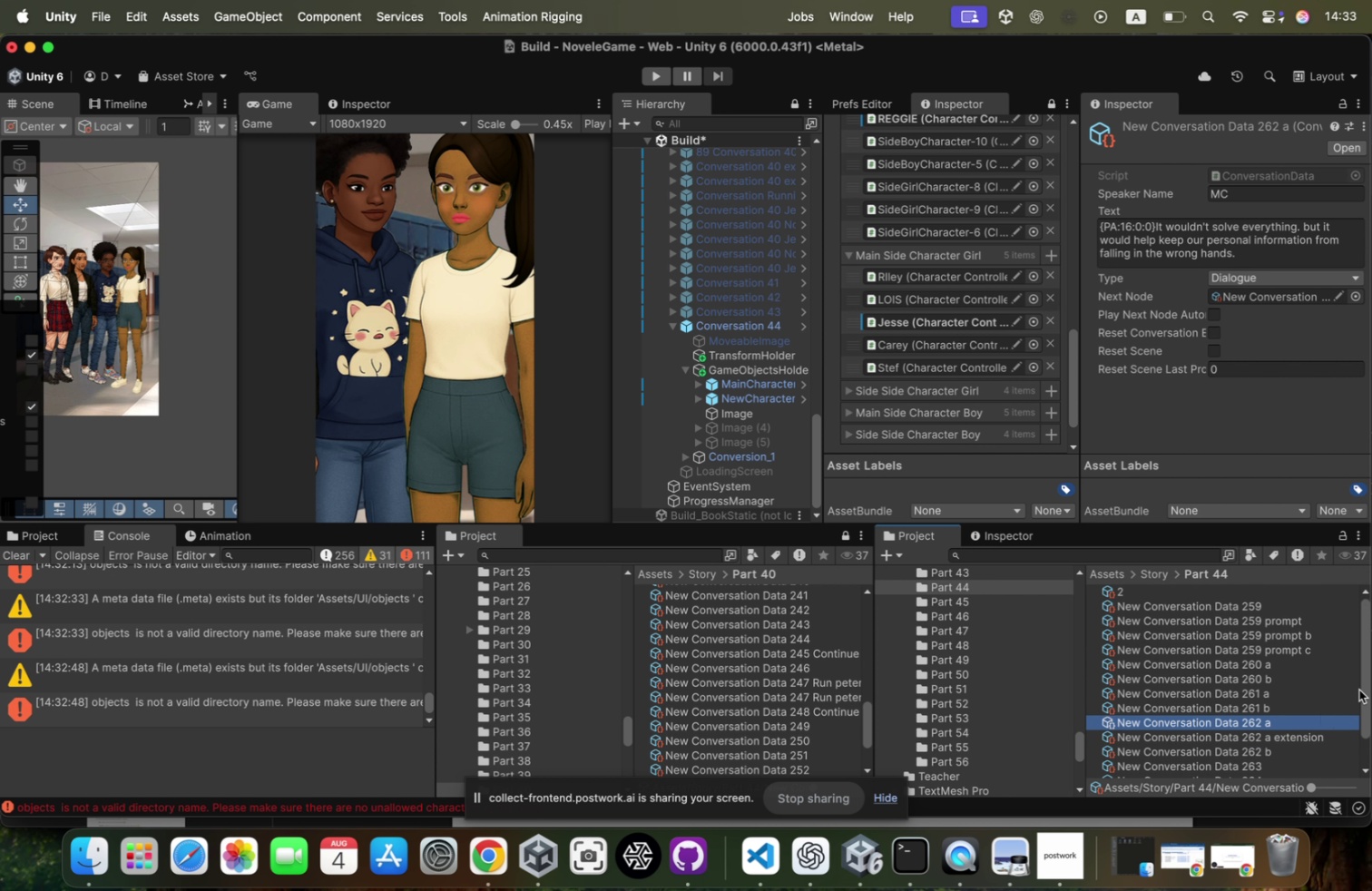 
key(ArrowUp)
 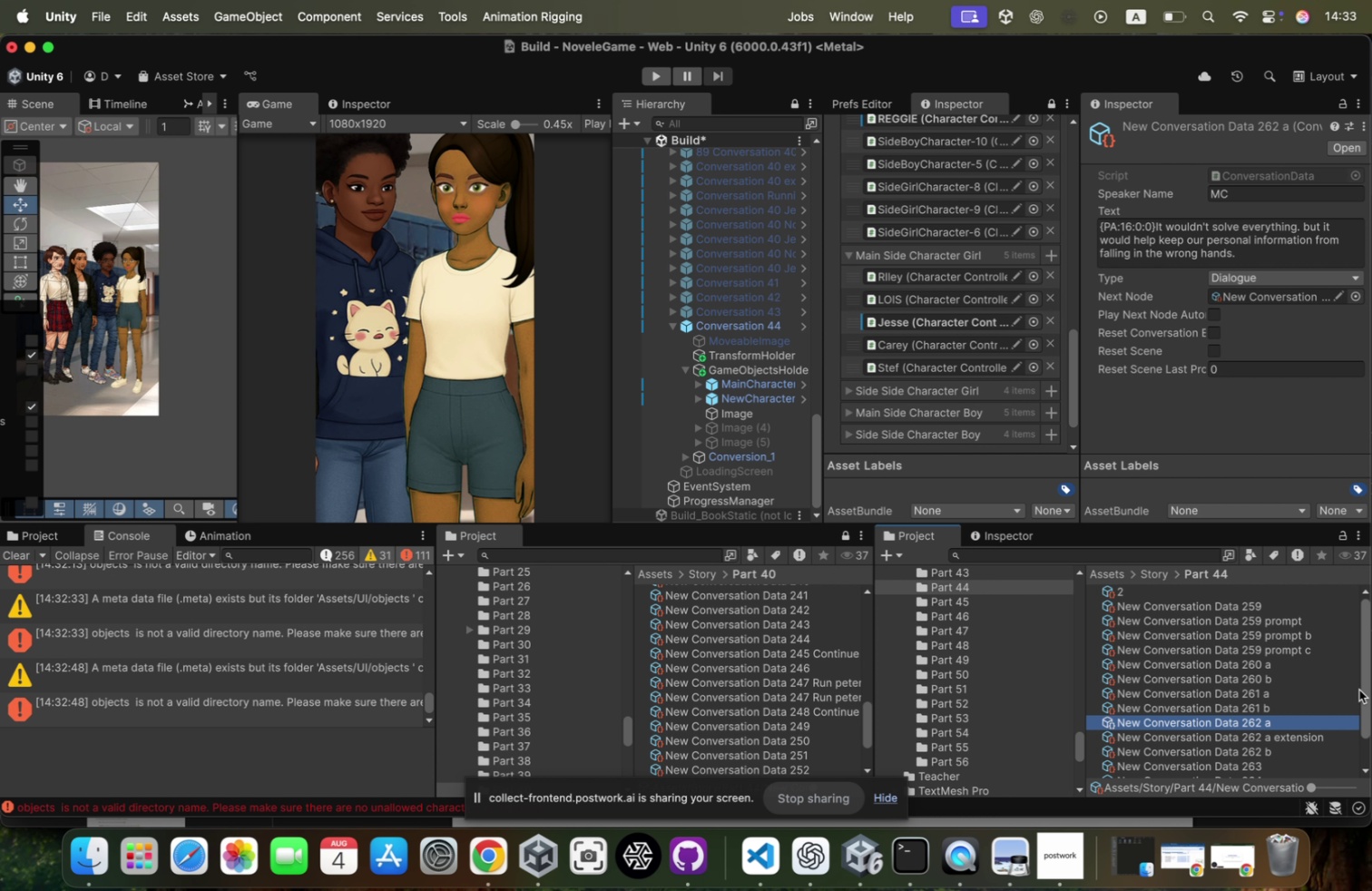 
key(ArrowUp)
 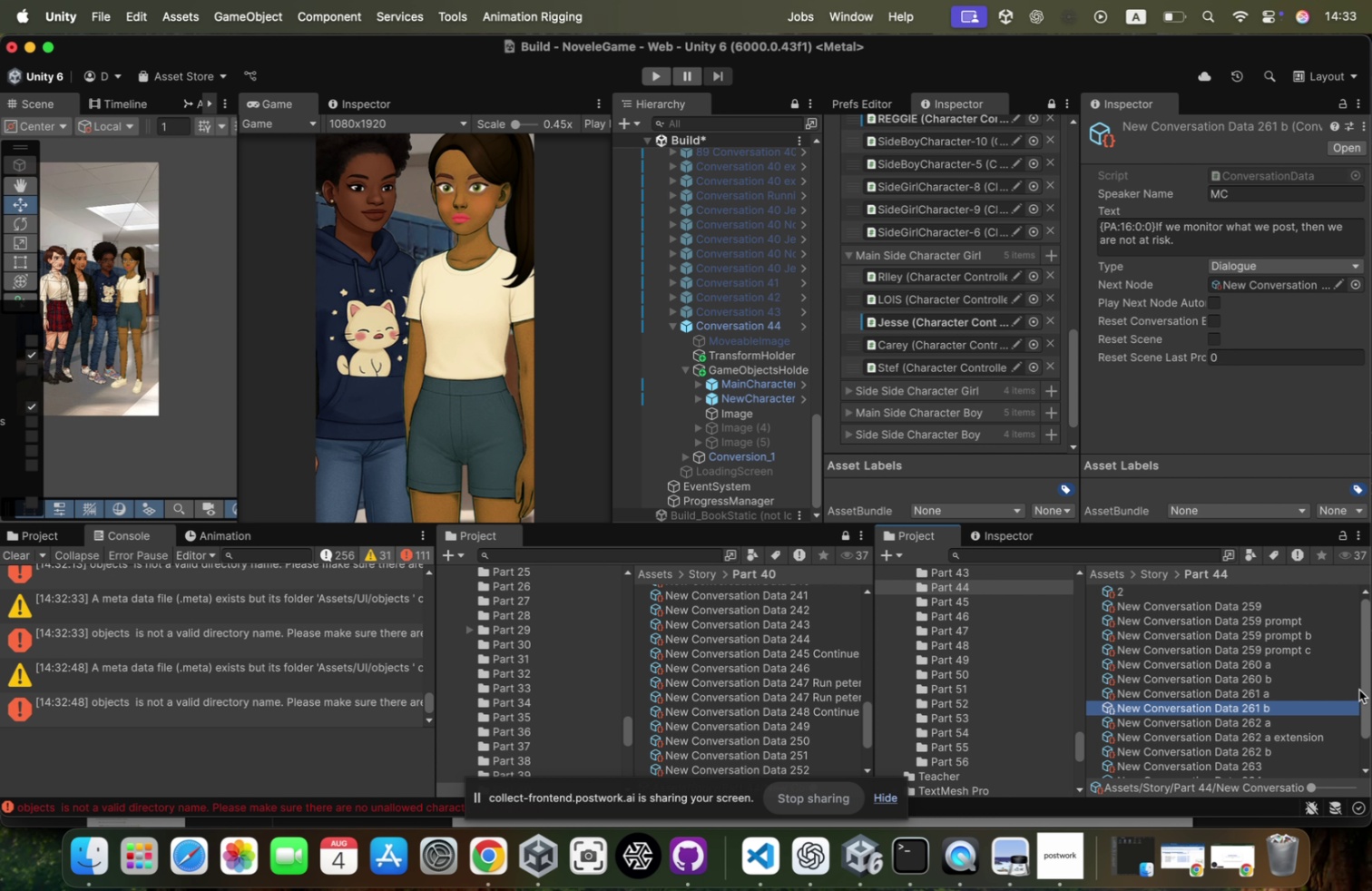 
key(ArrowUp)
 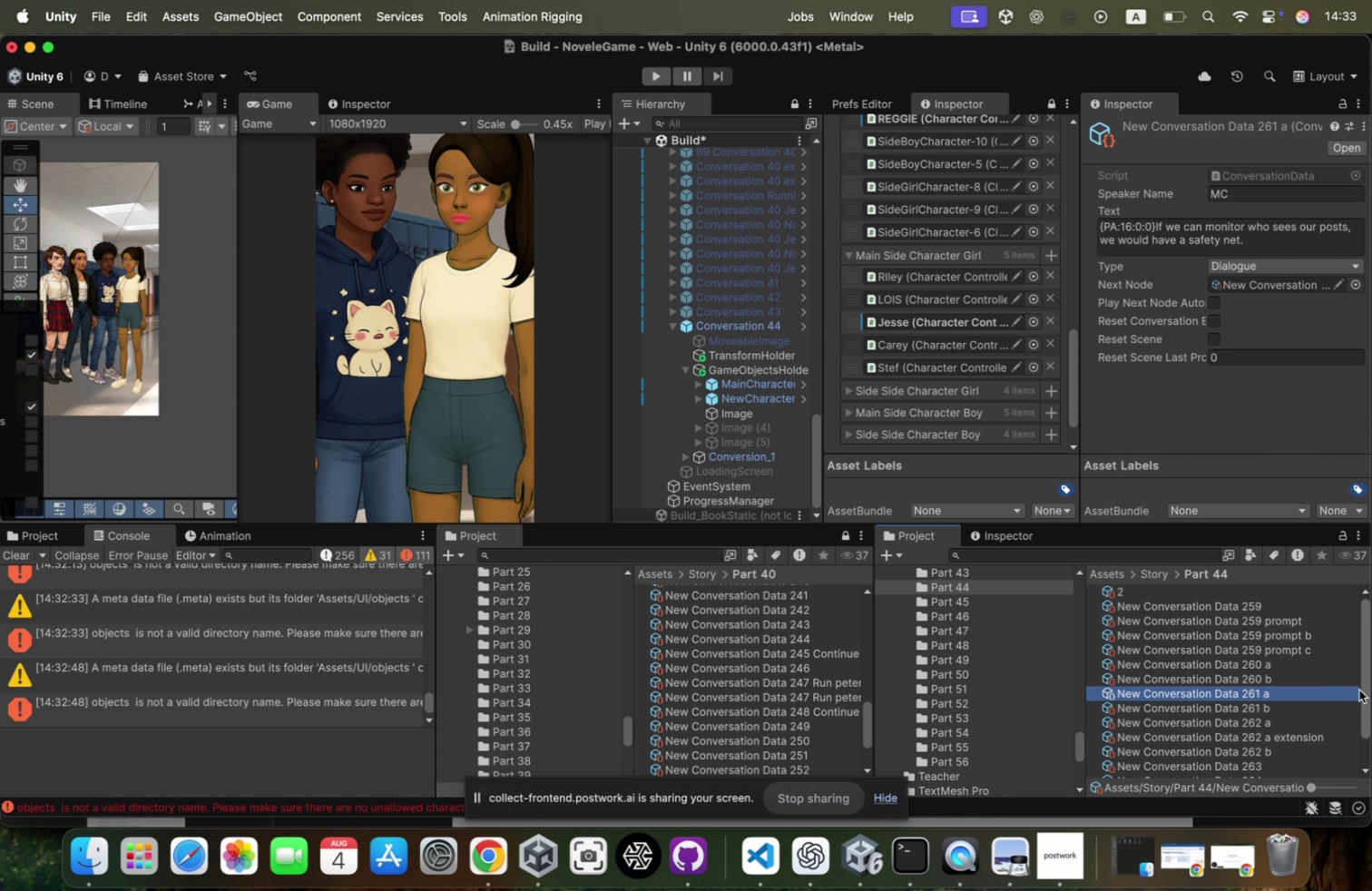 
key(ArrowUp)
 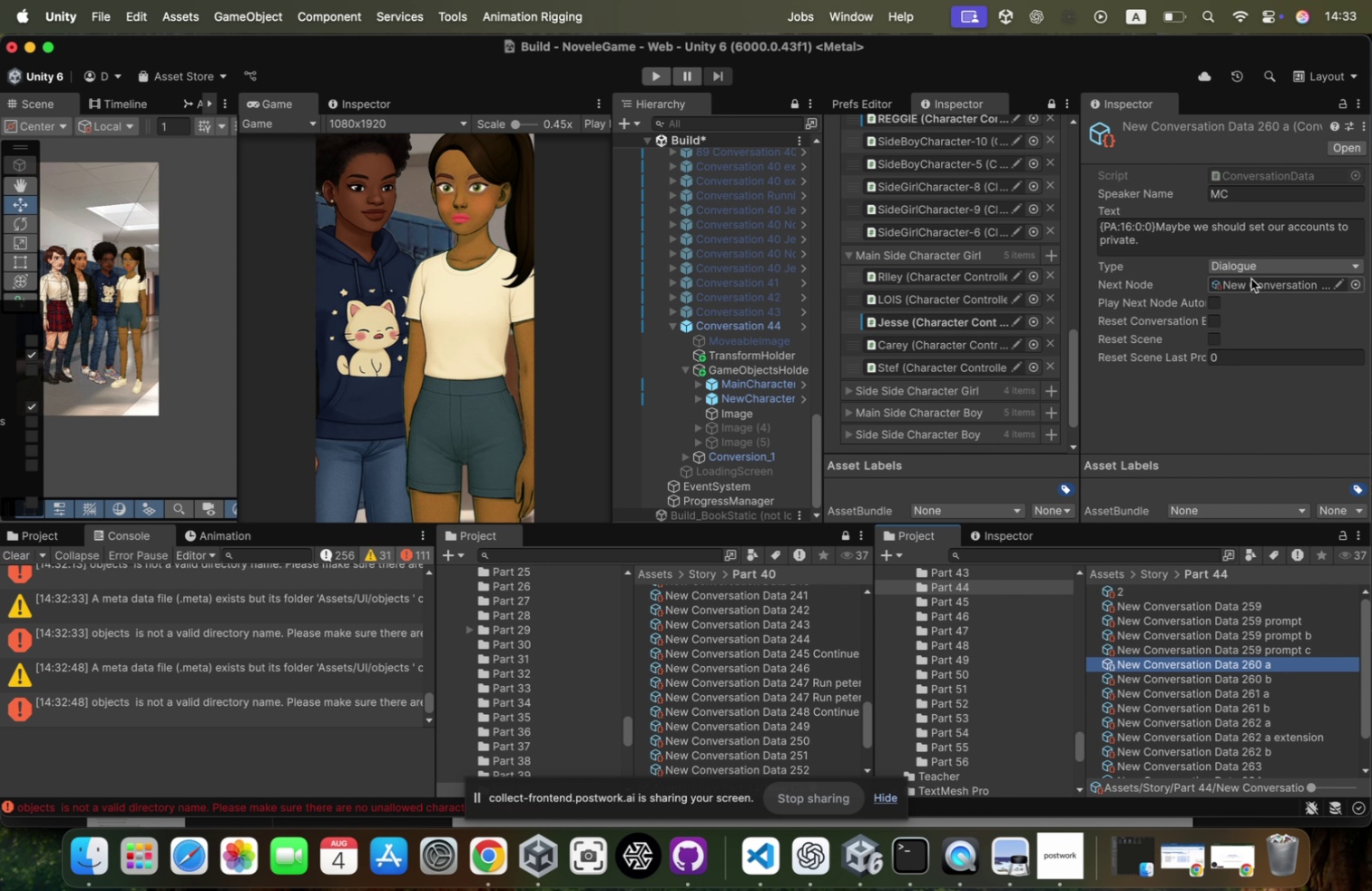 
left_click([1250, 281])
 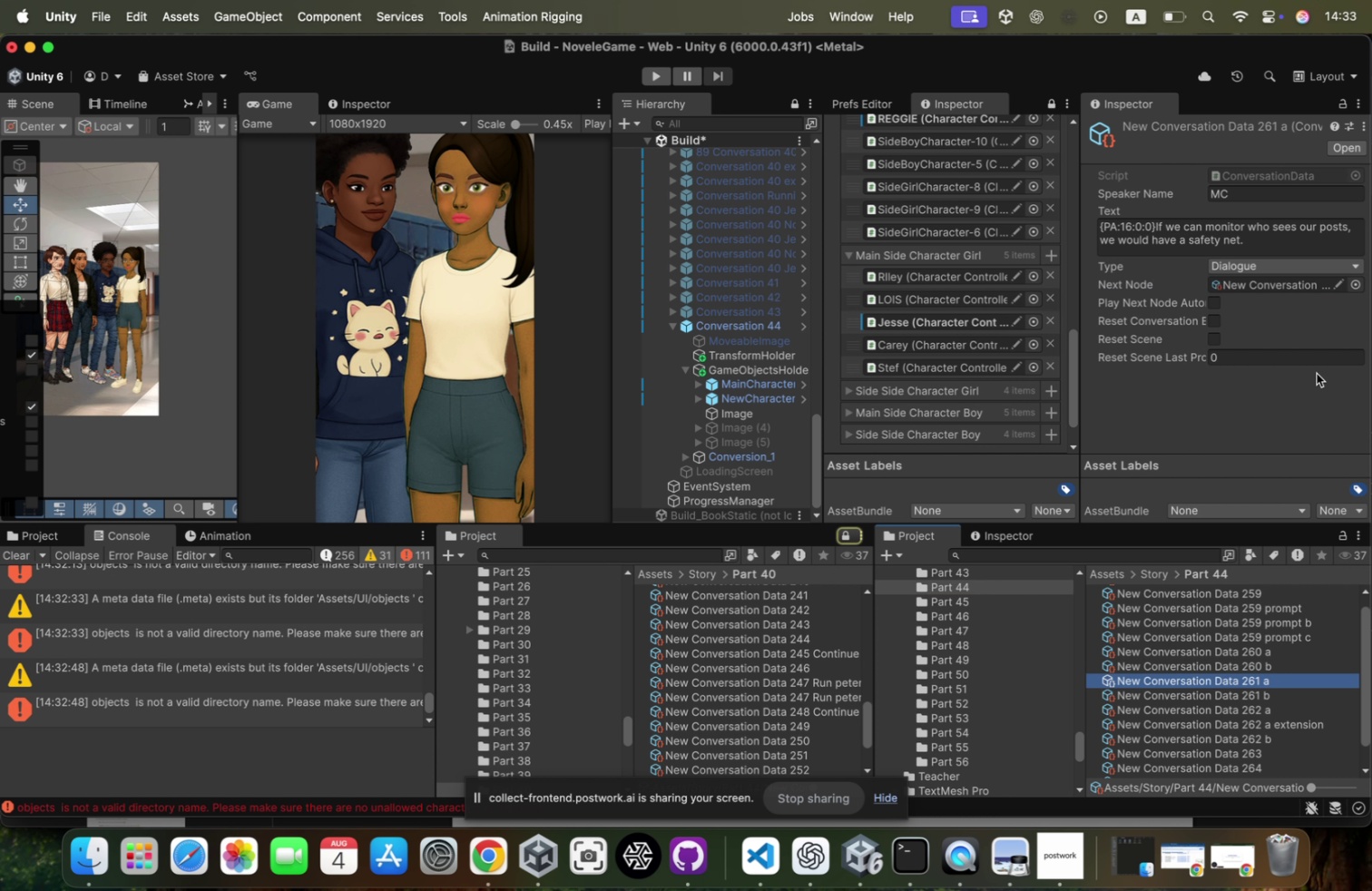 
left_click([1310, 280])
 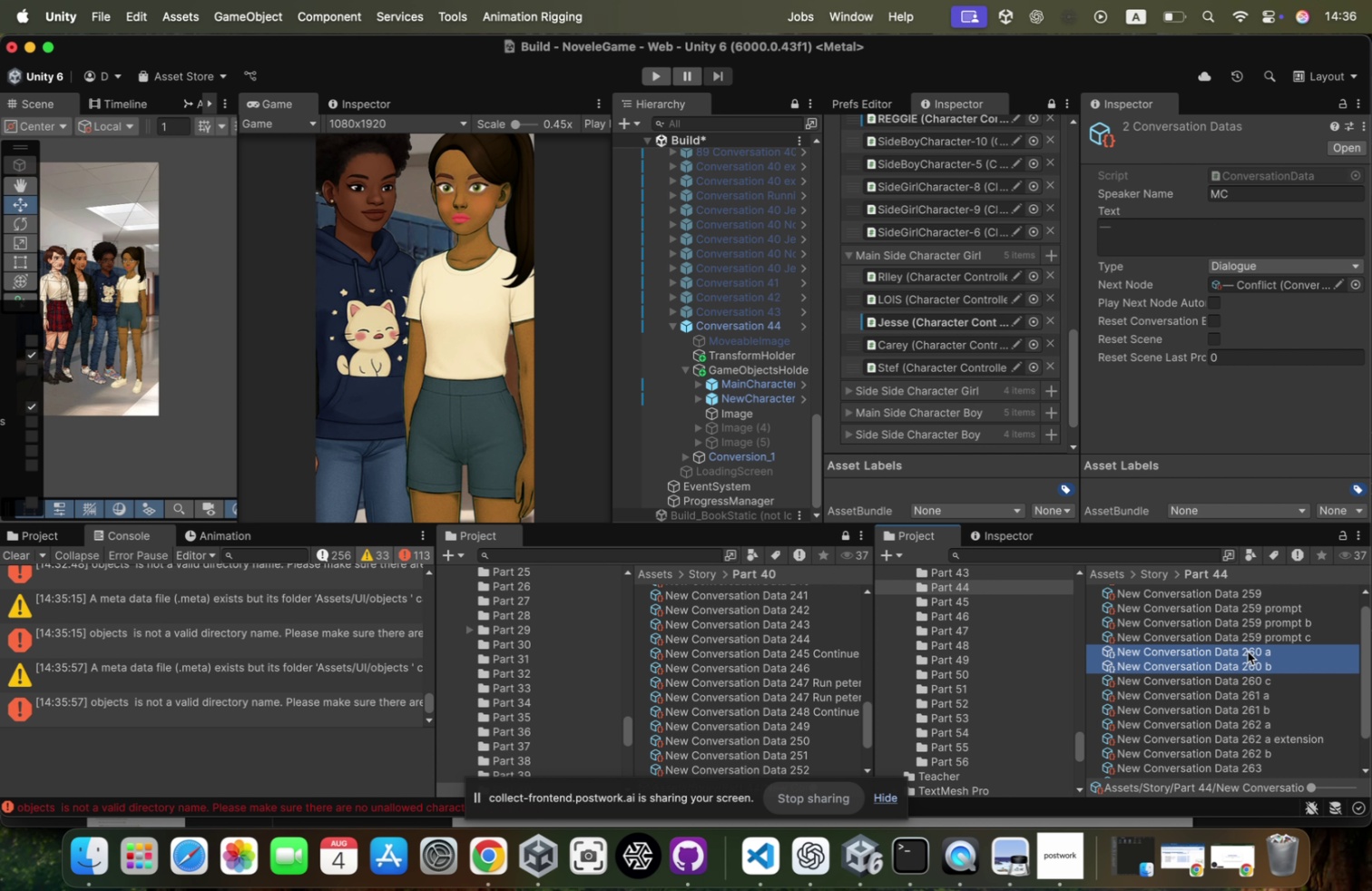 
wait(122.06)
 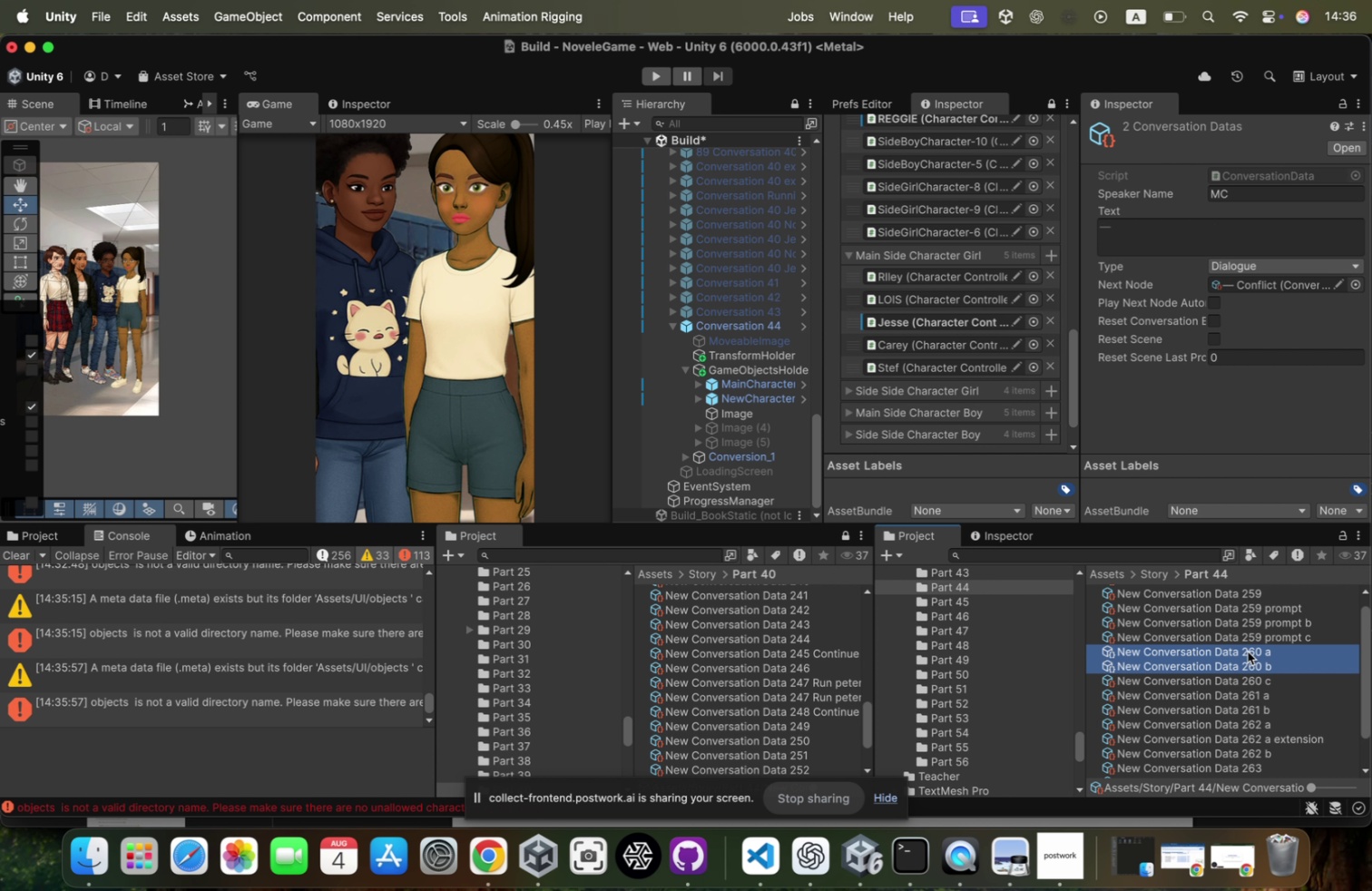 
key(Meta+CommandLeft)
 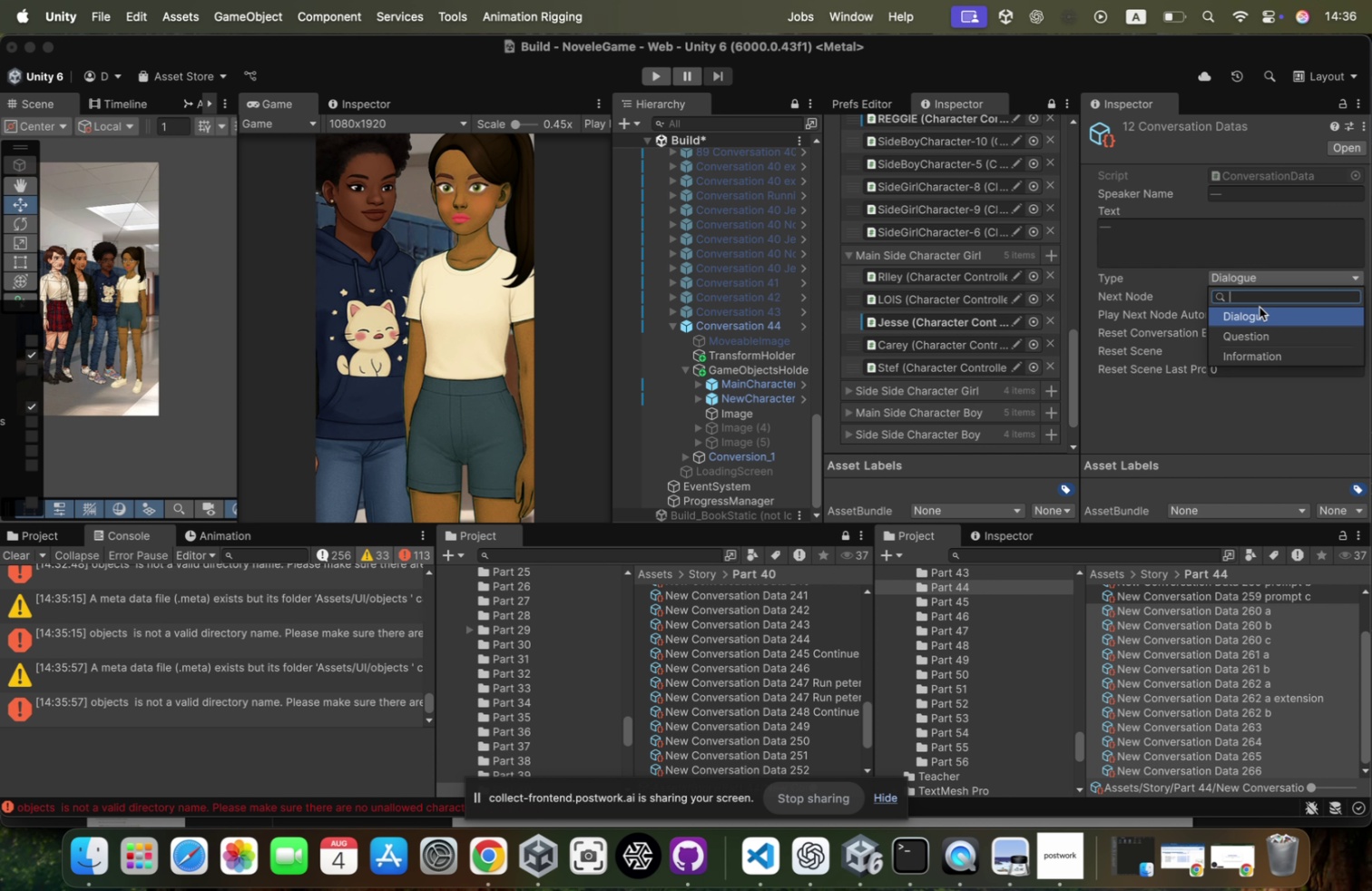 
key(Meta+Tab)
 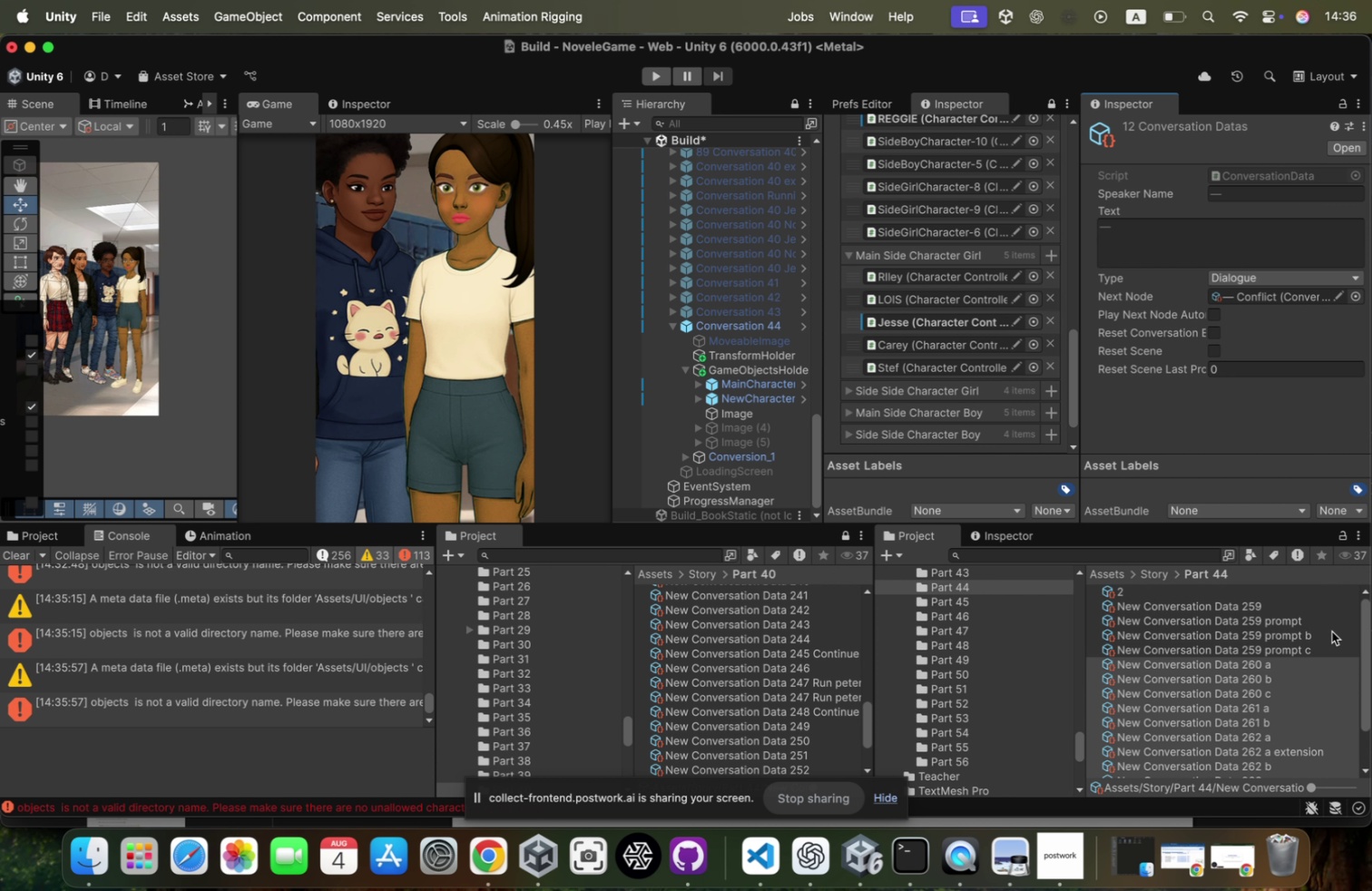 
key(Meta+CommandLeft)
 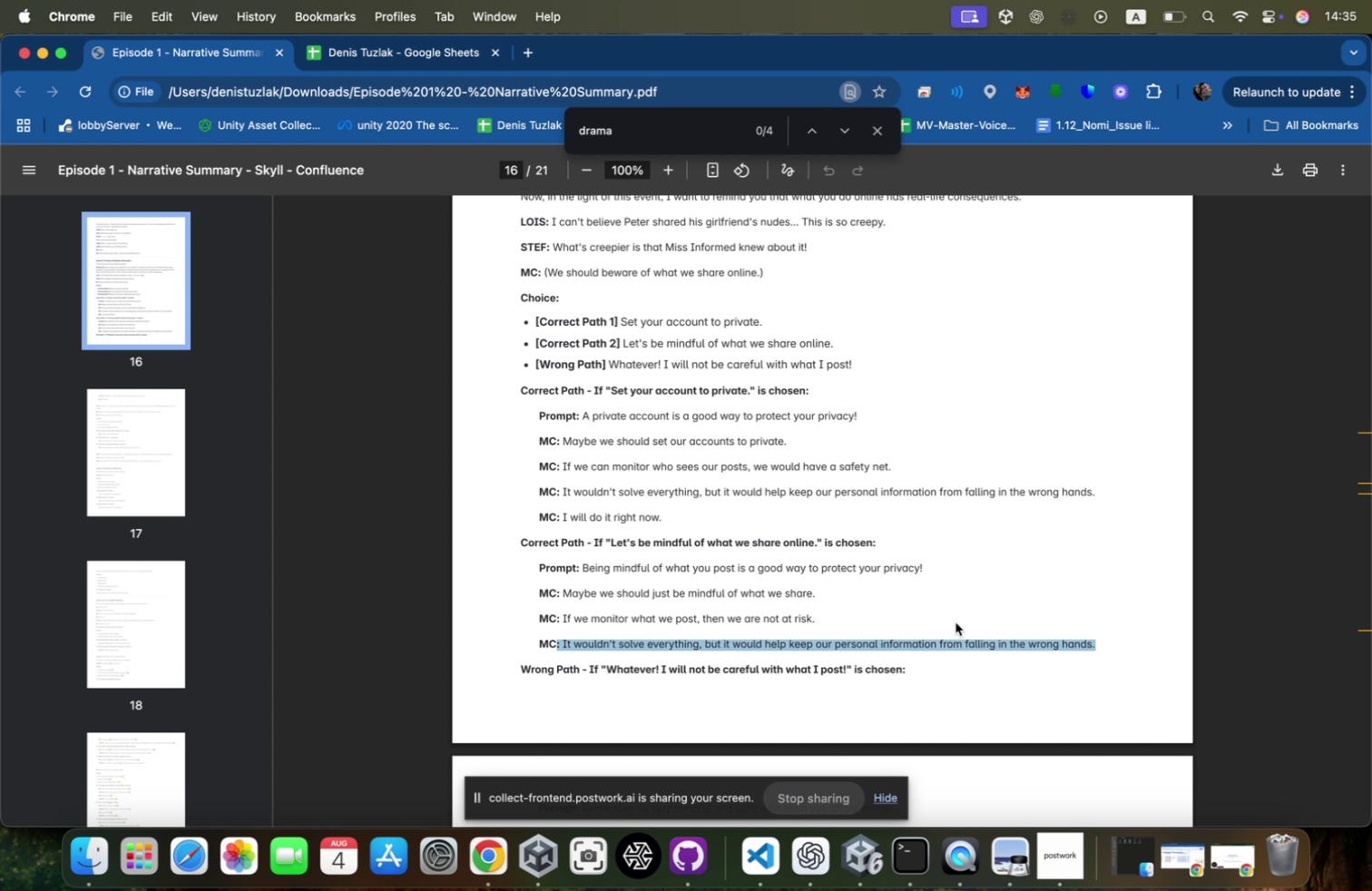 
key(Meta+CommandLeft)
 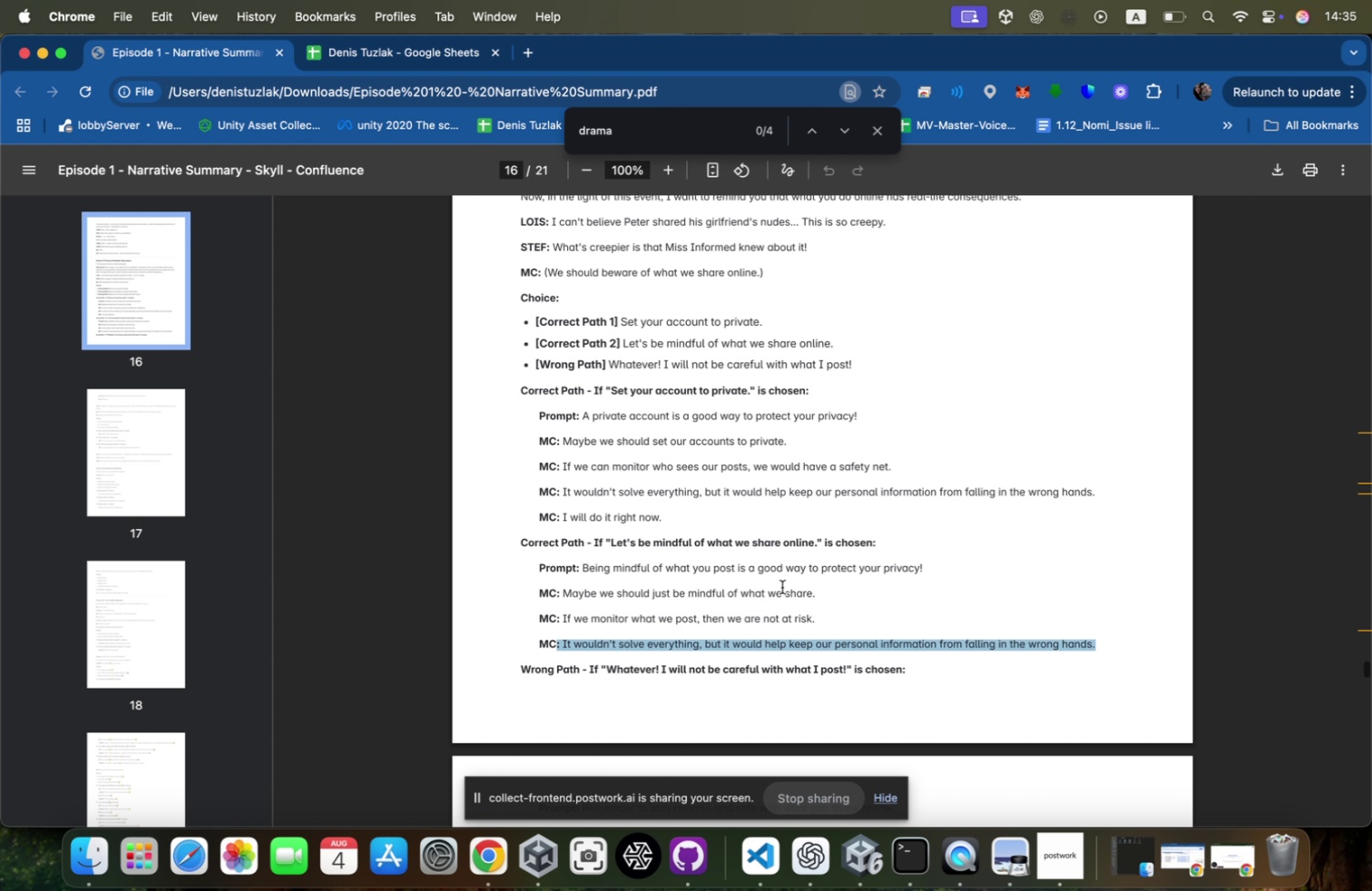 
scroll: coordinate [782, 586], scroll_direction: down, amount: 33.0
 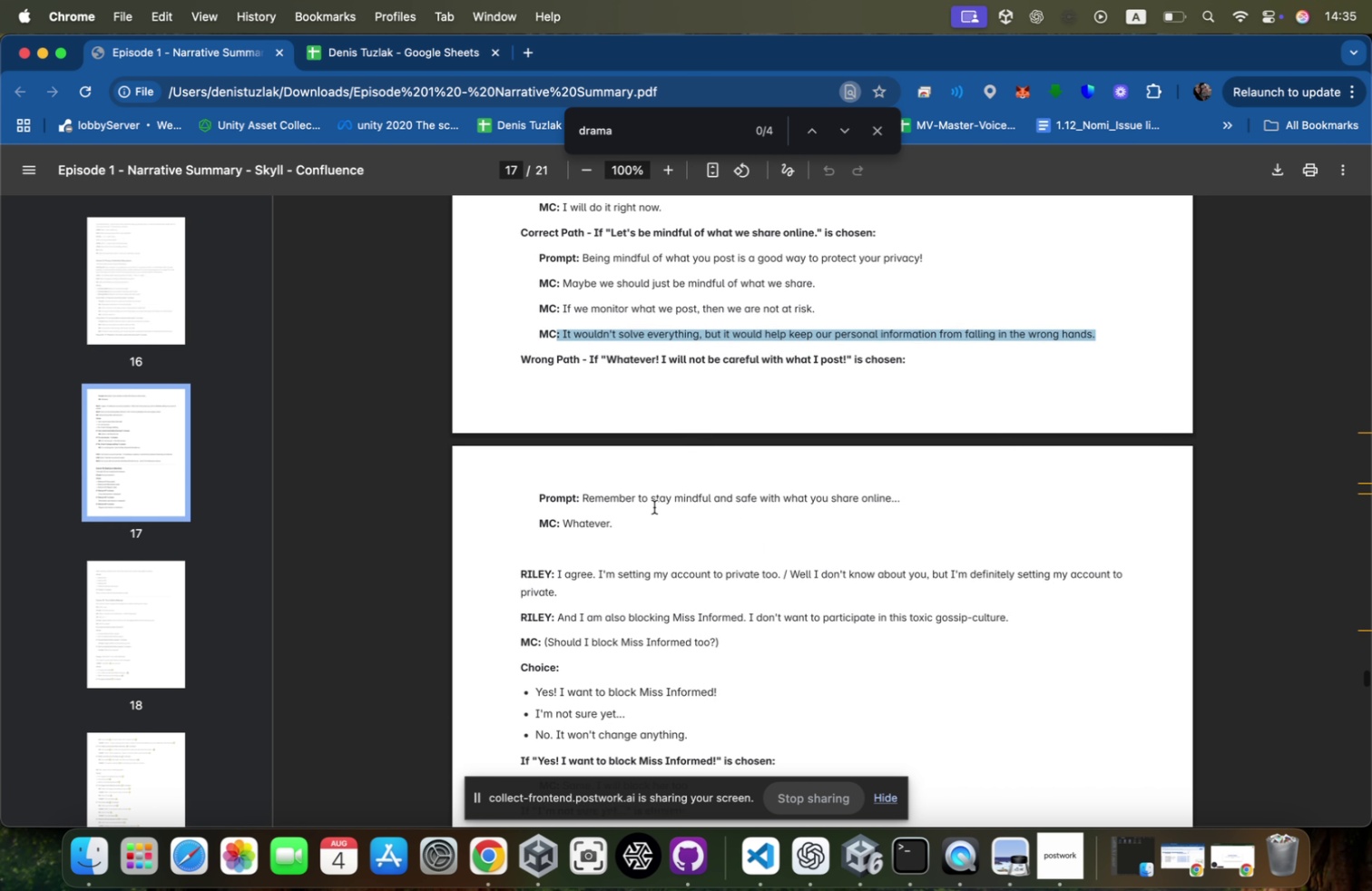 
key(Meta+CommandLeft)
 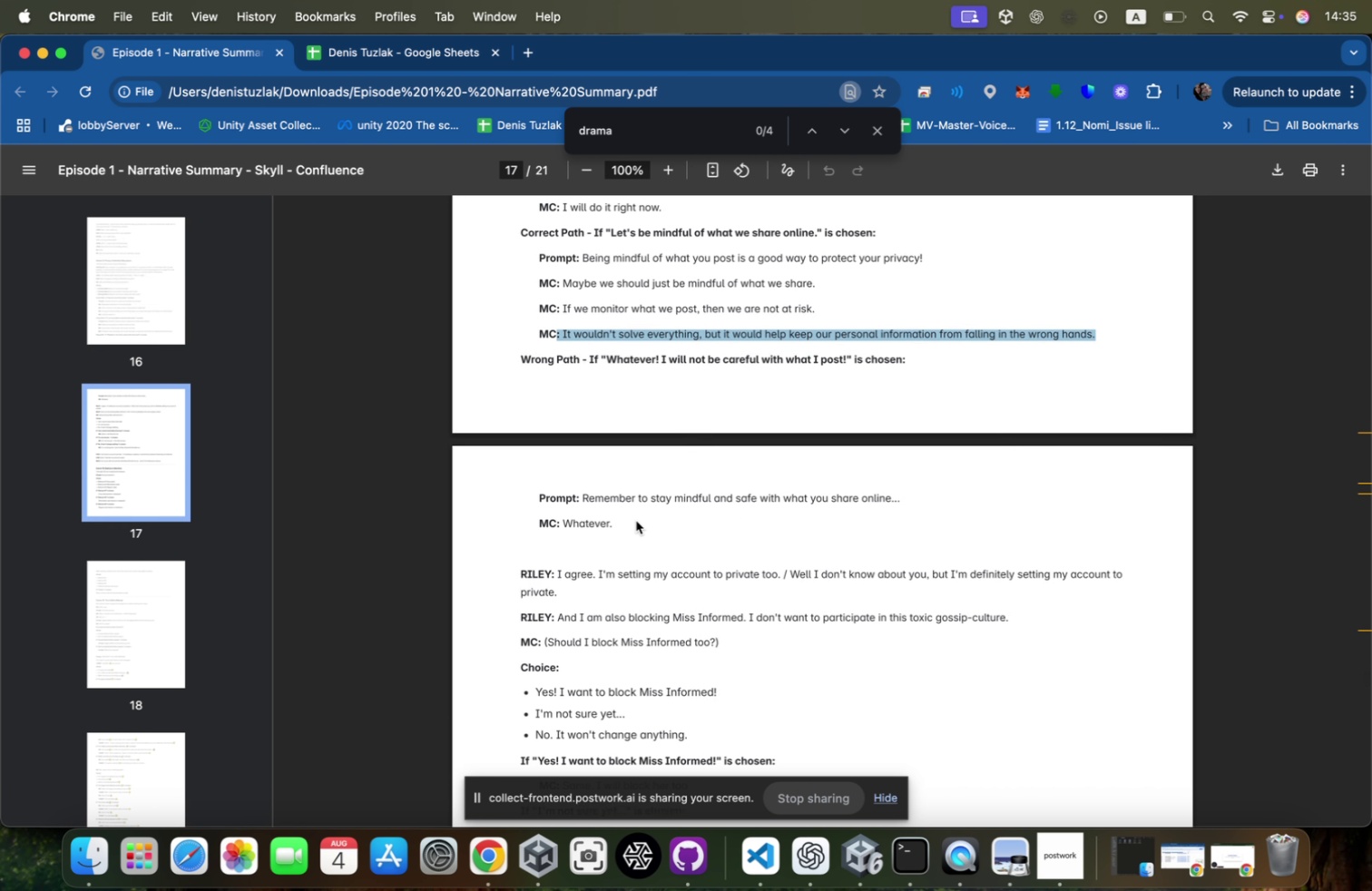 
hold_key(key=Tab, duration=0.49)
 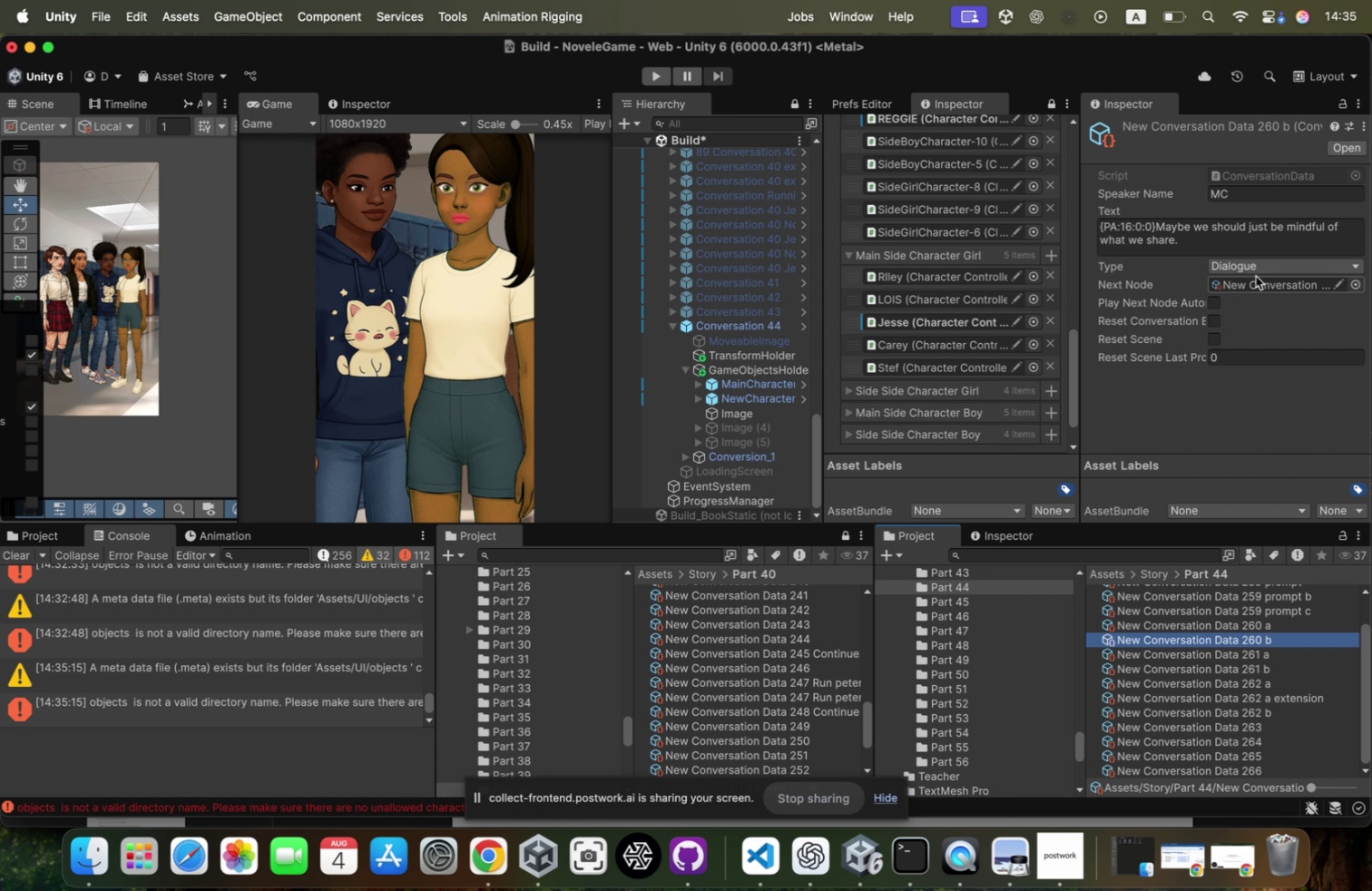 
wait(5.99)
 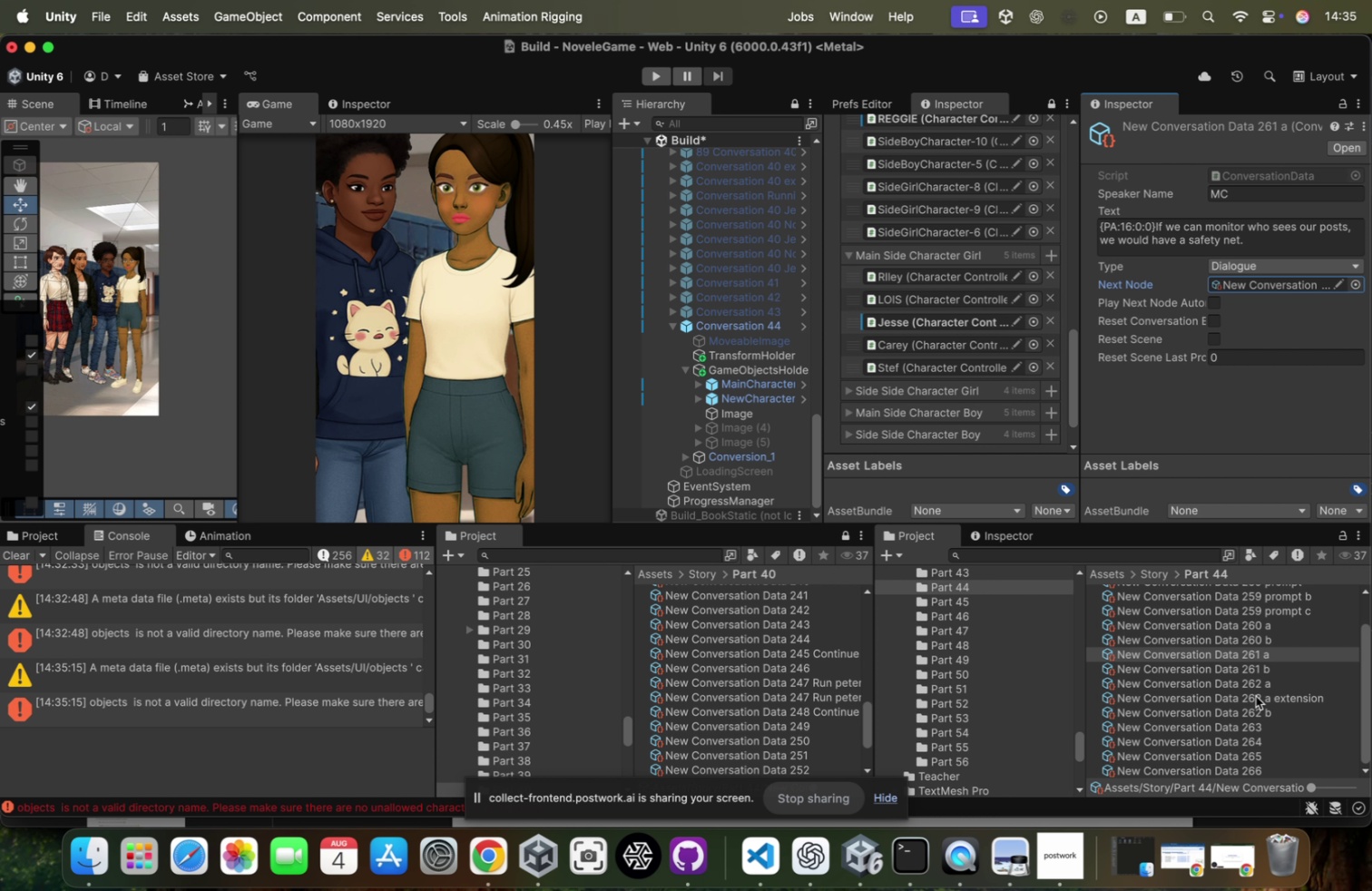 
left_click([1296, 598])
 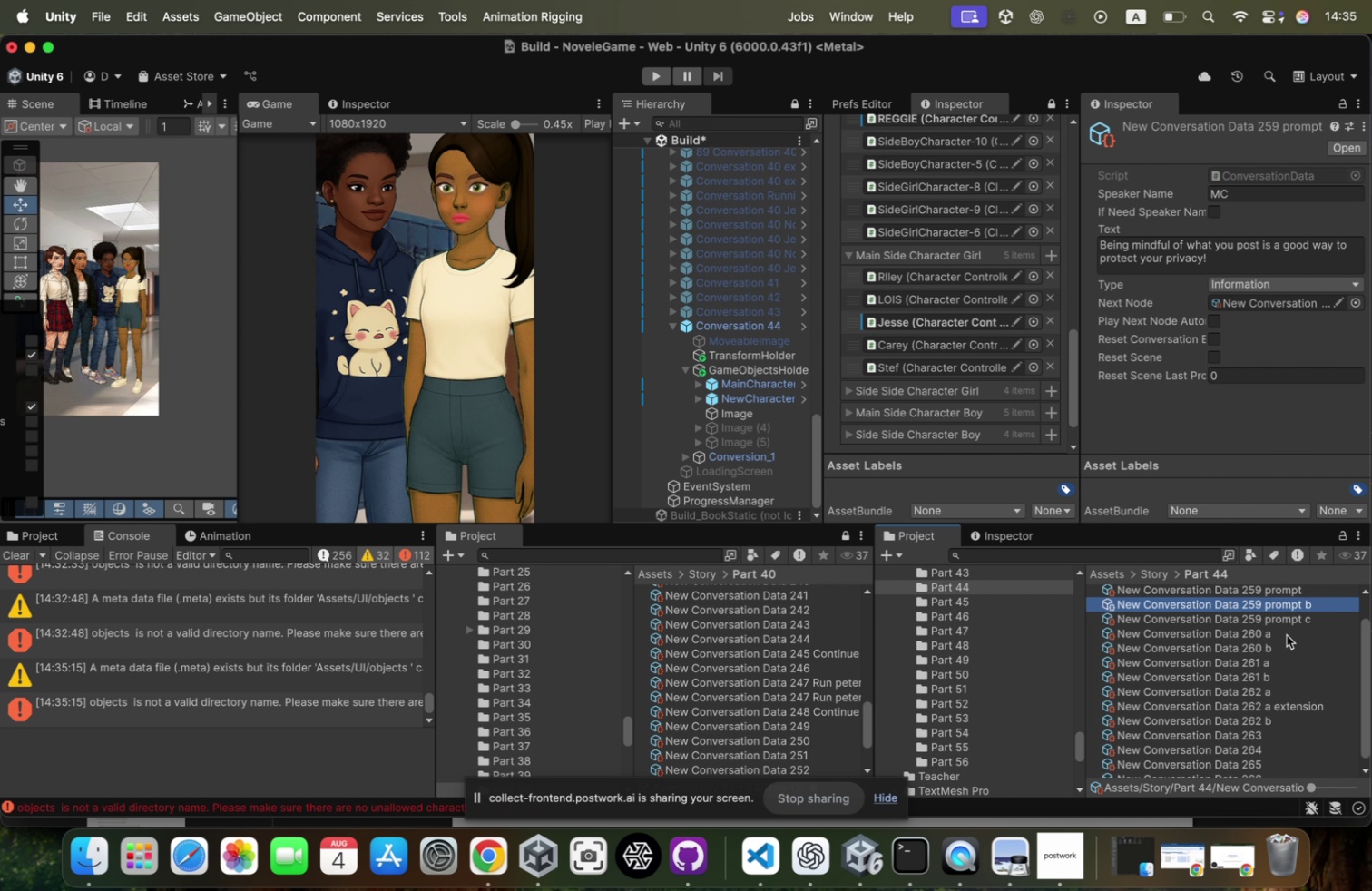 
left_click_drag(start_coordinate=[1266, 648], to_coordinate=[1277, 305])
 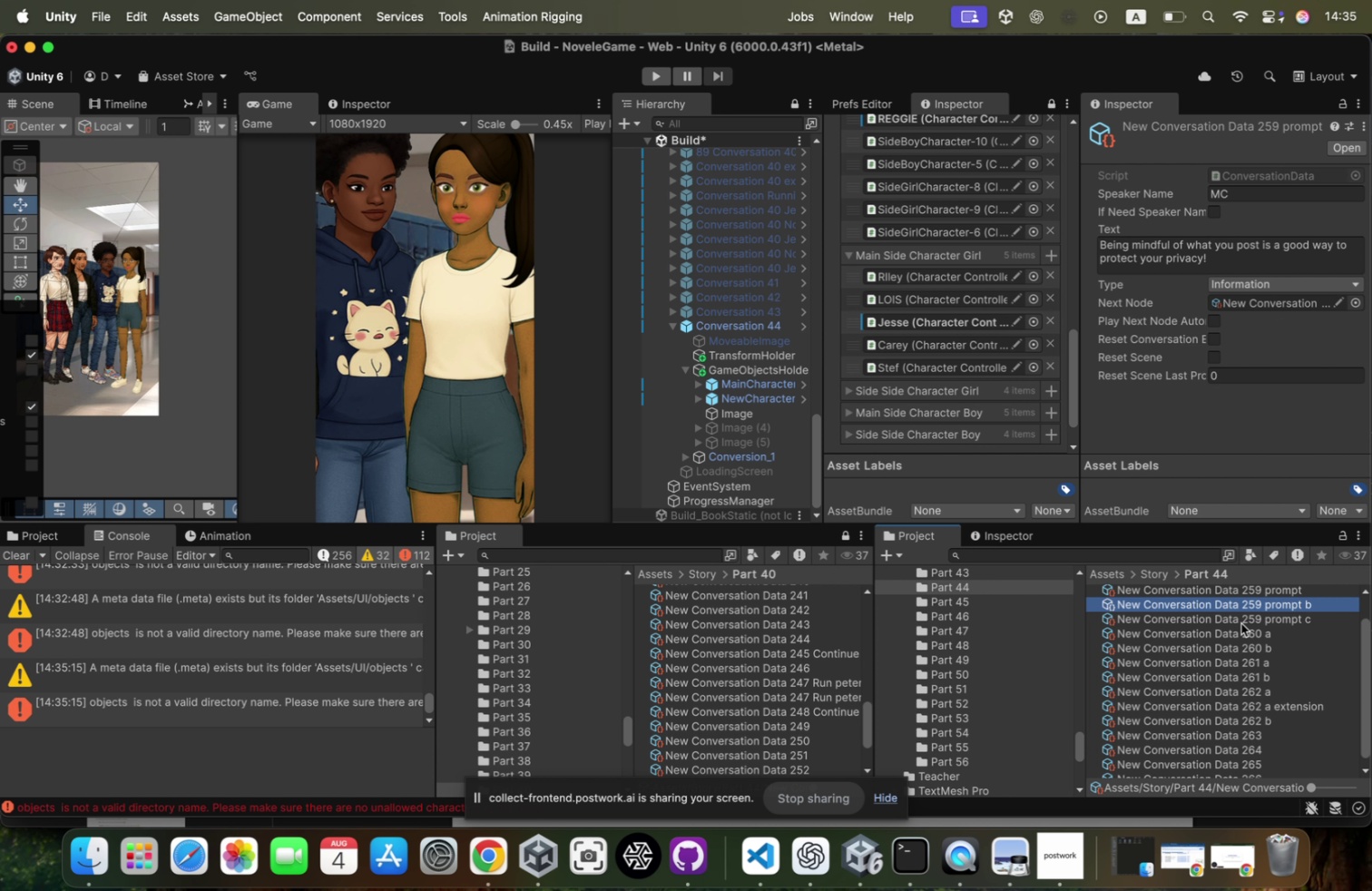 
left_click([1252, 650])
 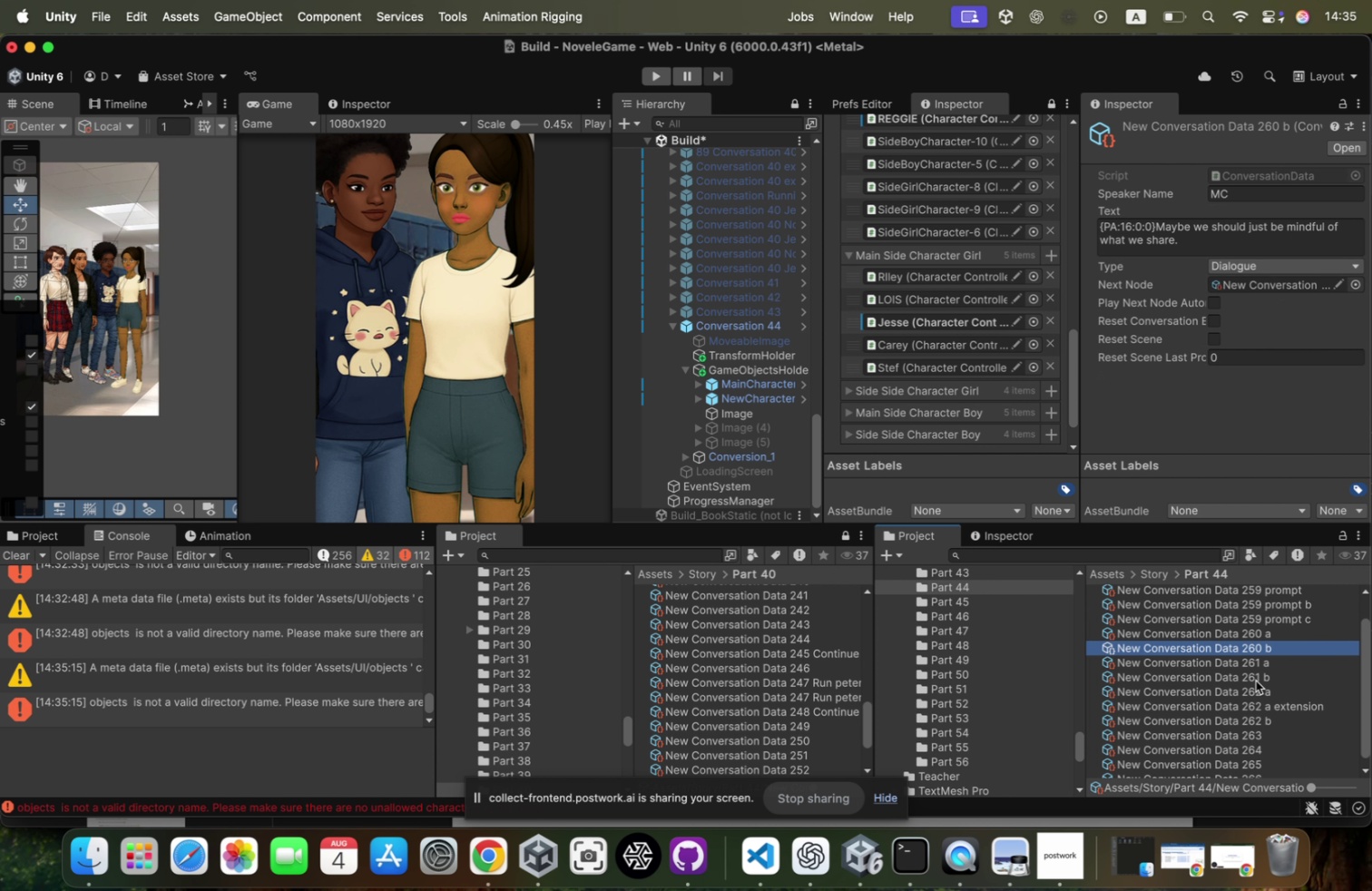 
left_click_drag(start_coordinate=[1255, 676], to_coordinate=[1320, 281])
 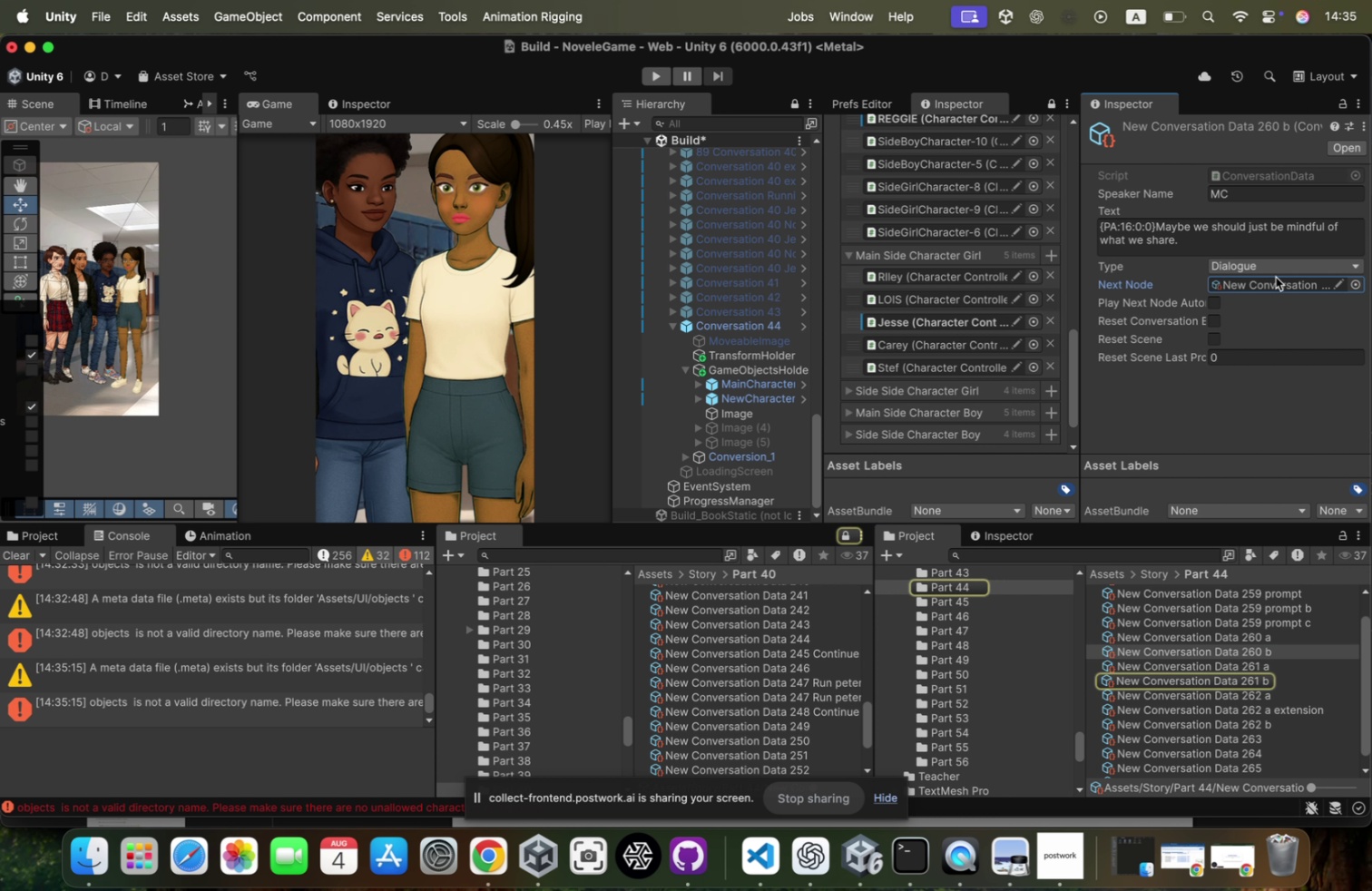 
left_click([1274, 680])
 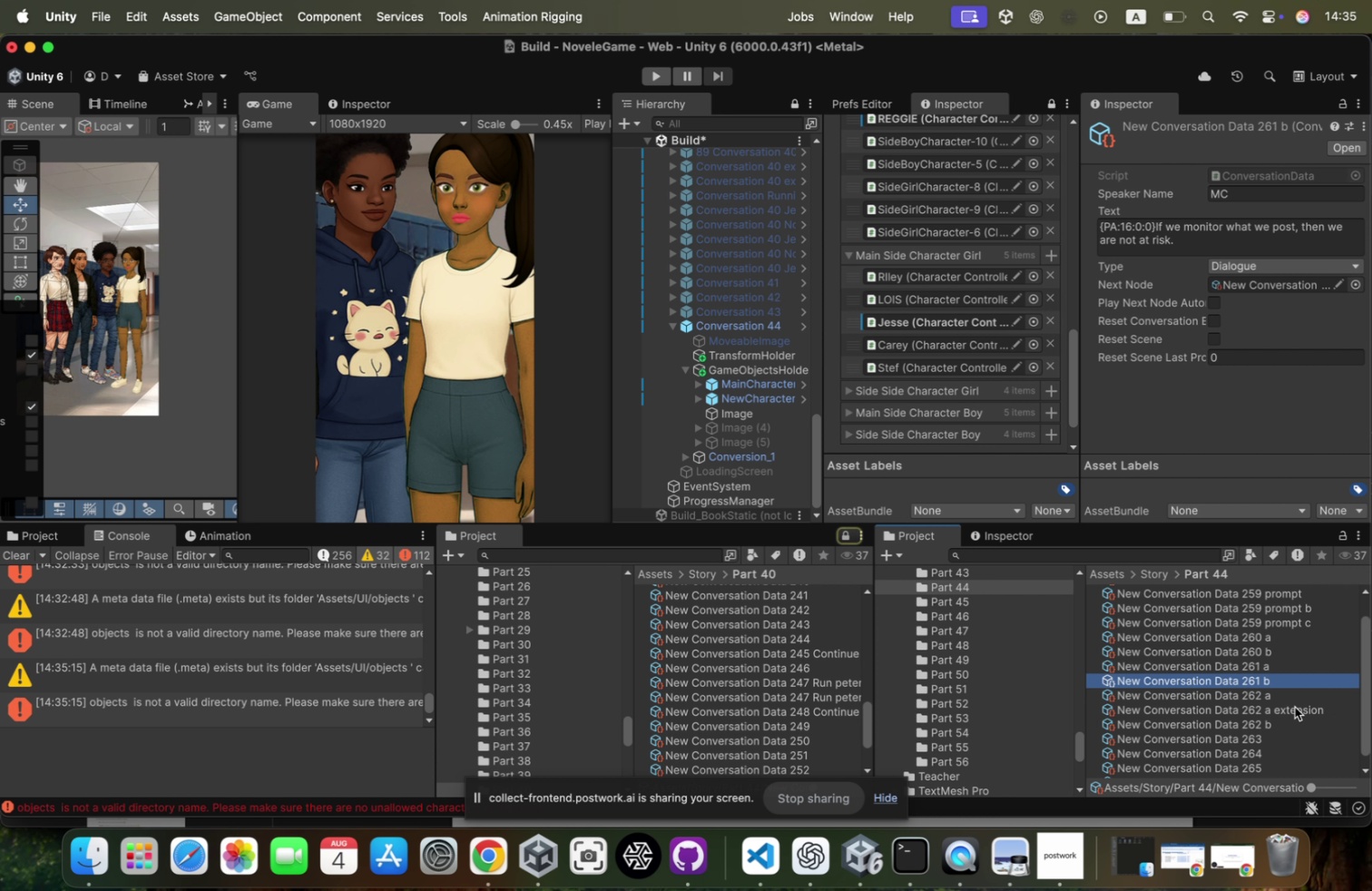 
left_click_drag(start_coordinate=[1275, 723], to_coordinate=[1277, 284])
 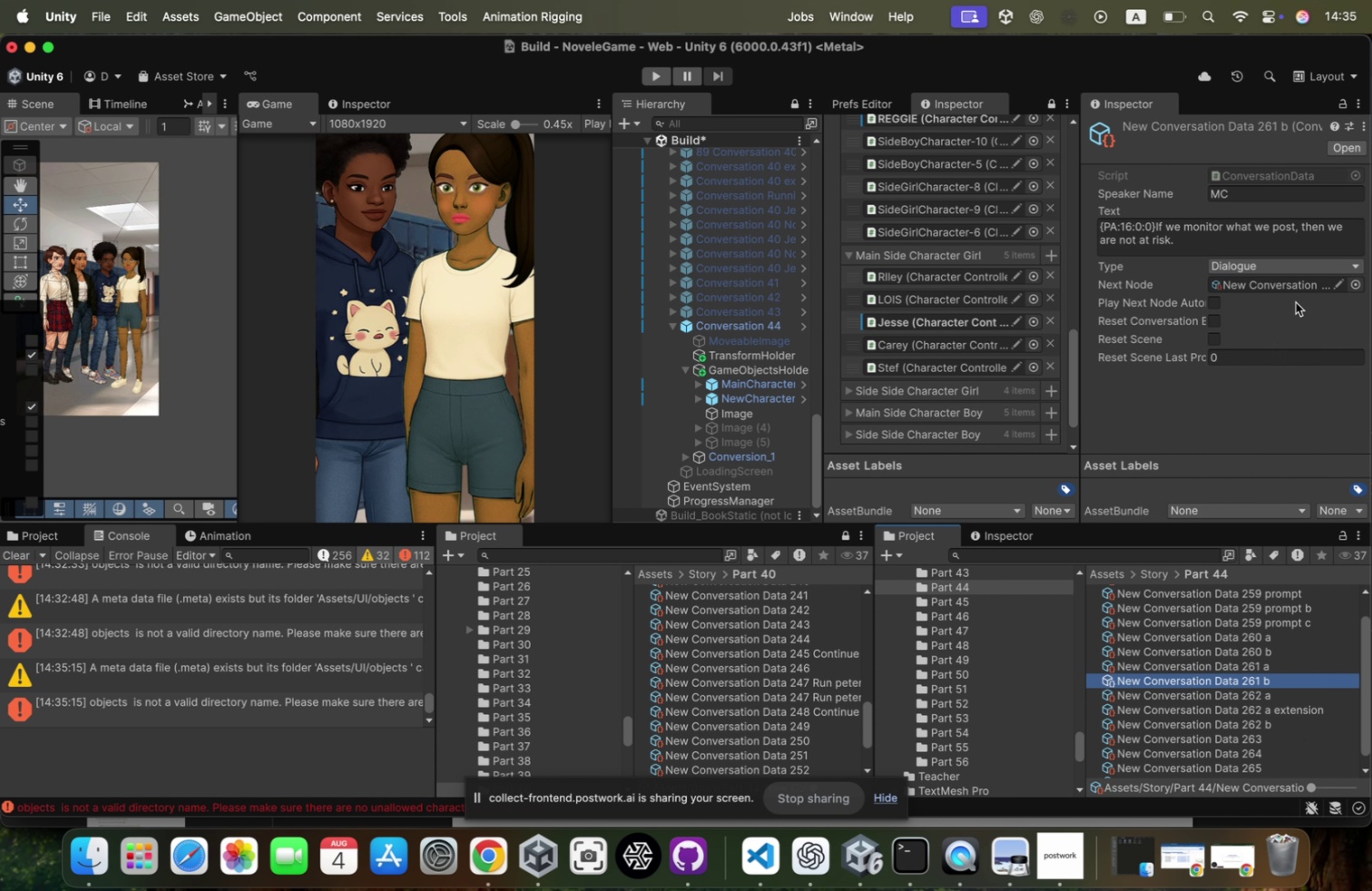 
wait(8.38)
 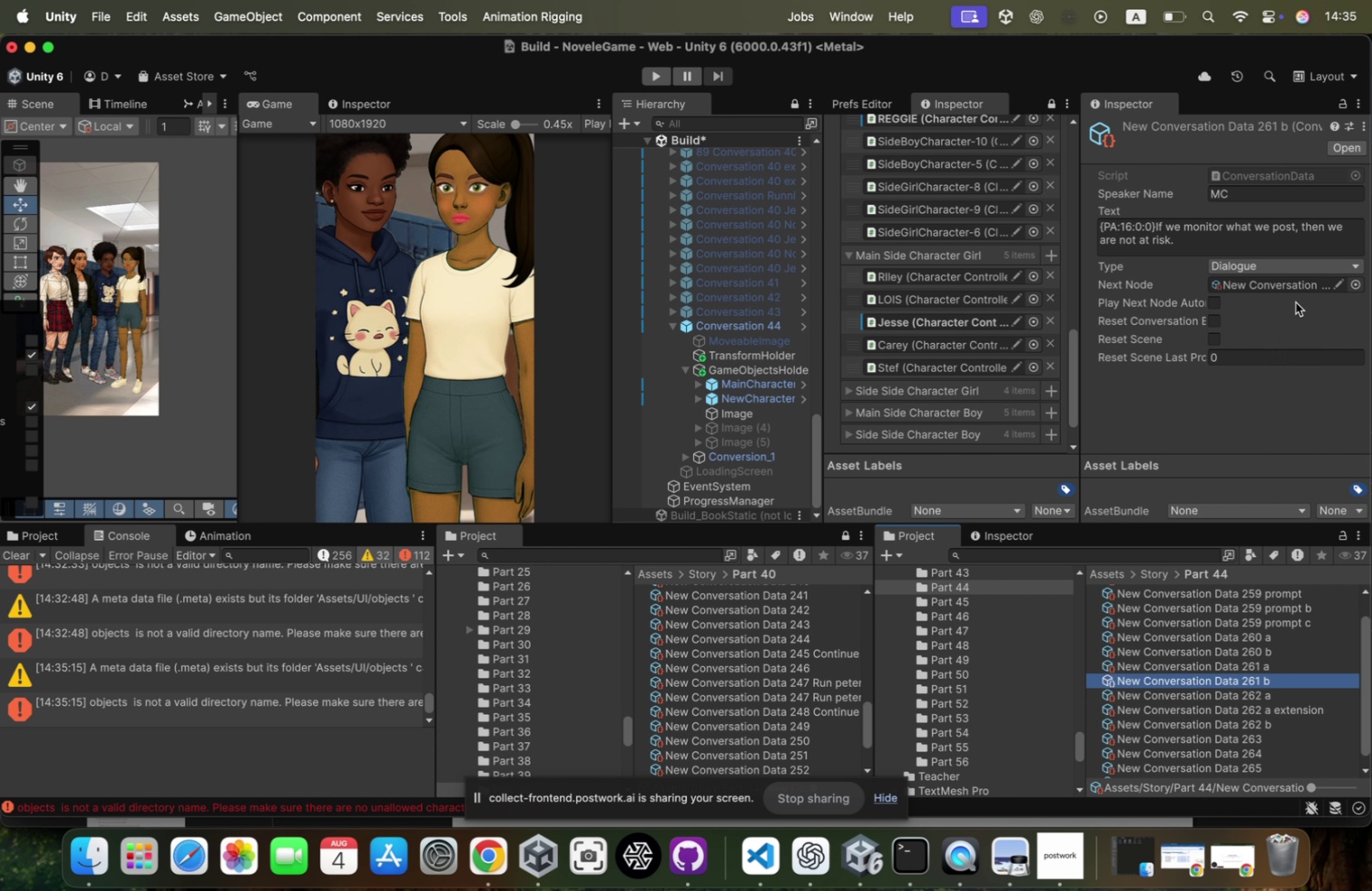 
scroll: coordinate [1273, 698], scroll_direction: up, amount: 1.0
 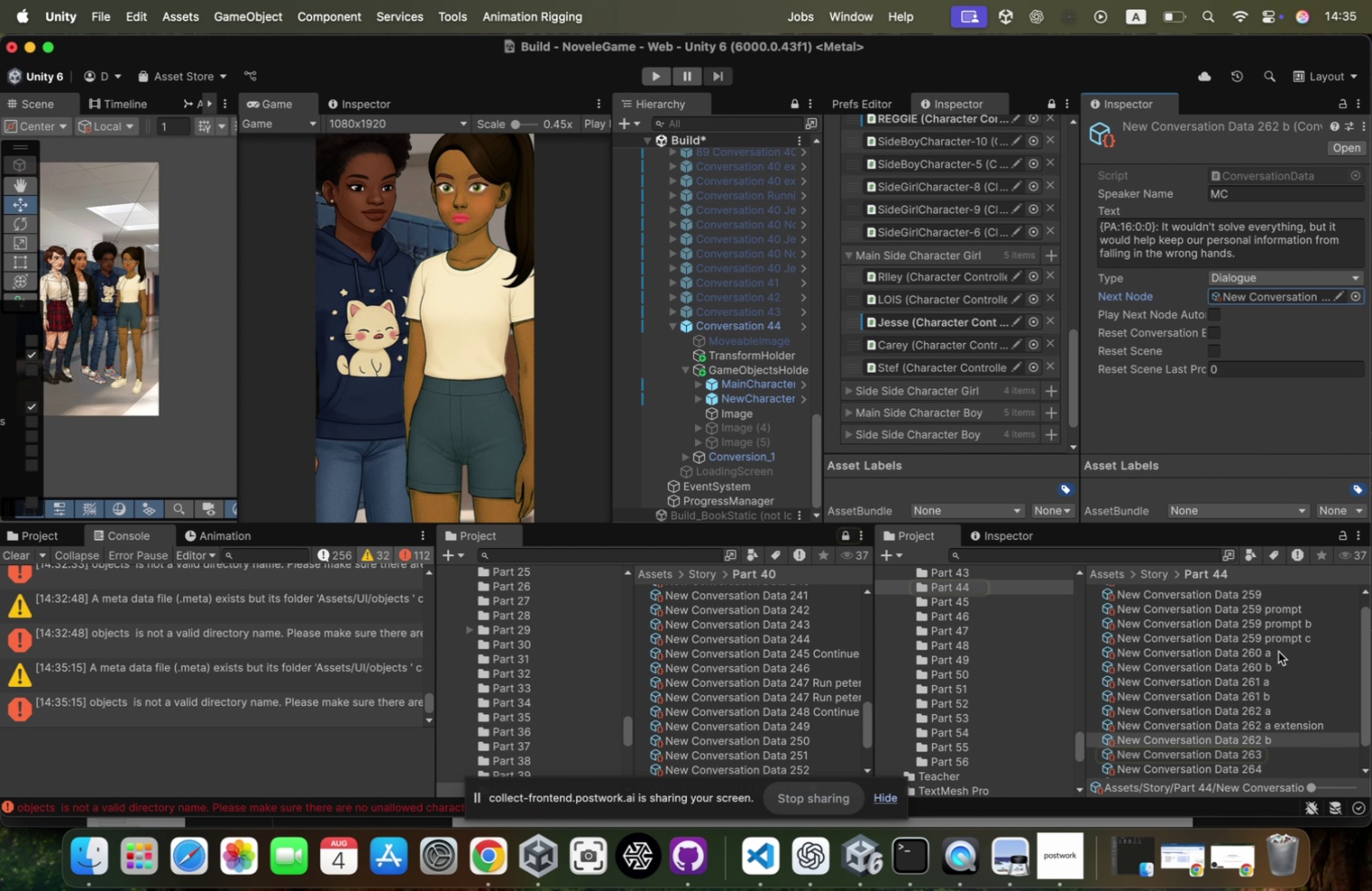 
left_click([1281, 649])
 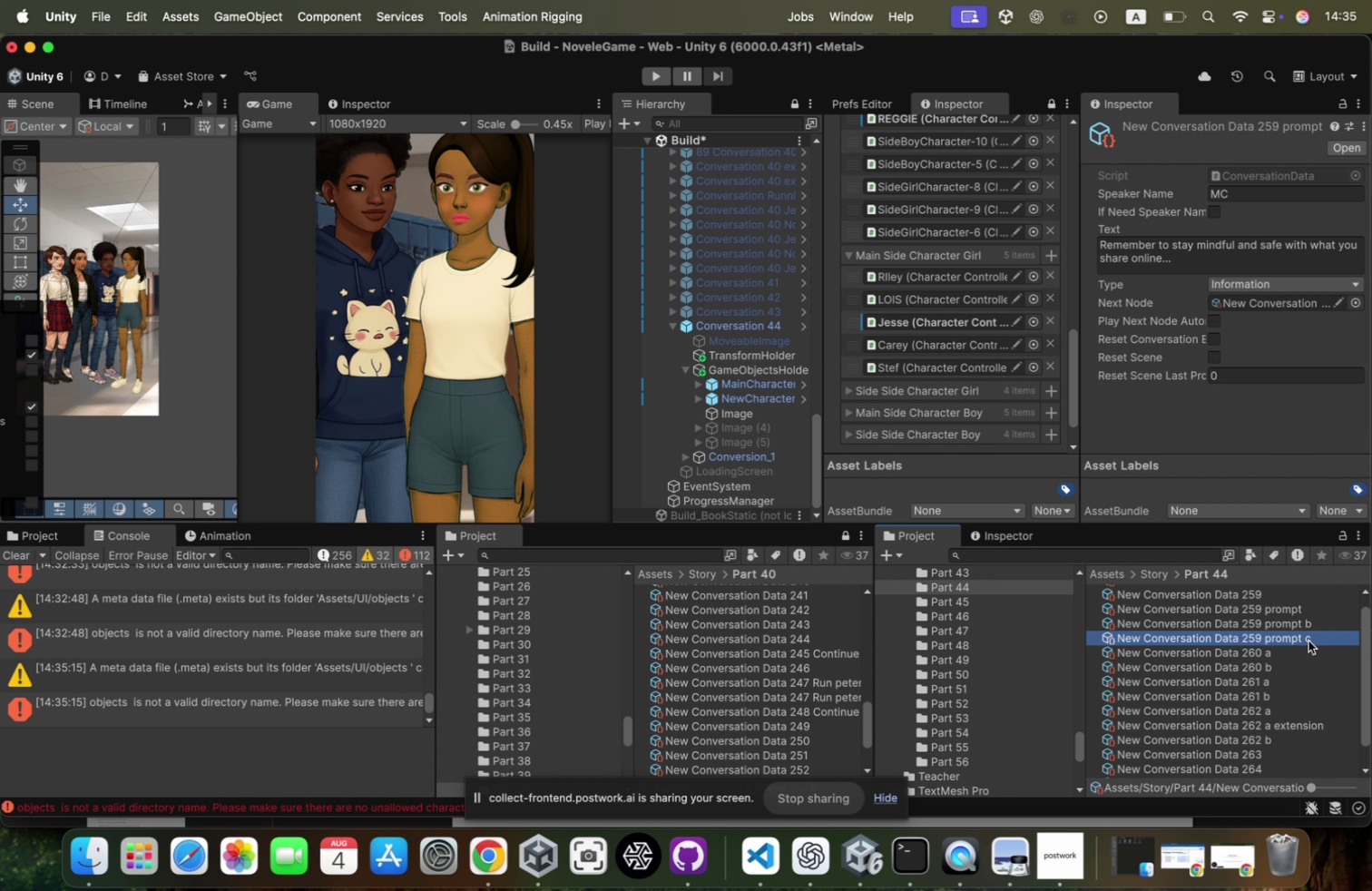 
left_click([1295, 652])
 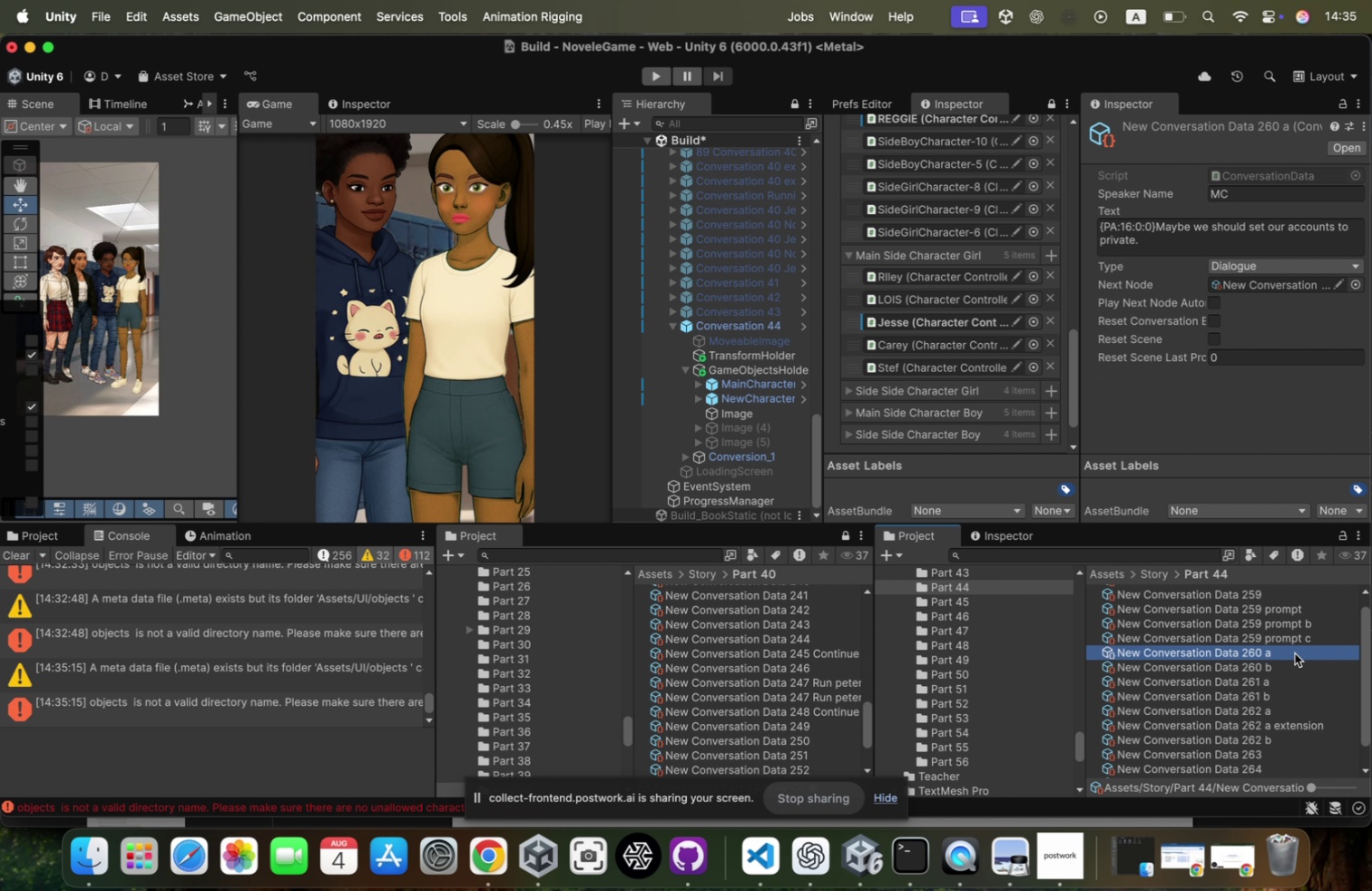 
key(Meta+D)
 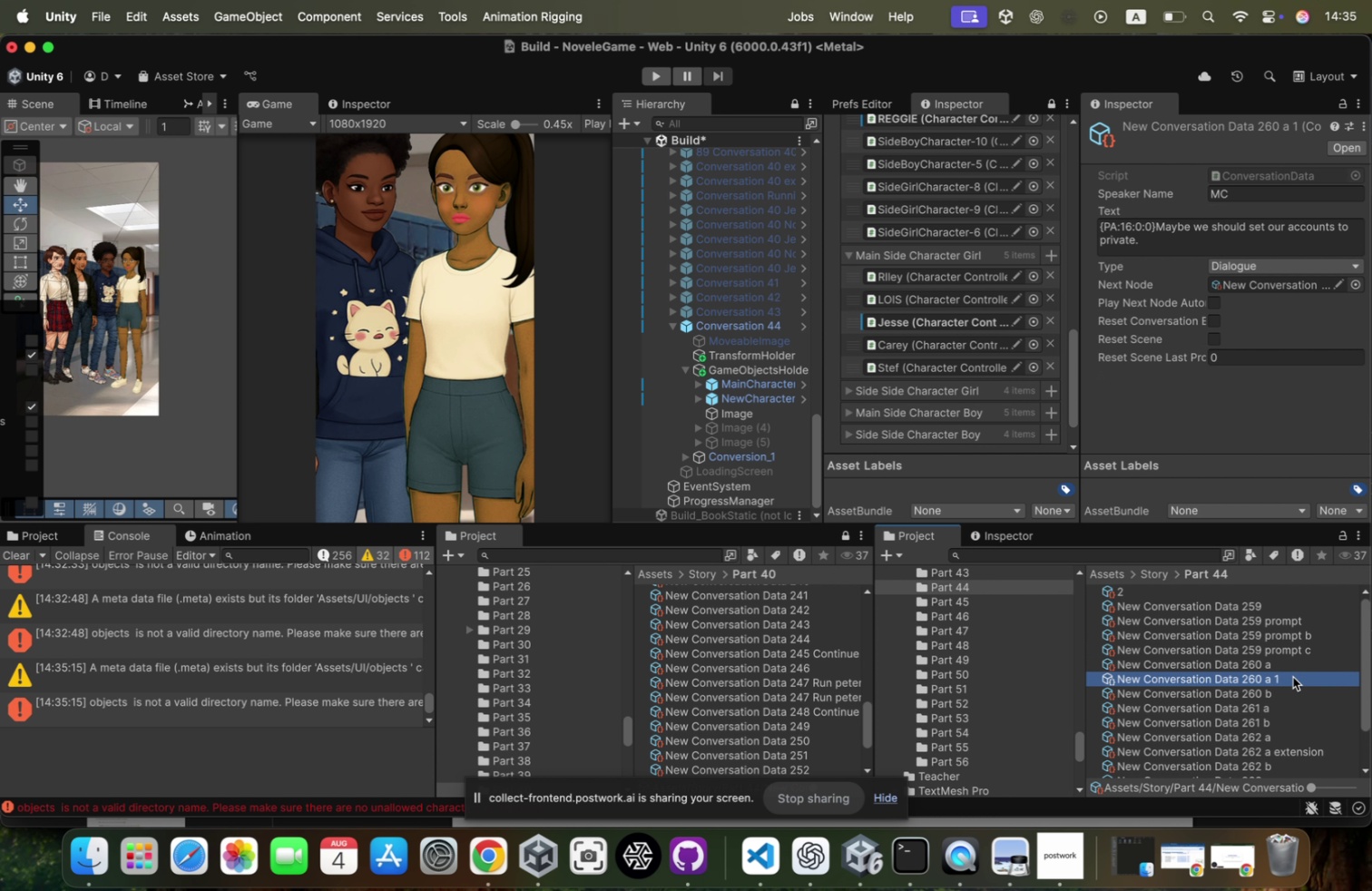 
left_click([1293, 676])
 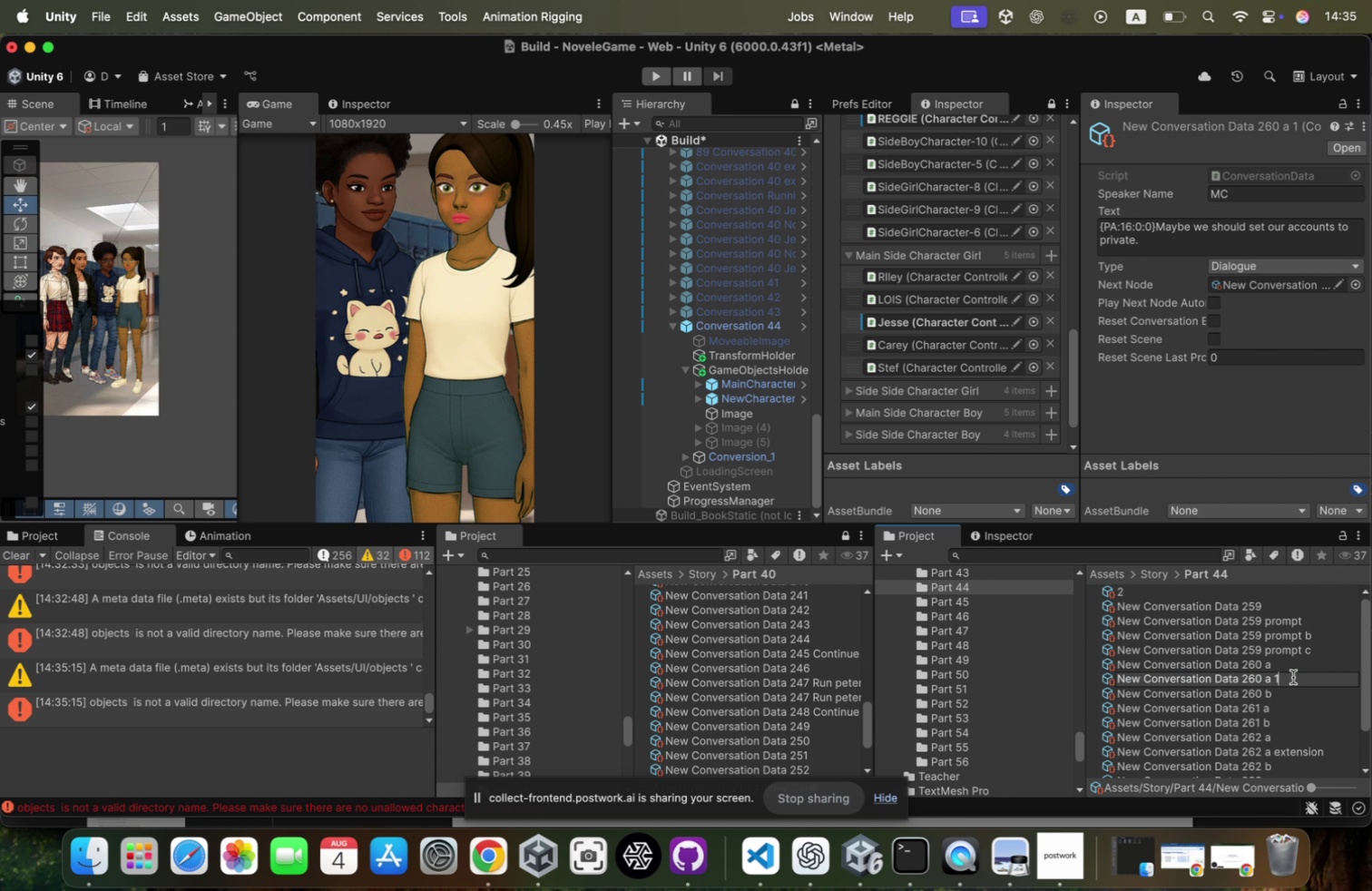 
key(ArrowRight)
 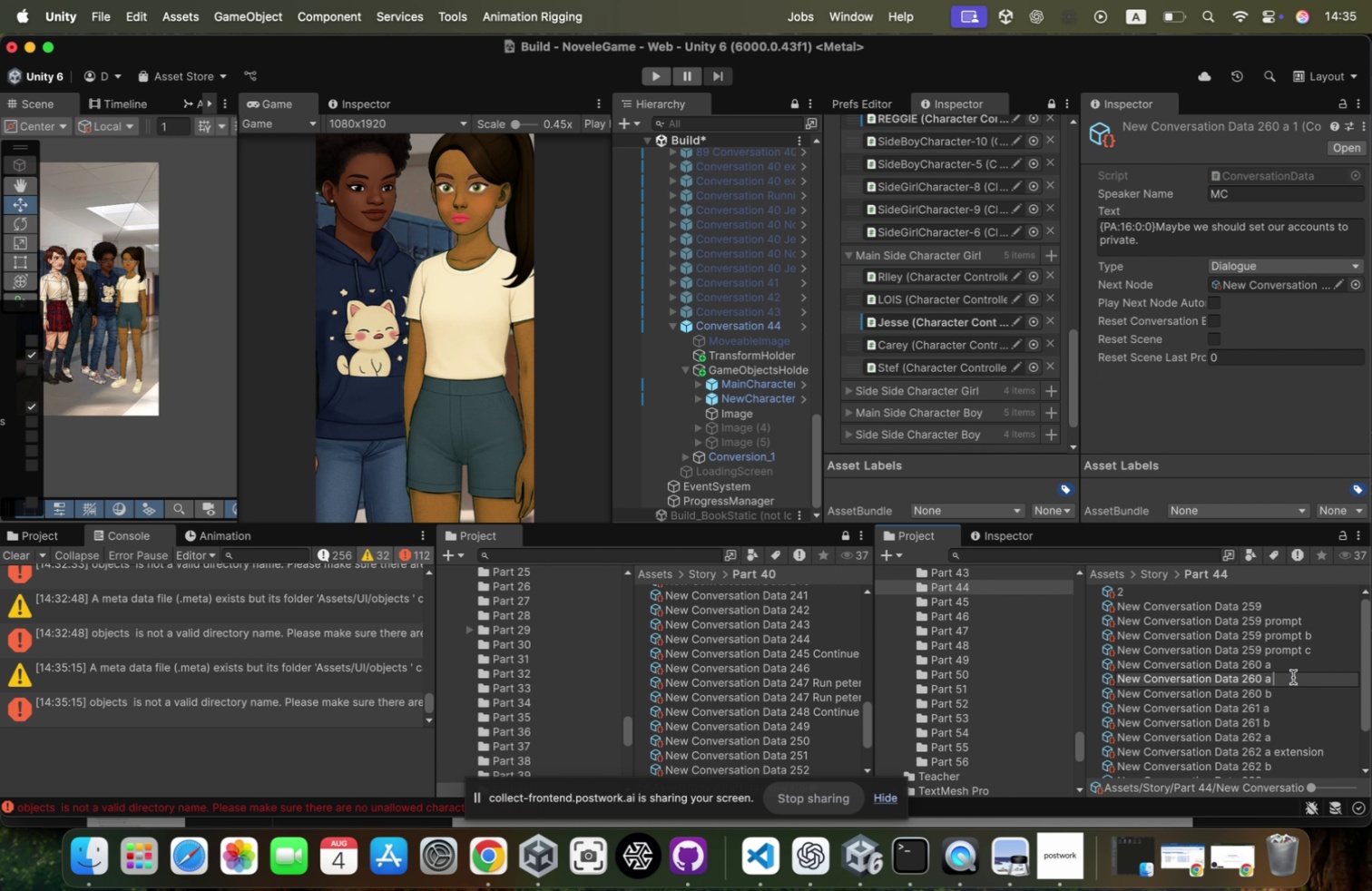 
key(Backspace)
 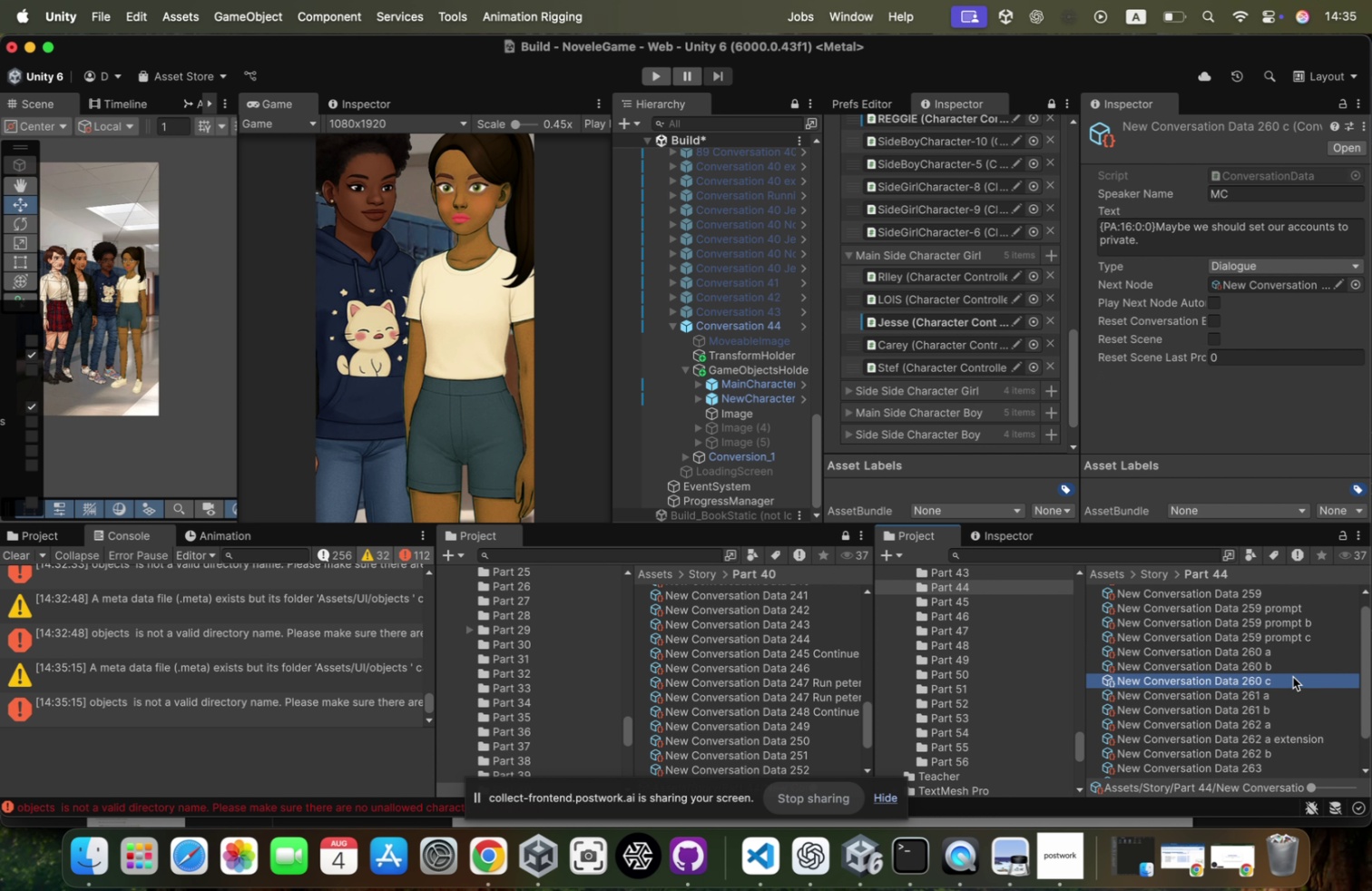 
key(Backspace)
 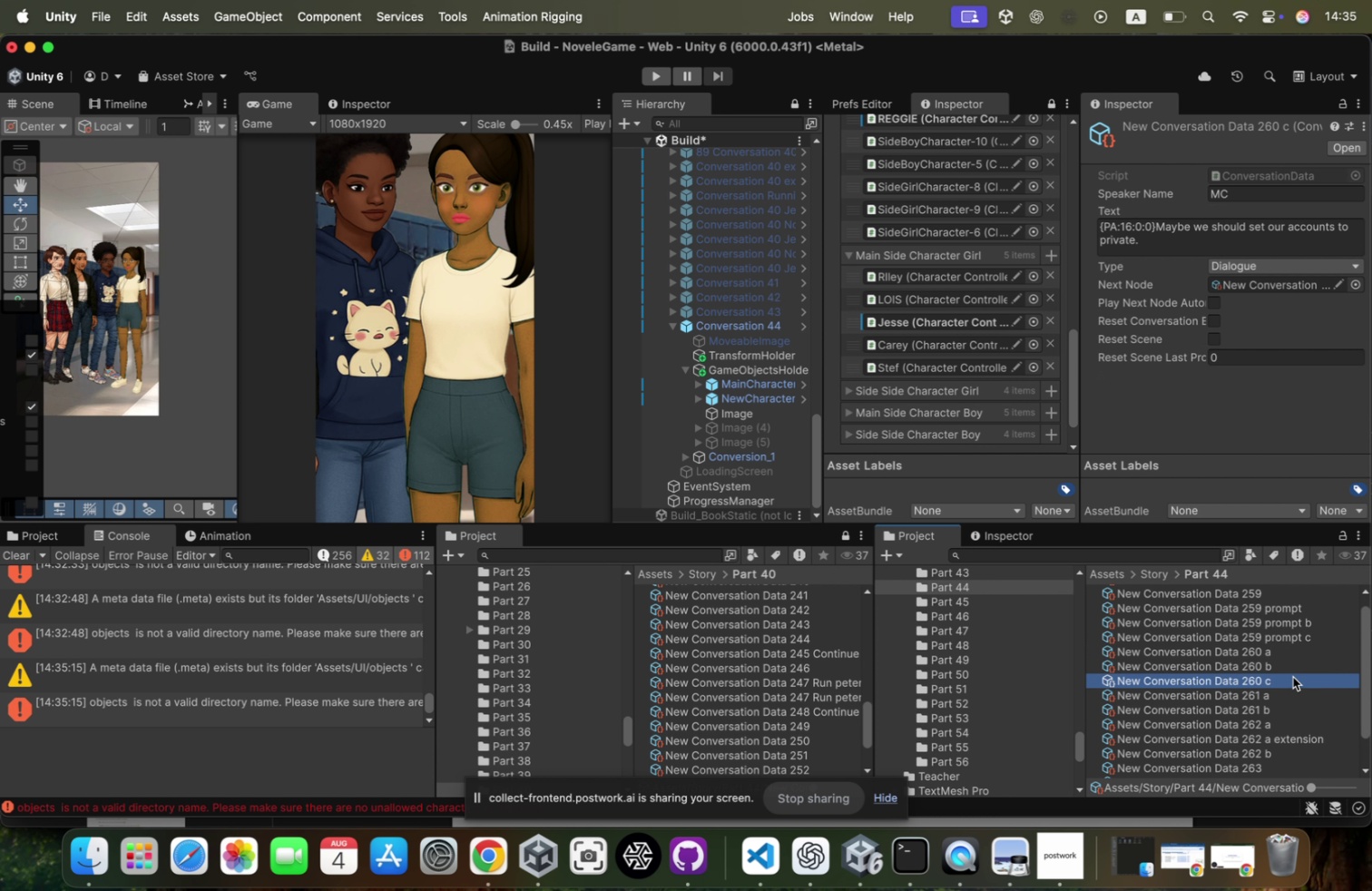 
key(Backspace)
 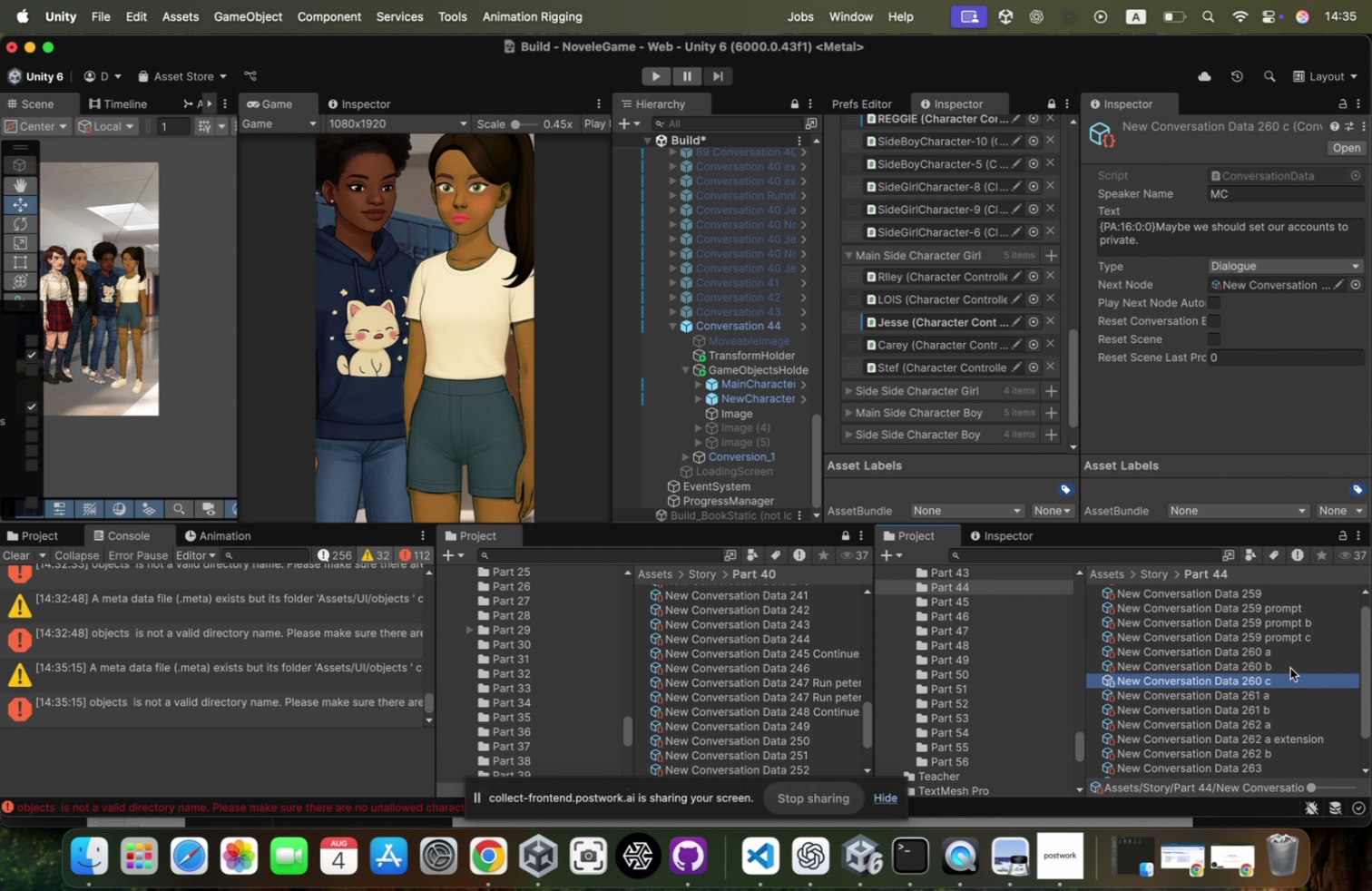 
key(C)
 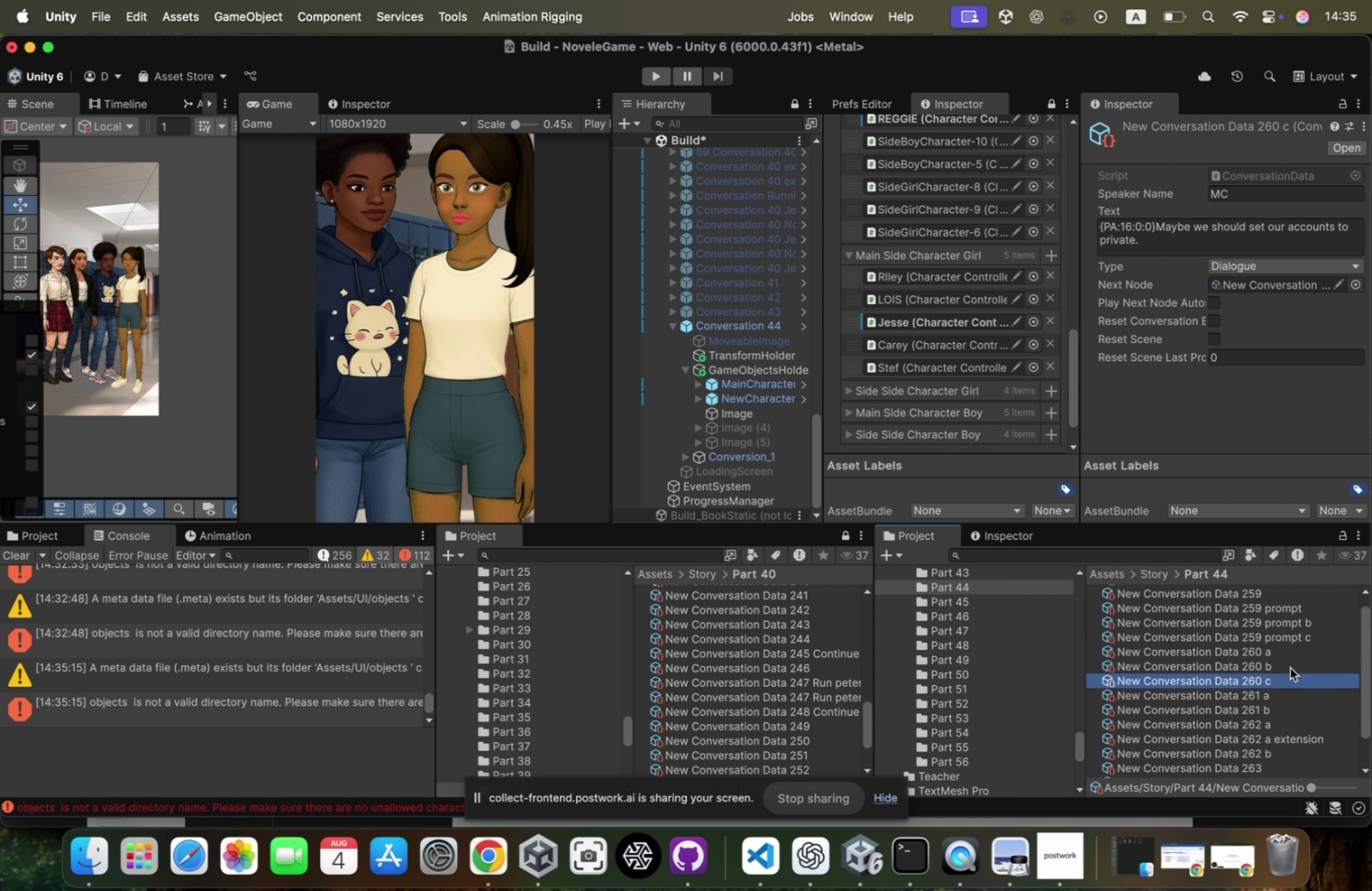 
key(Enter)
 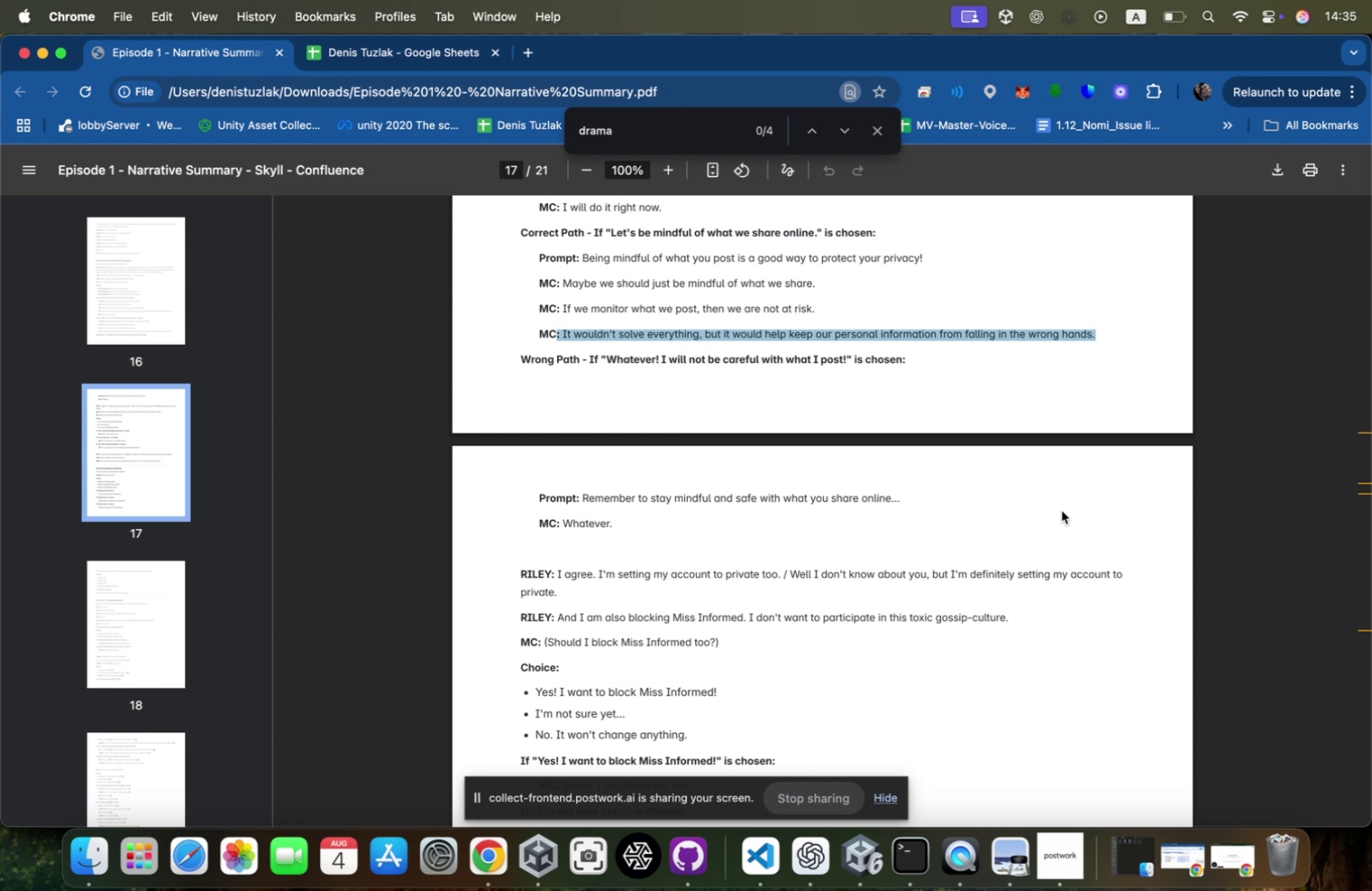 
key(Meta+CommandLeft)
 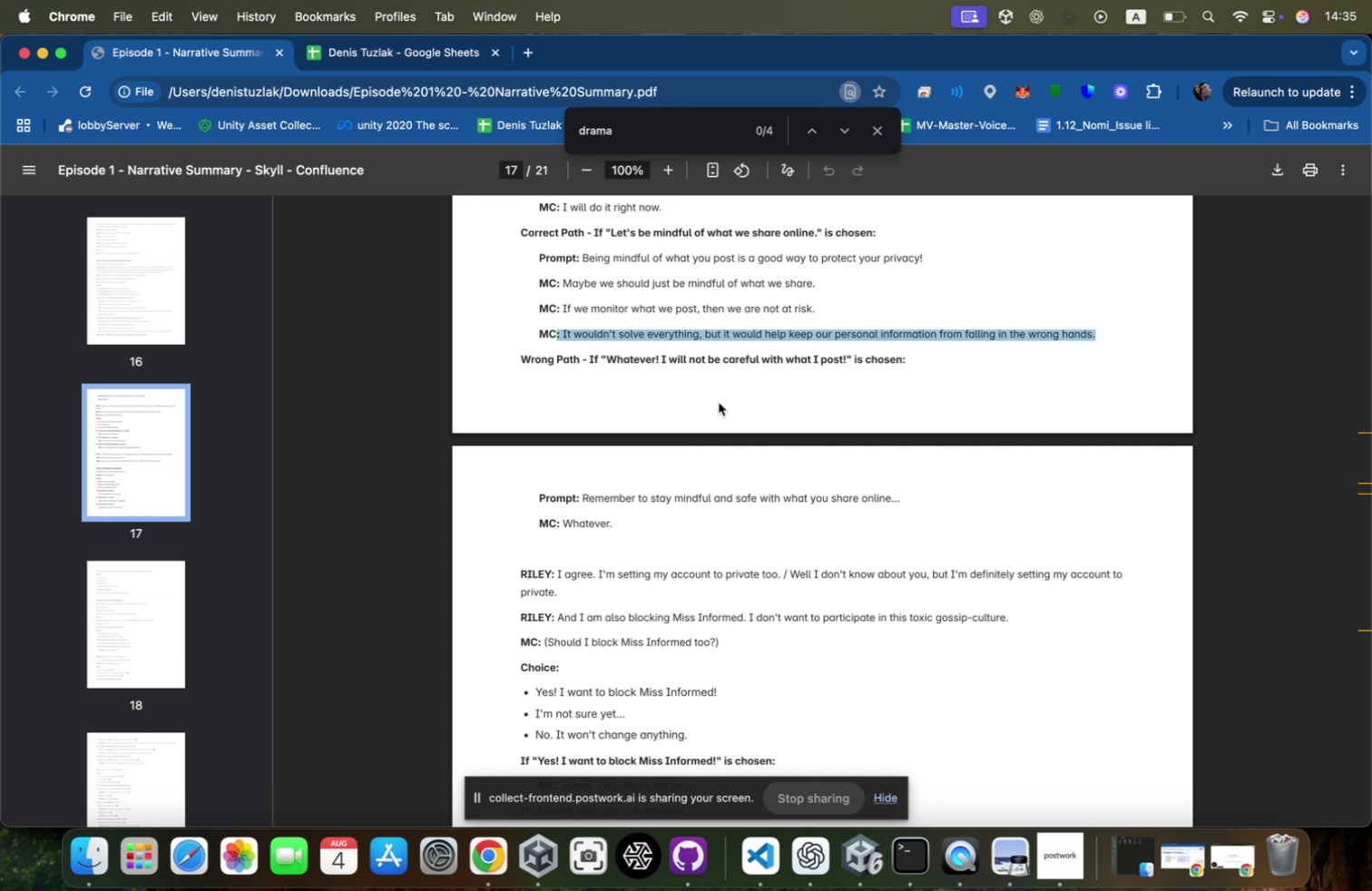 
key(Meta+CommandLeft)
 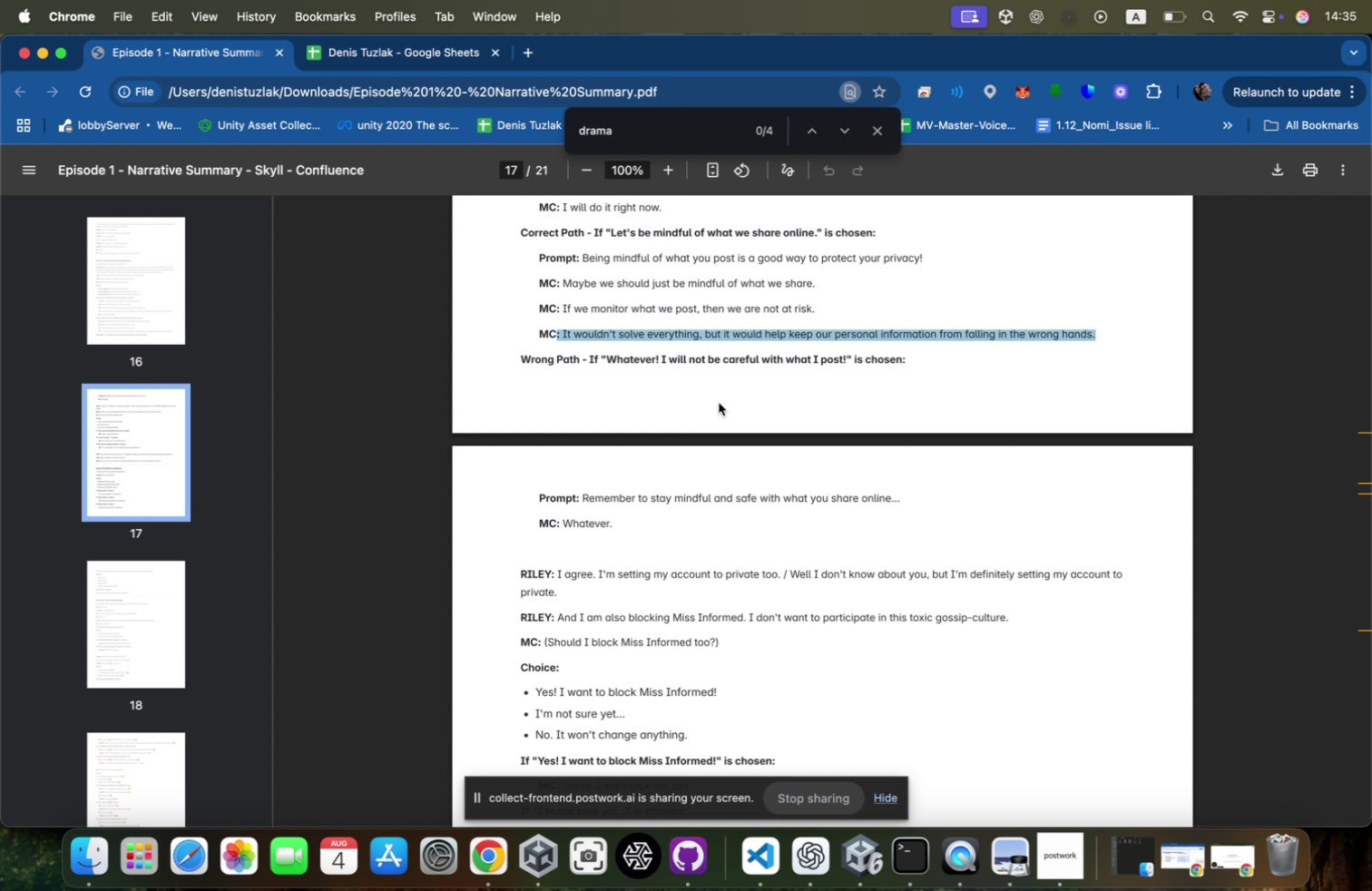 
key(Meta+Tab)
 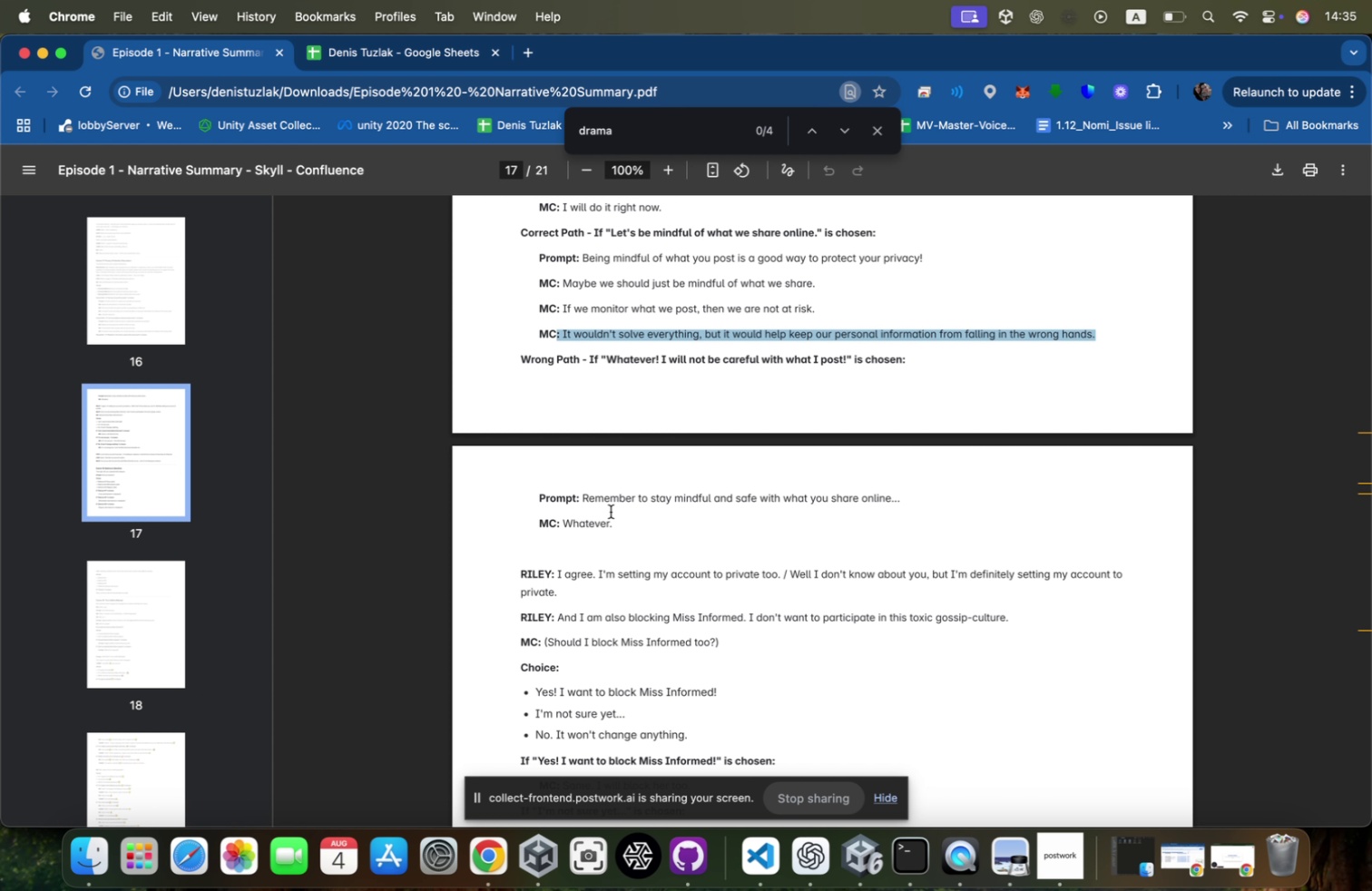 
left_click_drag(start_coordinate=[612, 524], to_coordinate=[562, 524])
 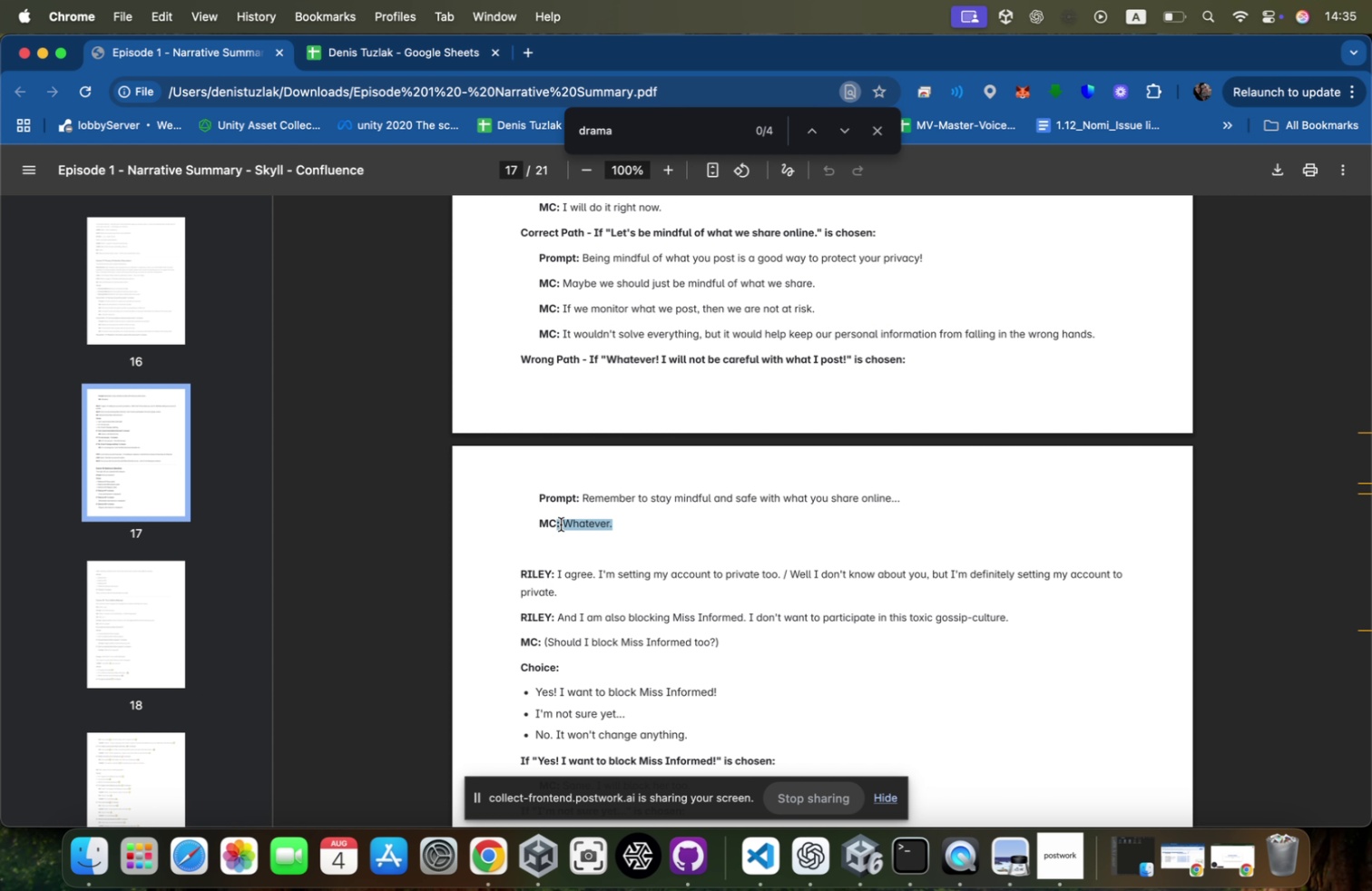 
key(Meta+CommandLeft)
 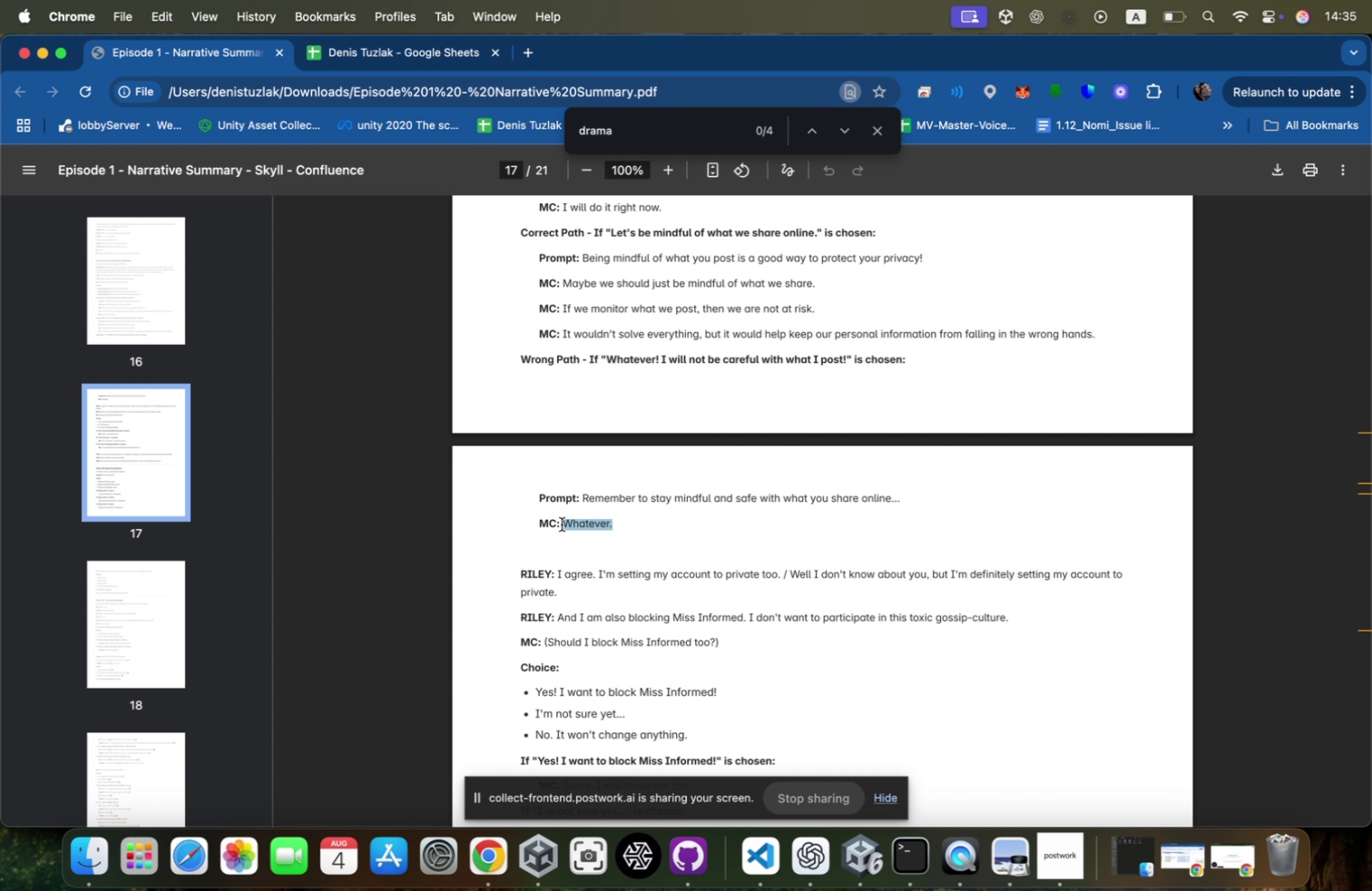 
key(Meta+CommandLeft)
 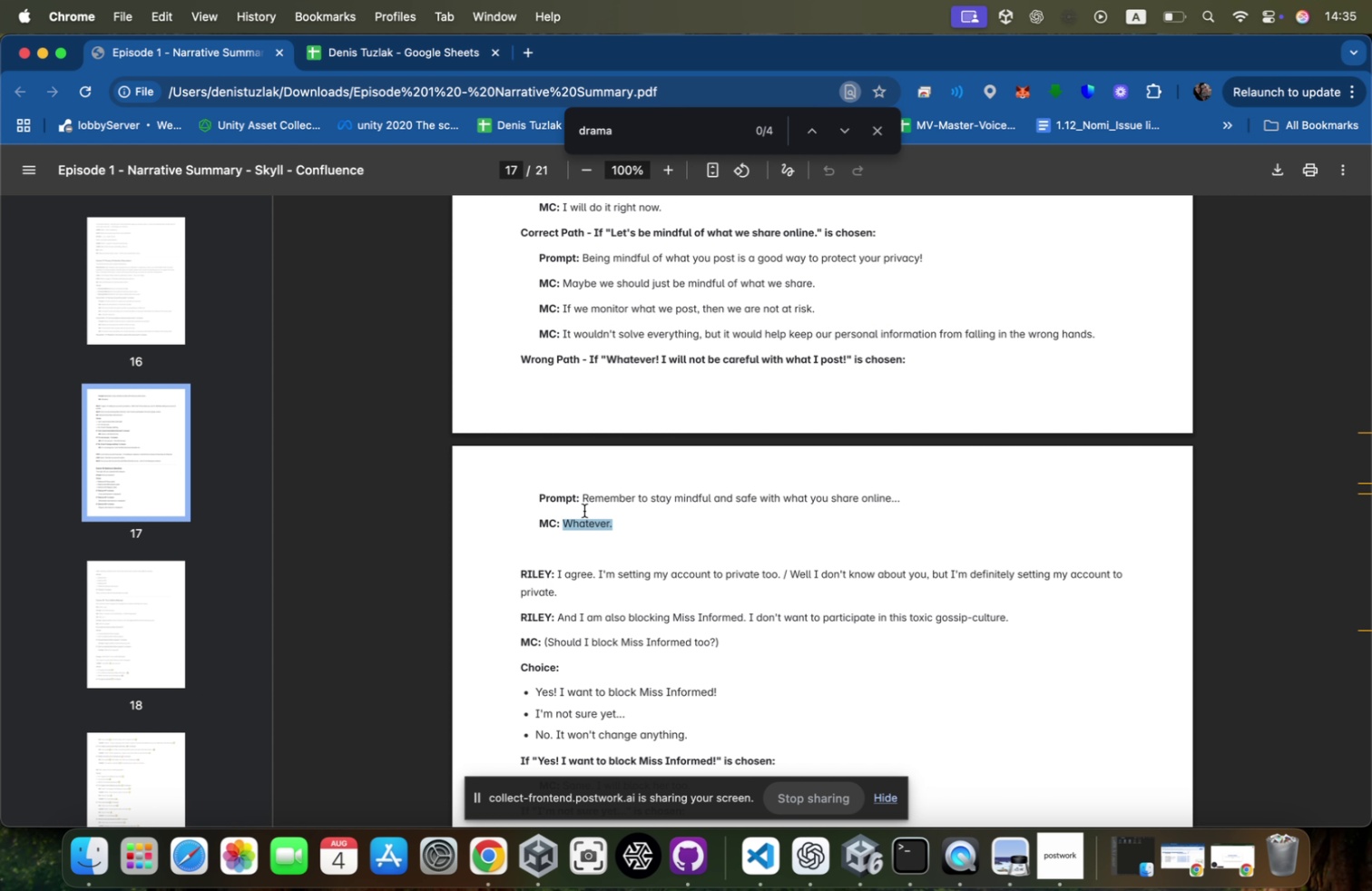 
key(Meta+C)
 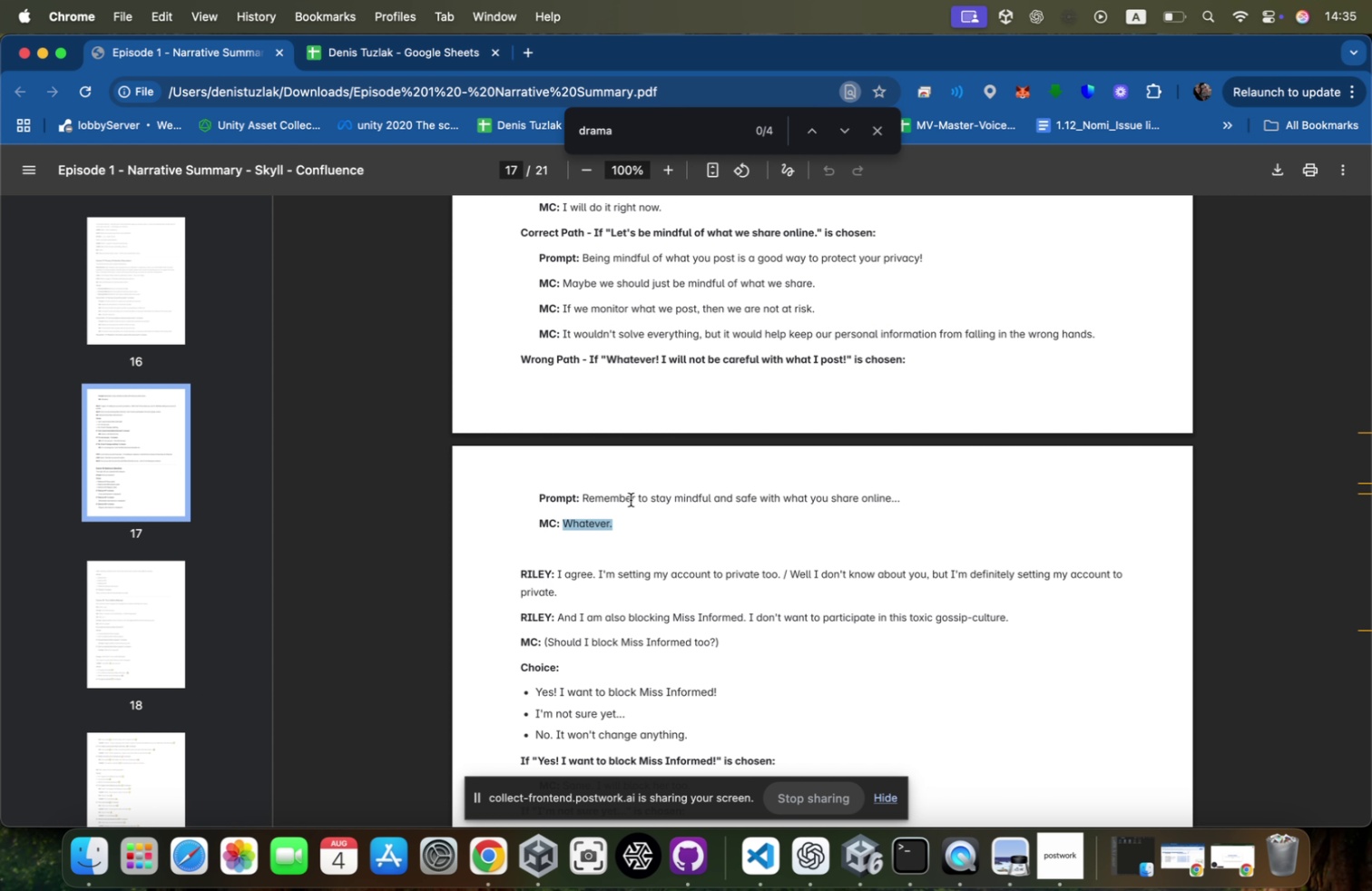 
key(Meta+CommandLeft)
 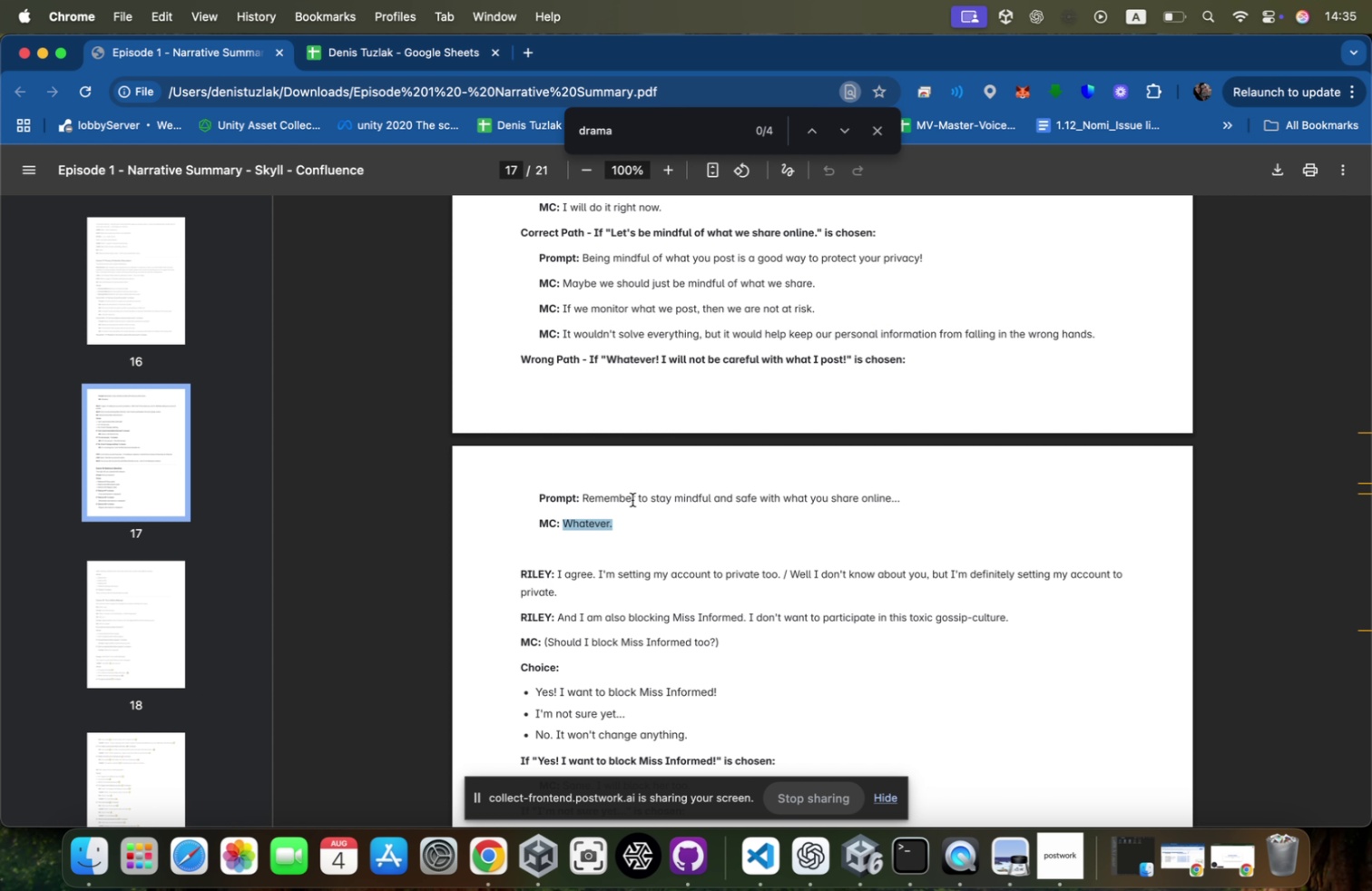 
hold_key(key=Tab, duration=0.31)
 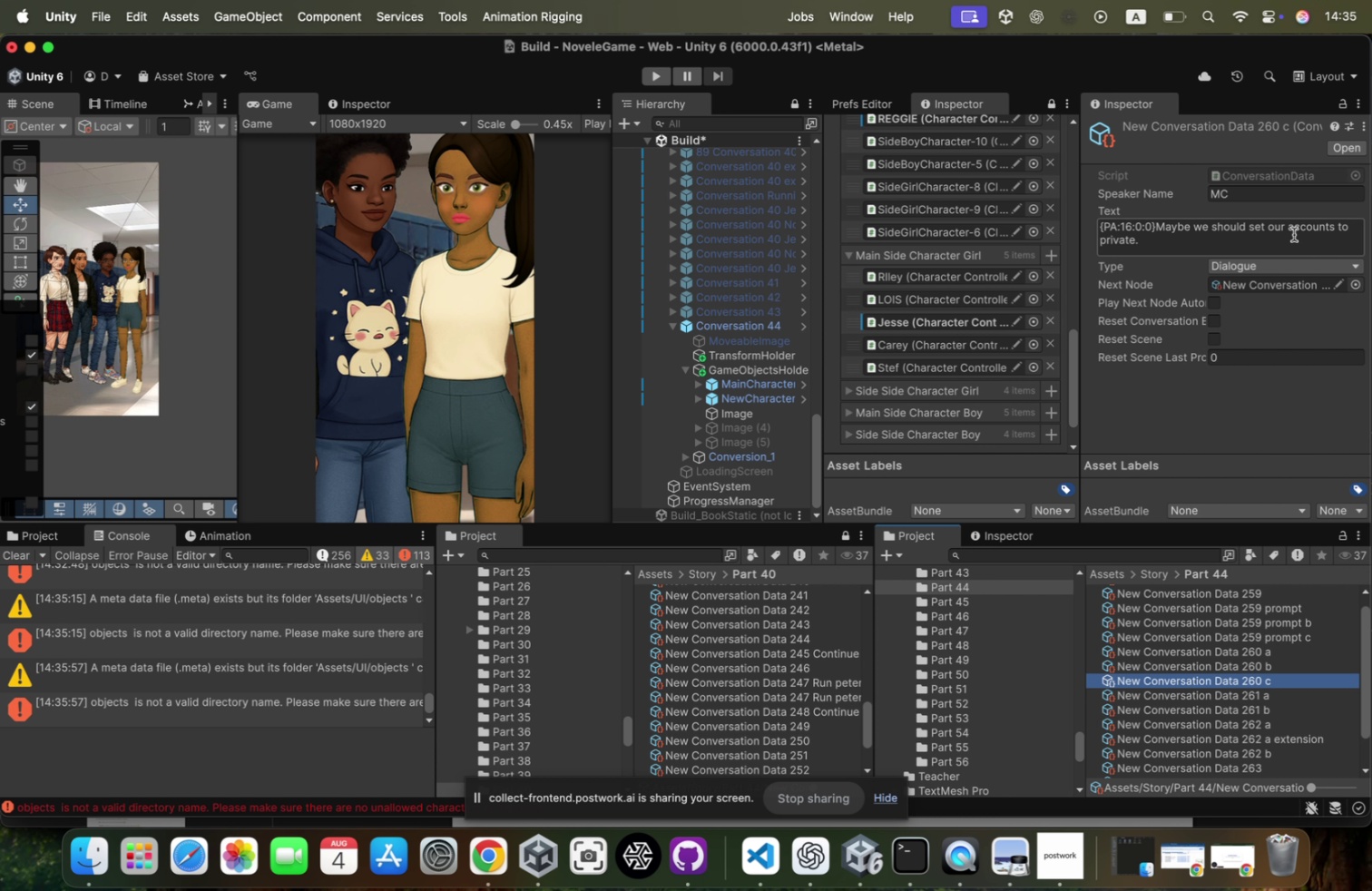 
left_click_drag(start_coordinate=[1252, 244], to_coordinate=[1171, 229])
 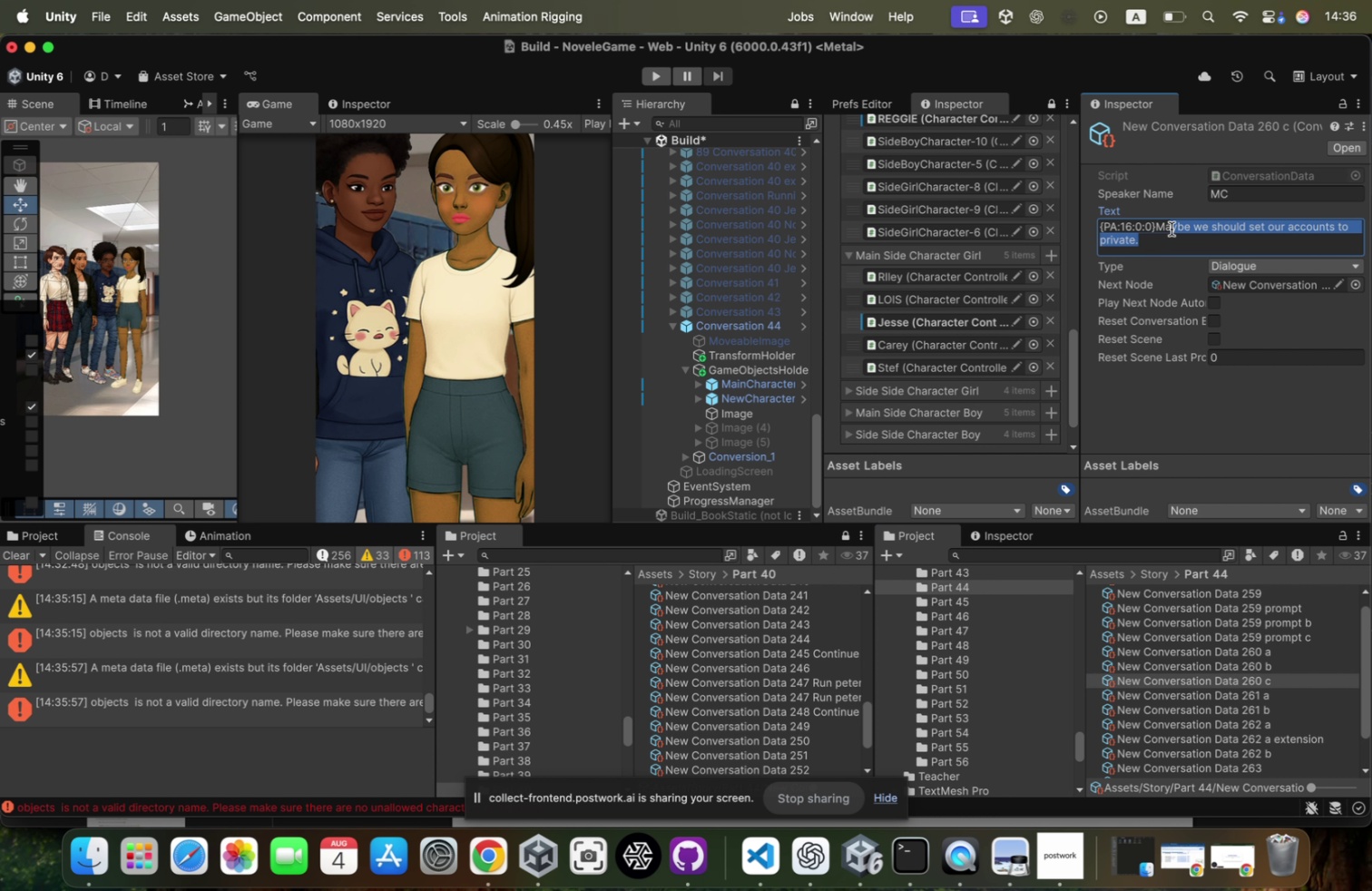 
key(Backspace)
 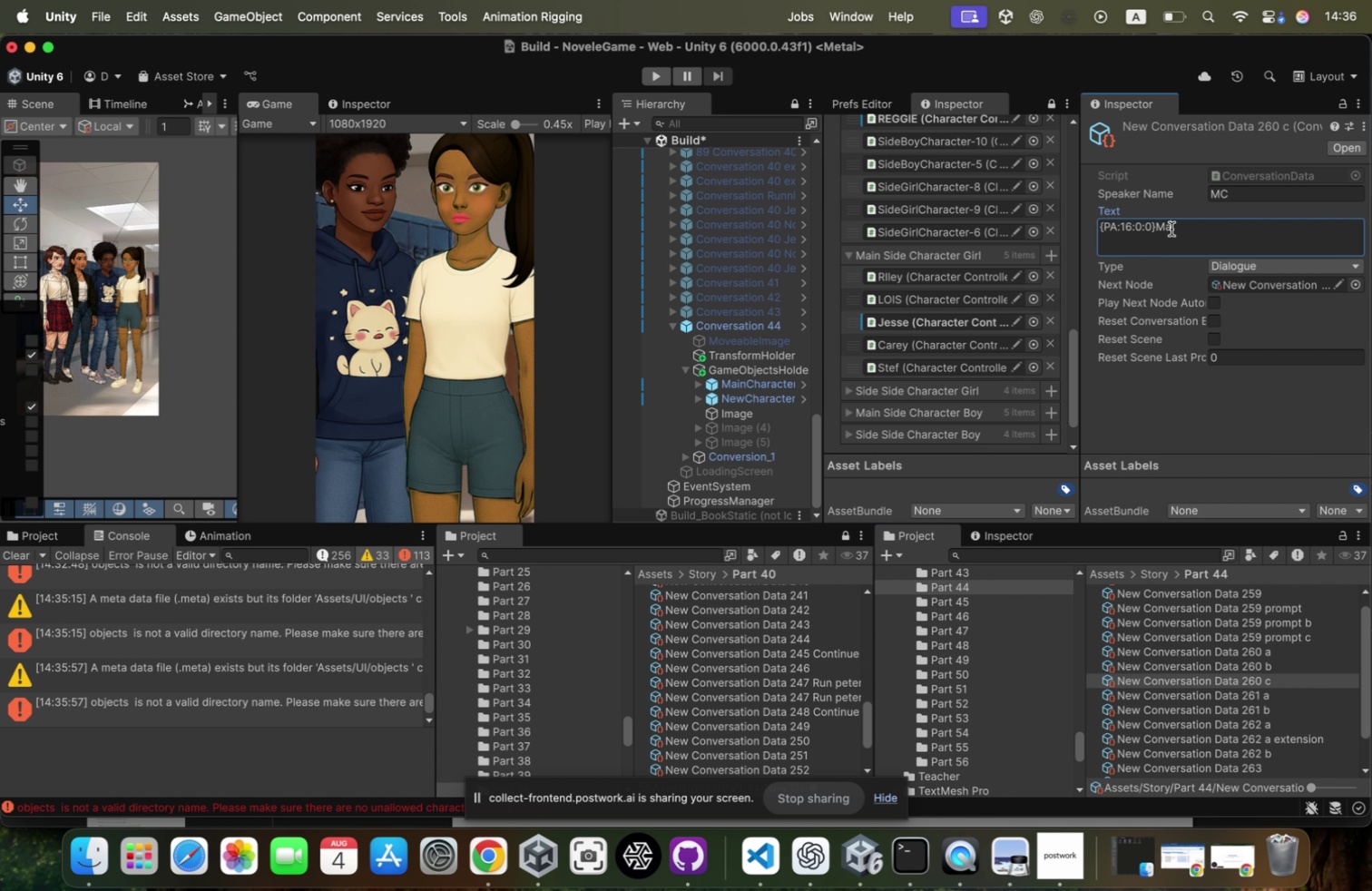 
key(Backspace)
 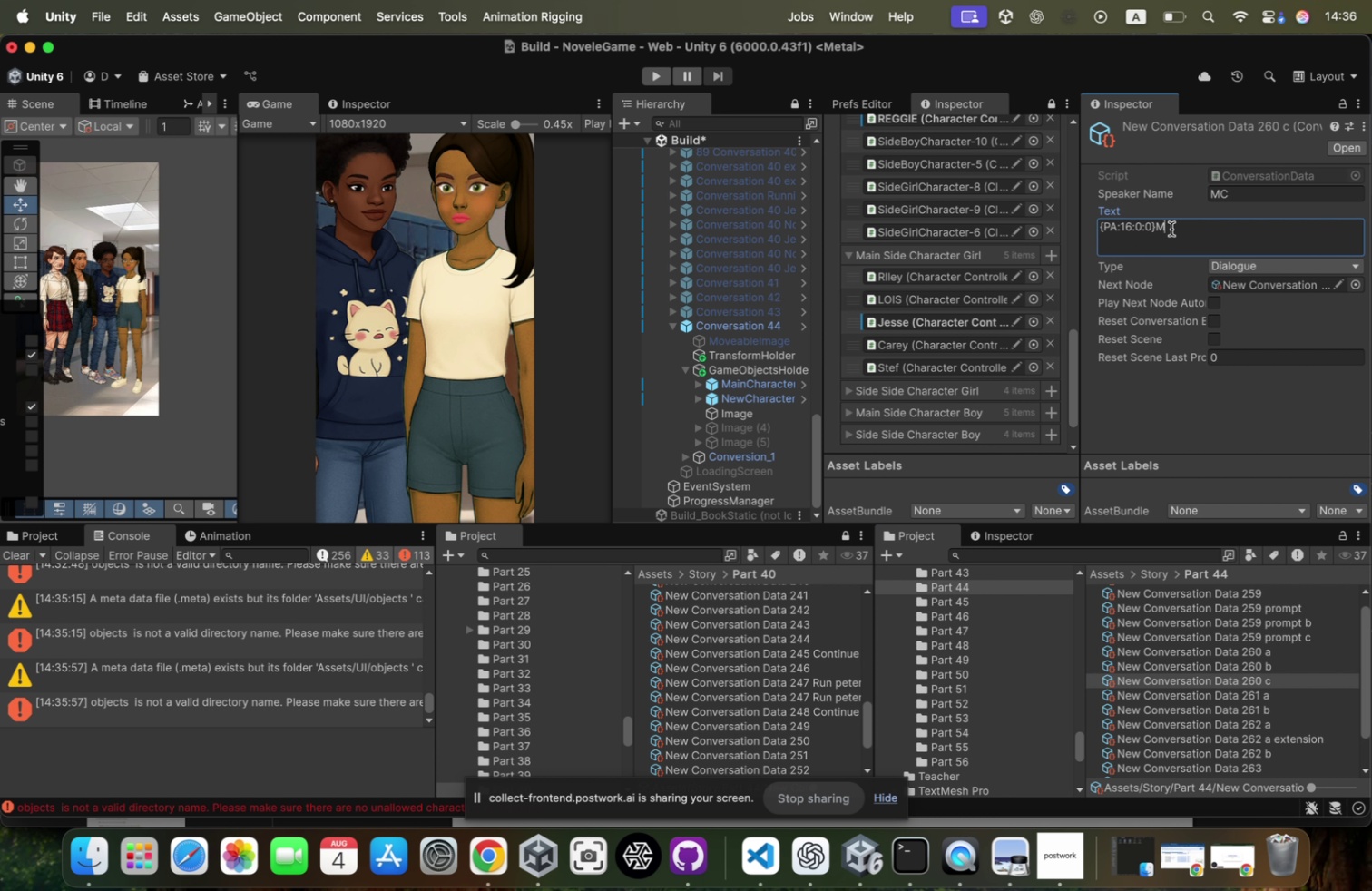 
key(Backspace)
 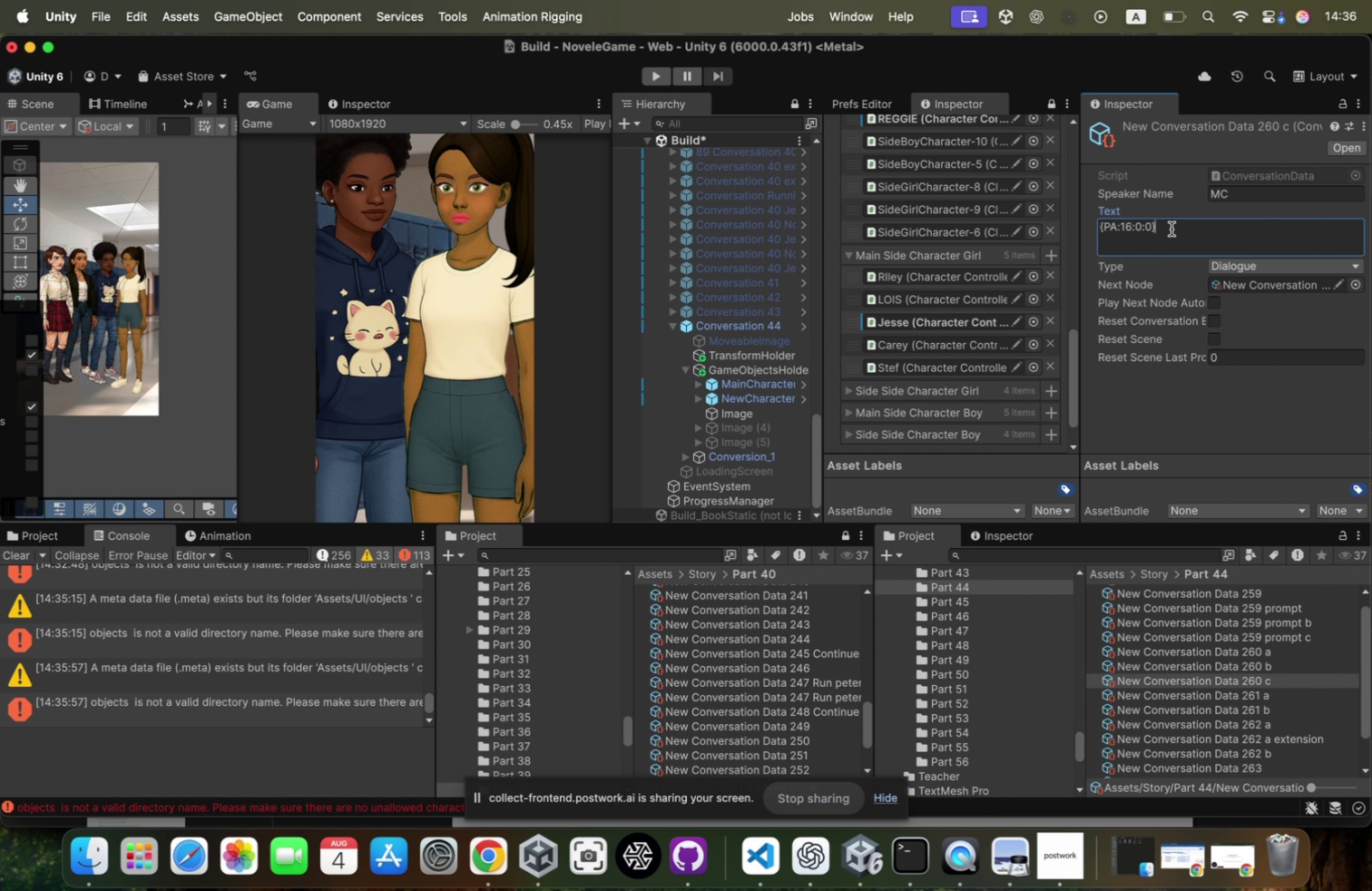 
key(Backspace)
 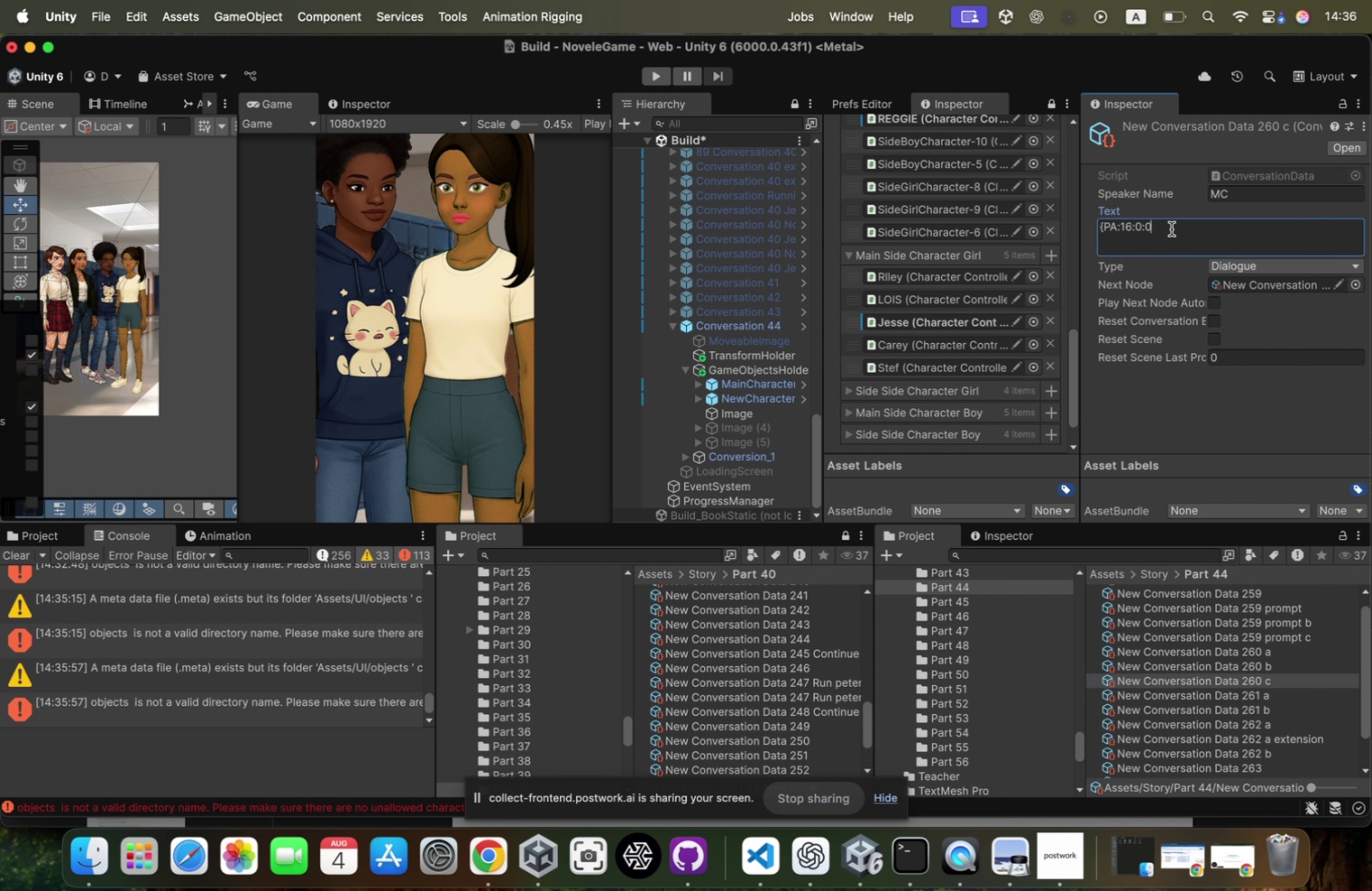 
key(Shift+BracketLeft)
 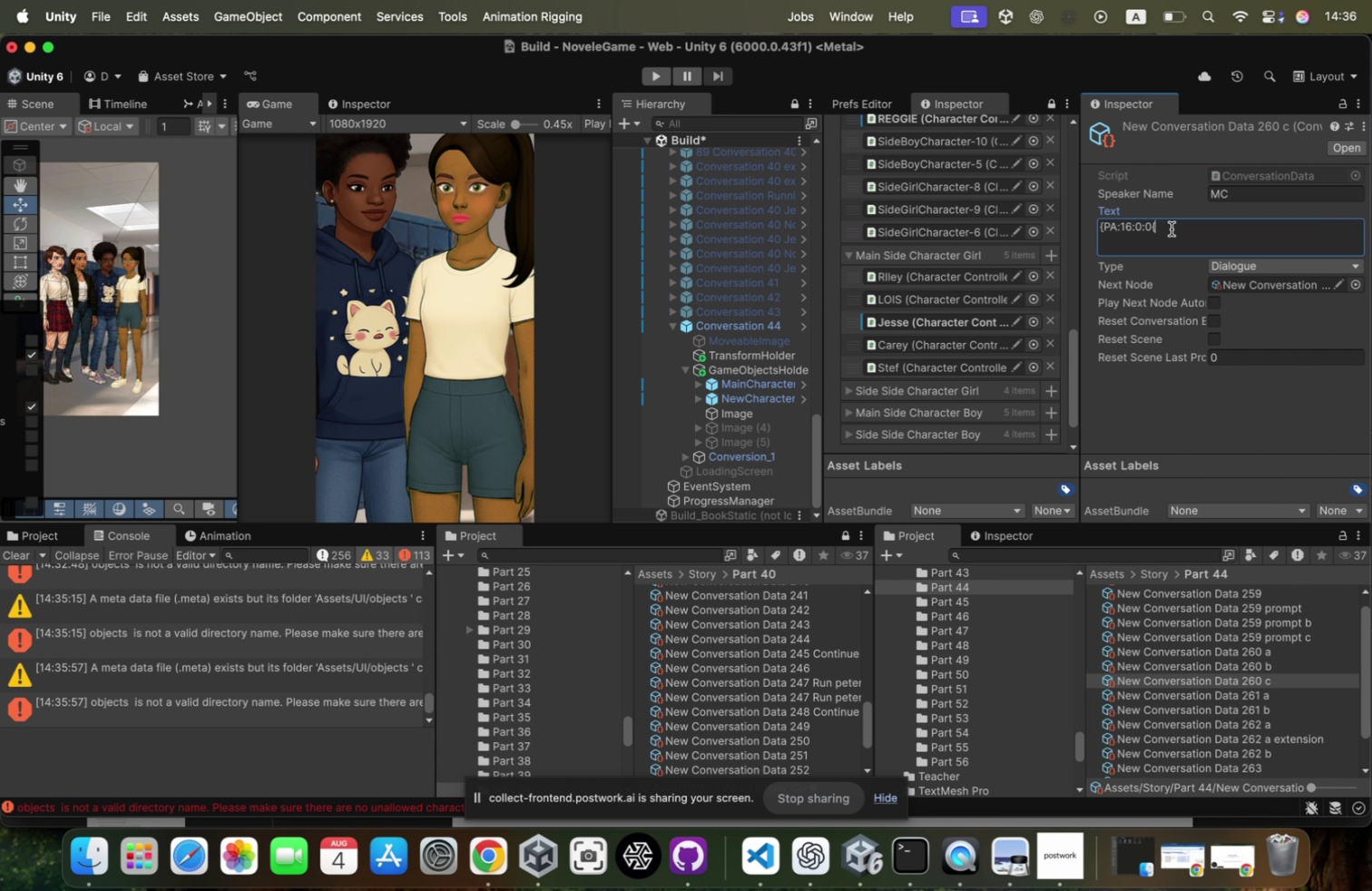 
key(Shift+Backspace)
 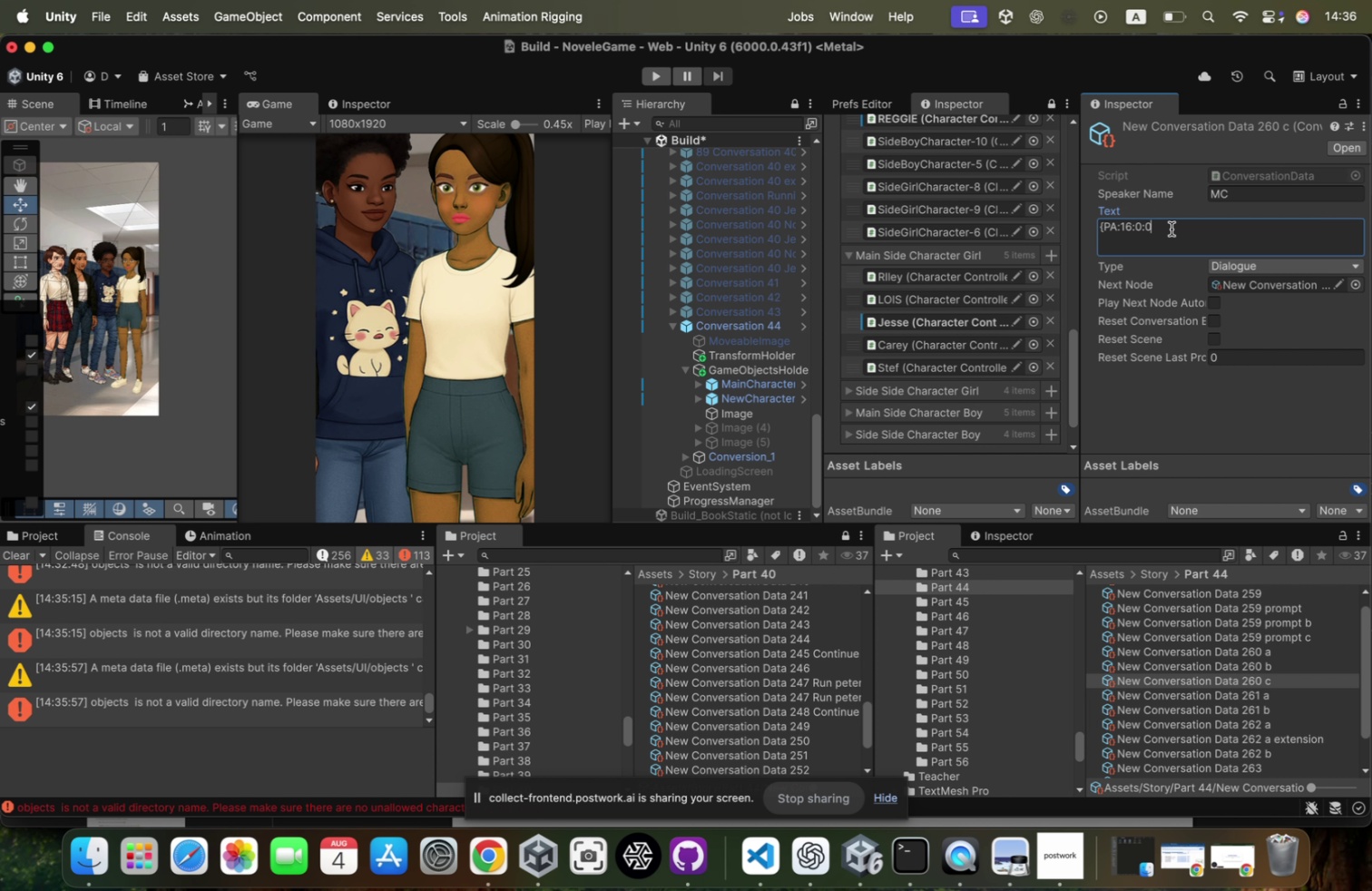 
key(Shift+BracketLeft)
 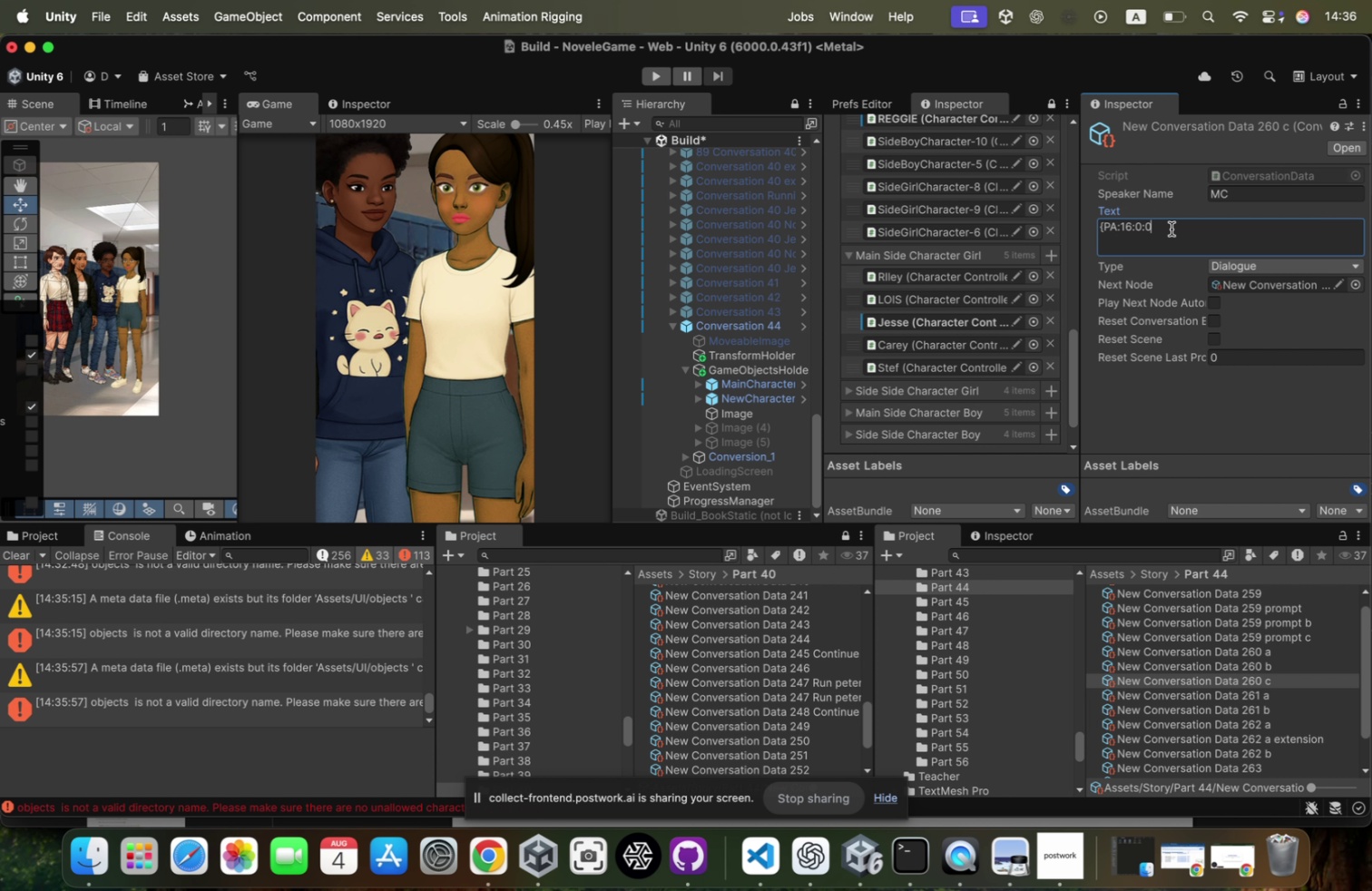 
key(Shift+Backspace)
 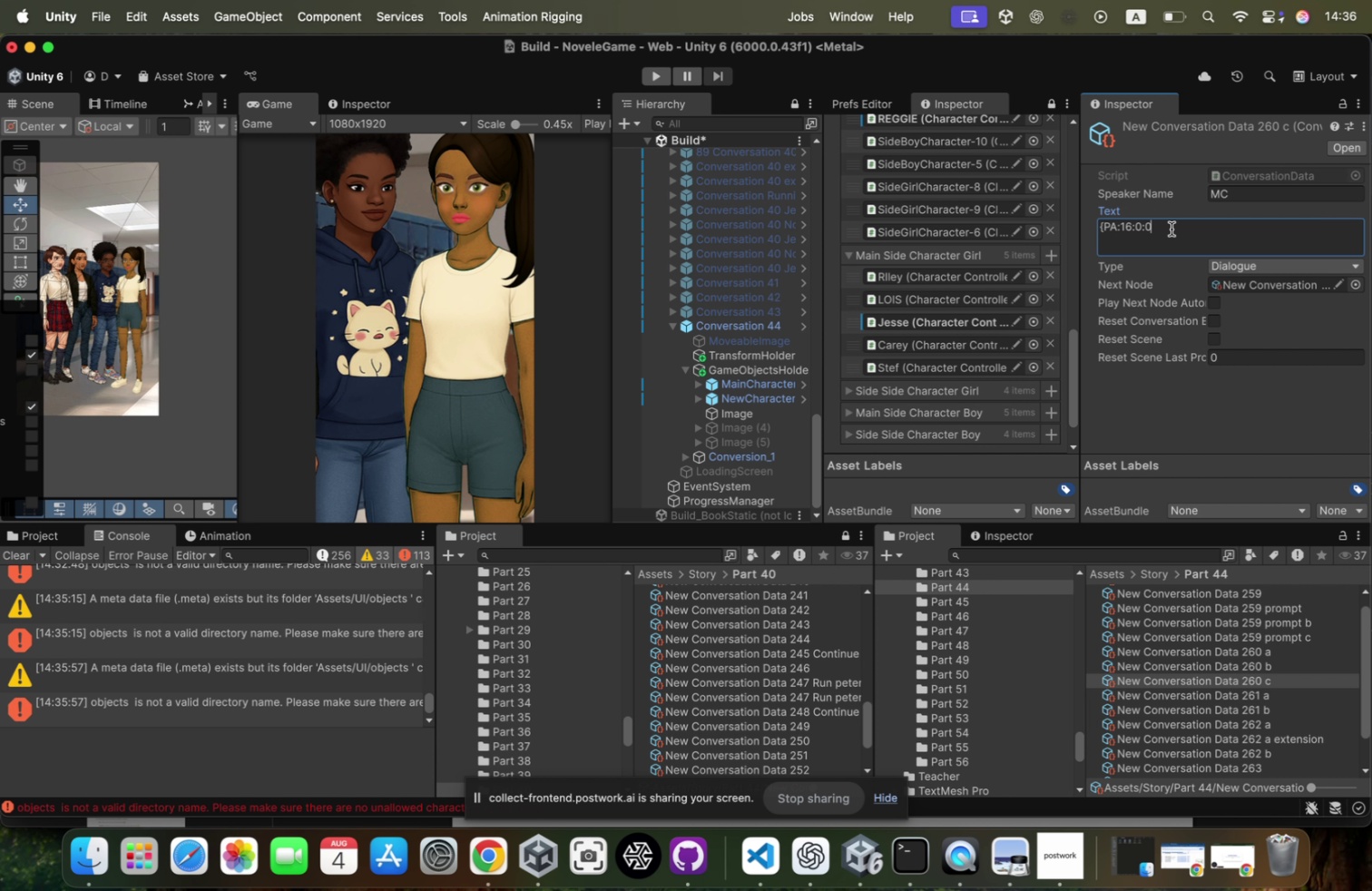 
key(Shift+BracketRight)
 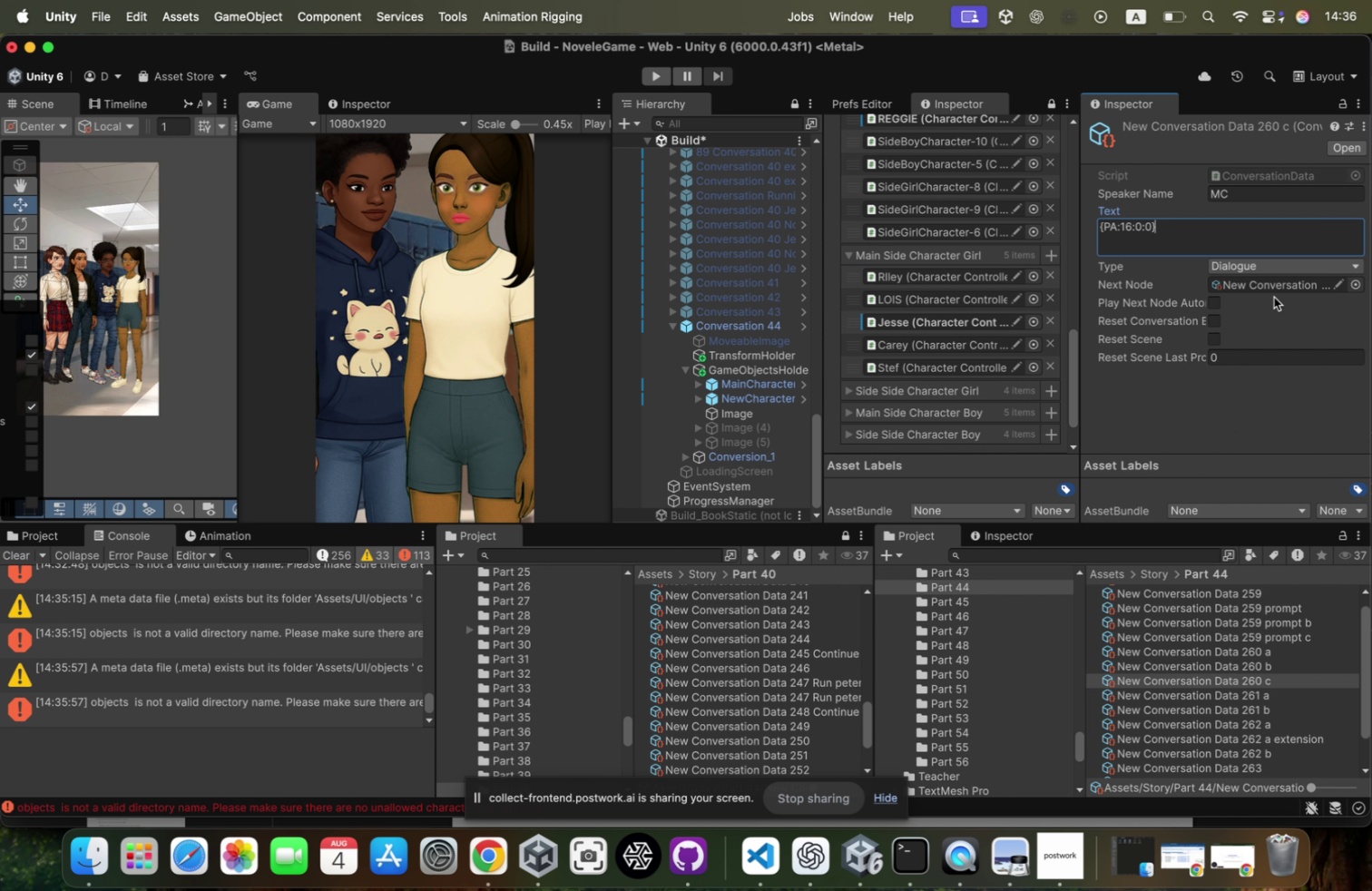 
key(Meta+CommandLeft)
 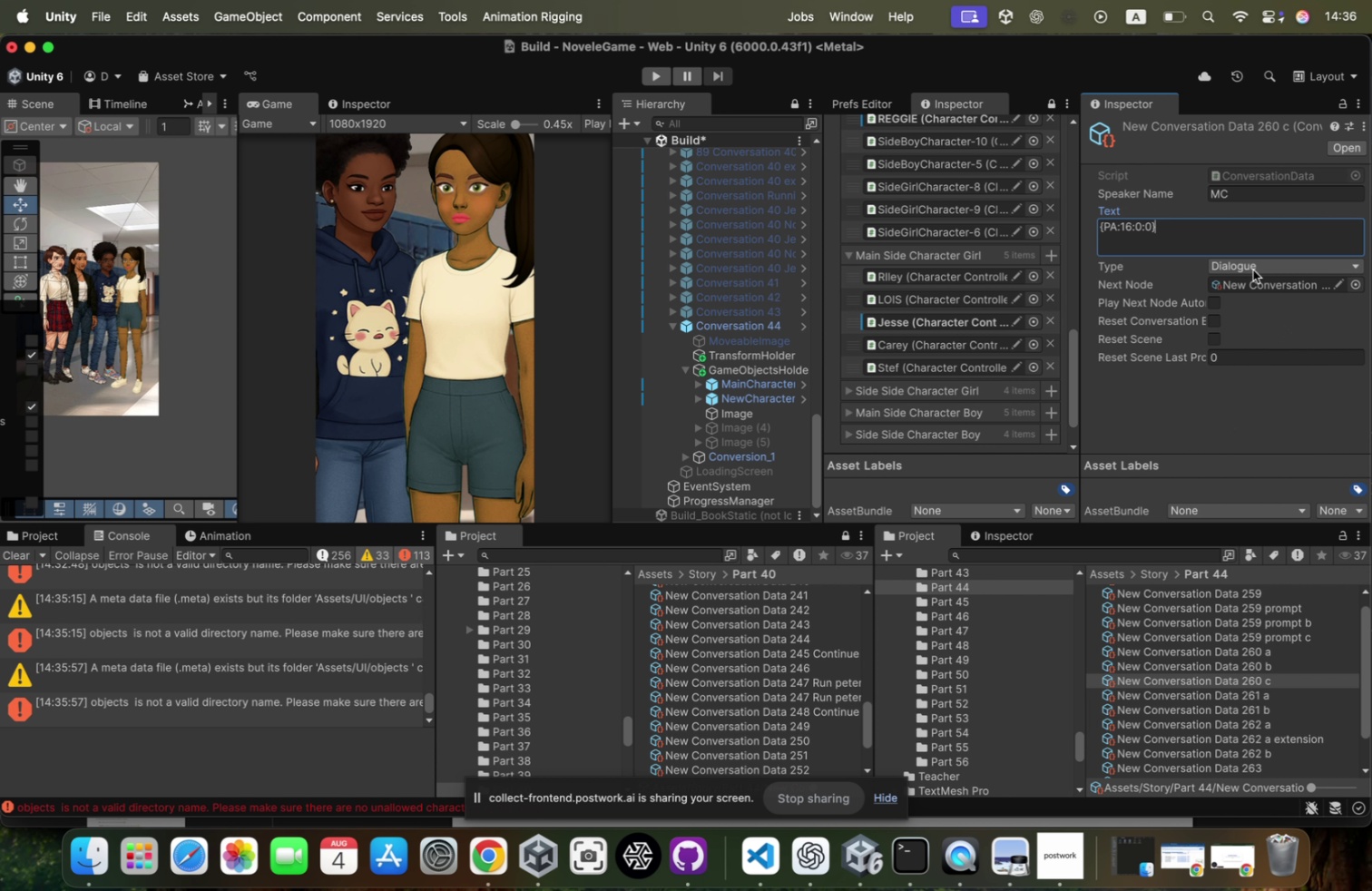 
key(Meta+V)
 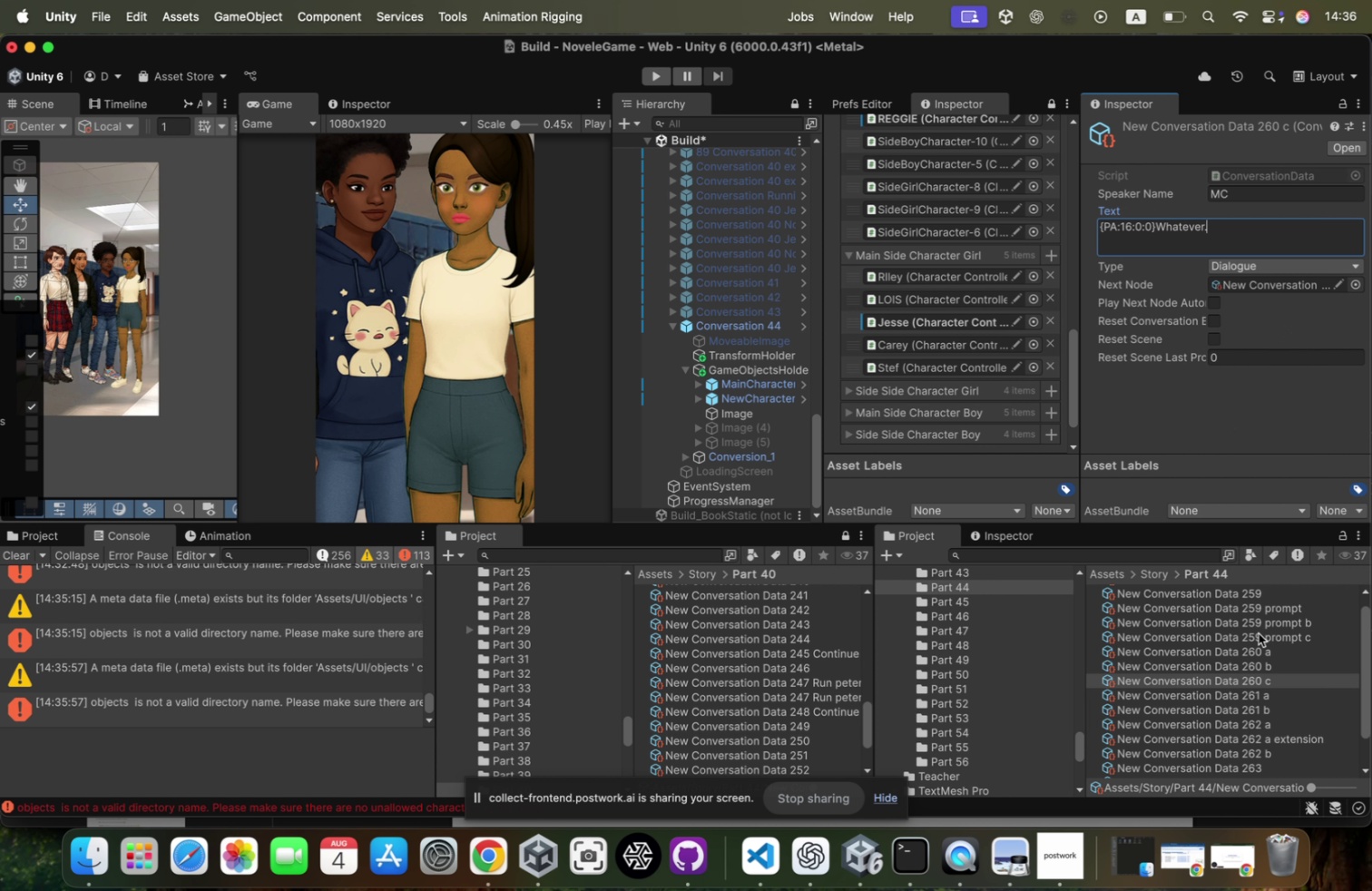 
left_click([1269, 633])
 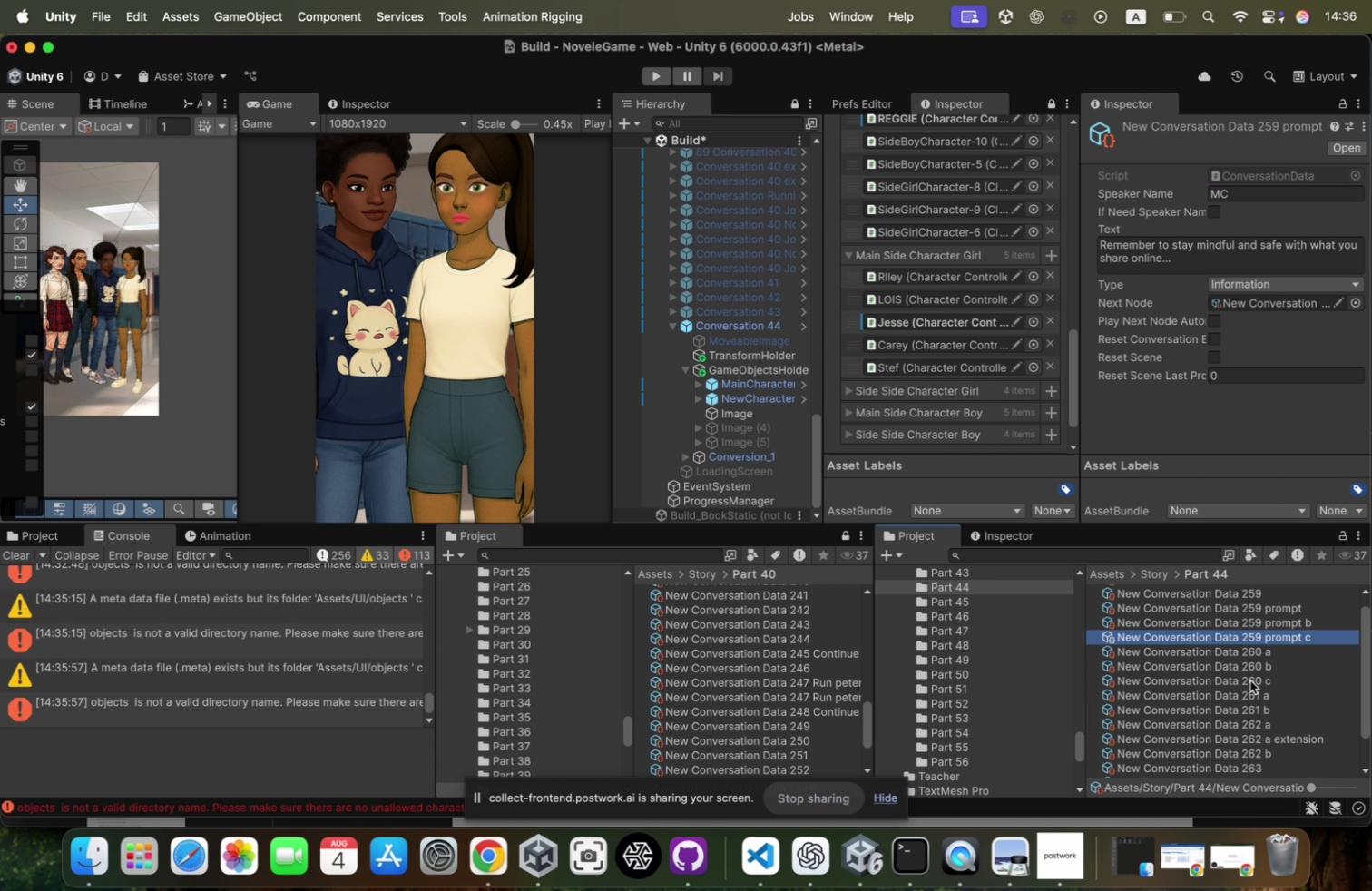 
left_click_drag(start_coordinate=[1250, 679], to_coordinate=[1270, 306])
 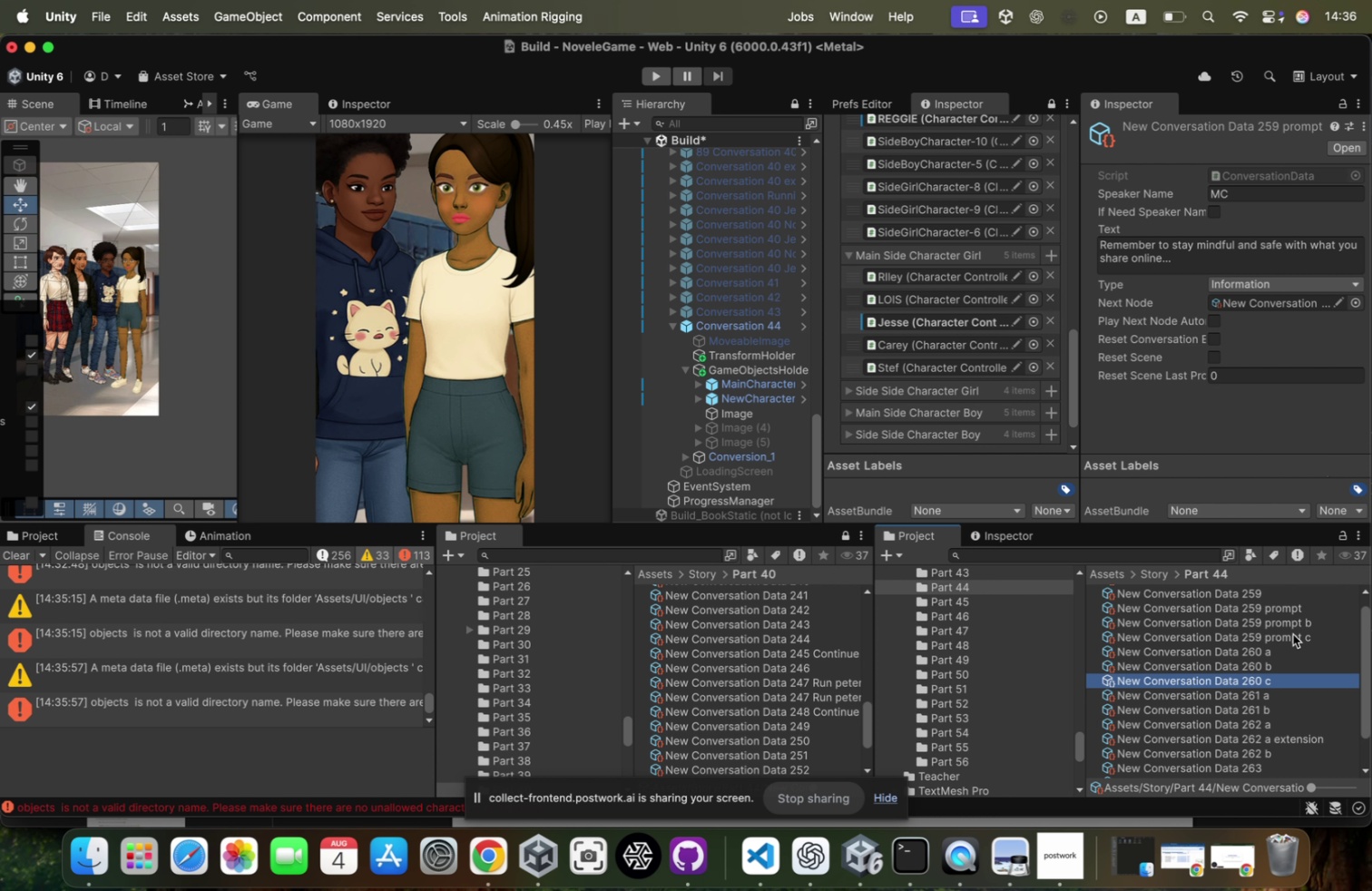 
left_click([1298, 285])
 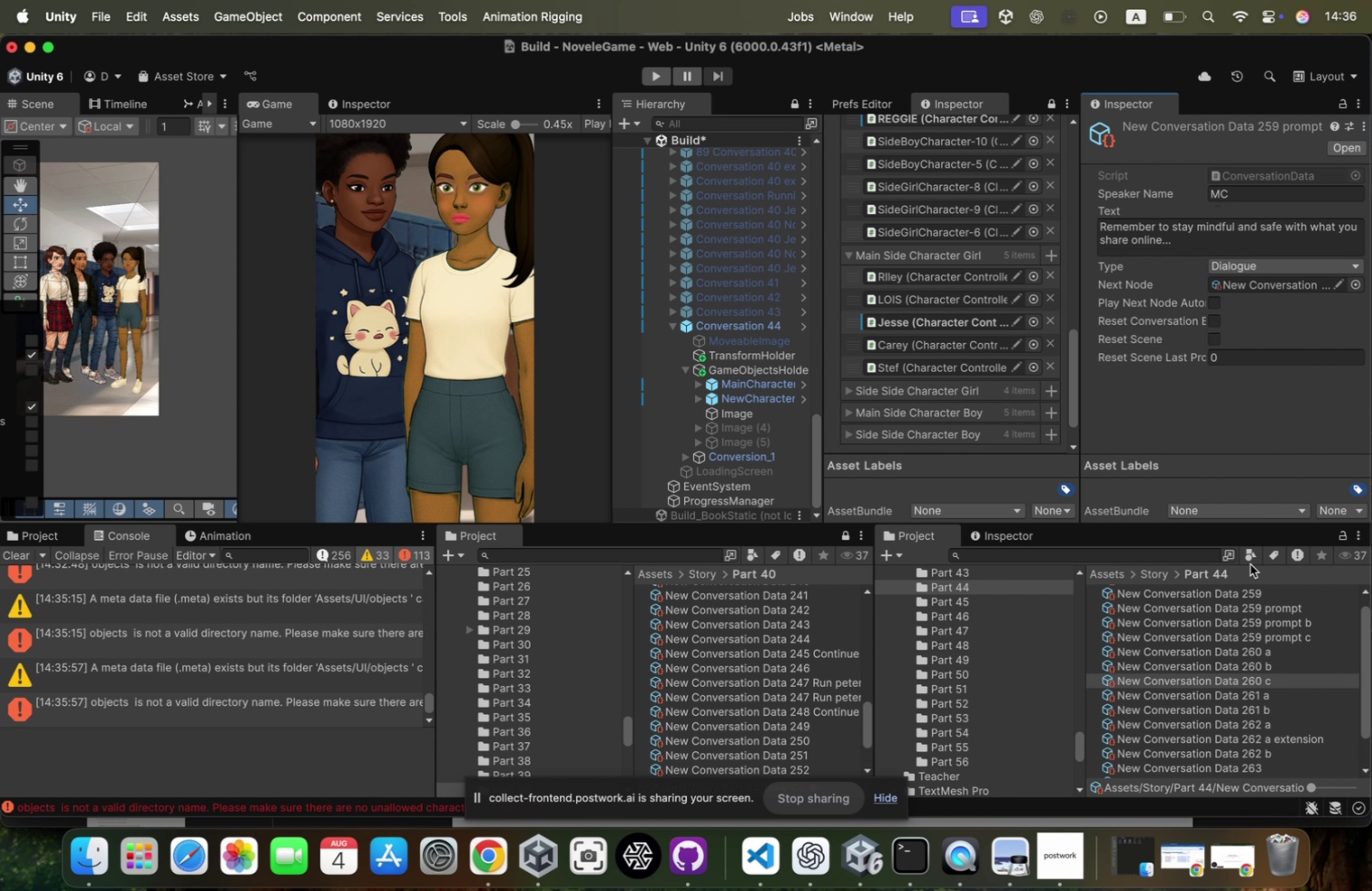 
left_click([1248, 651])
 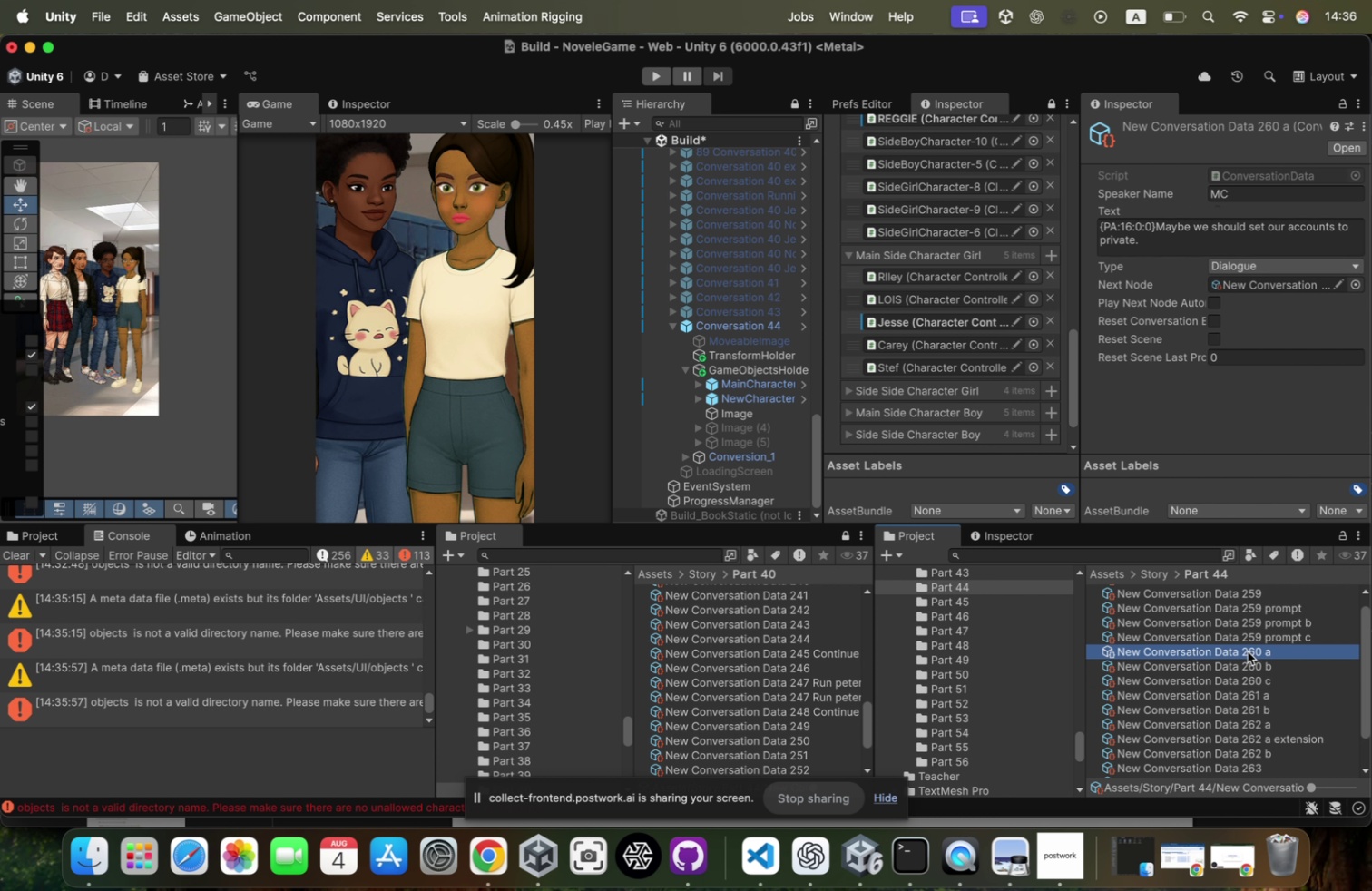 
key(Shift+ArrowDown)
 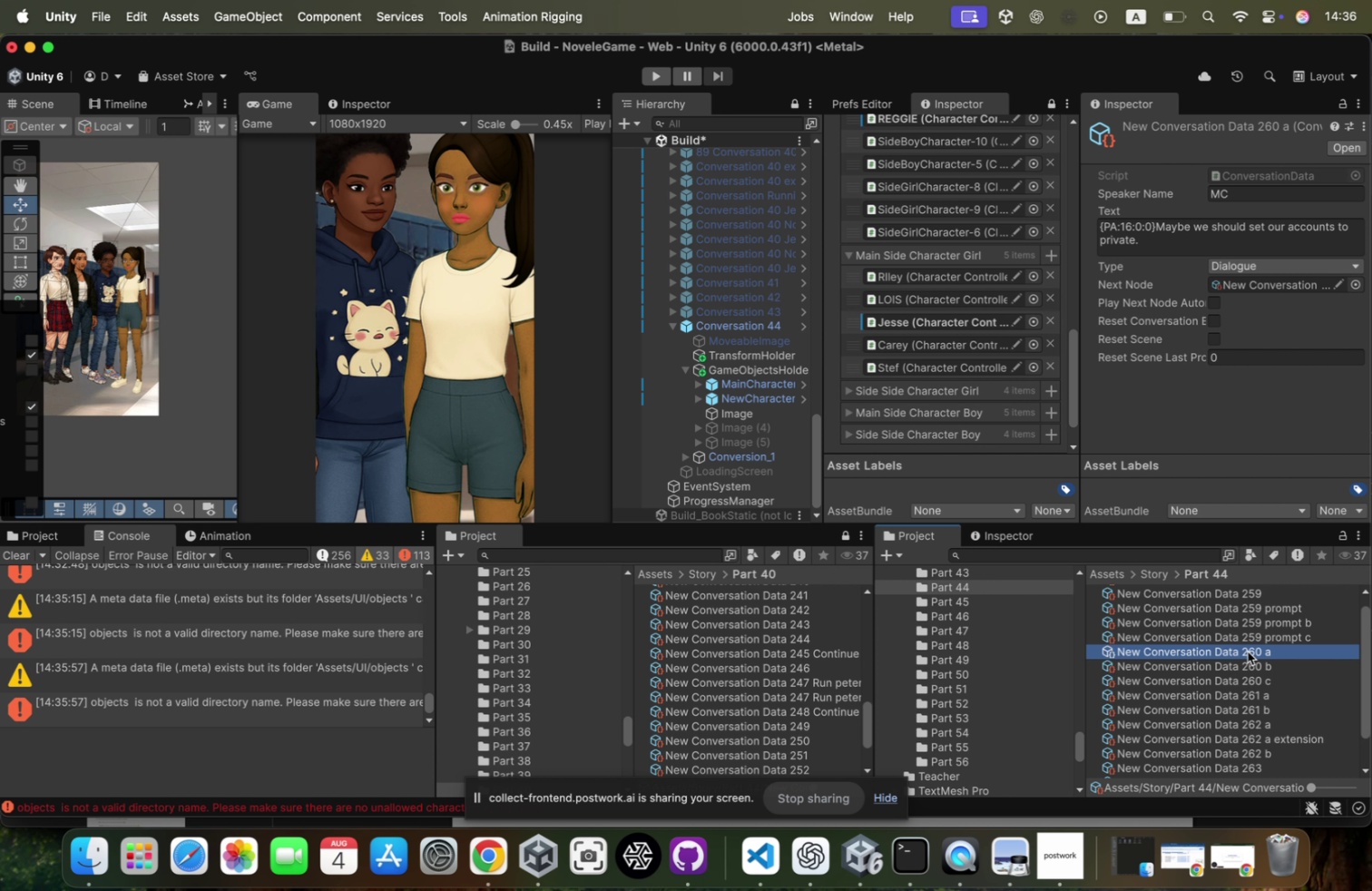 
key(Shift+ArrowDown)
 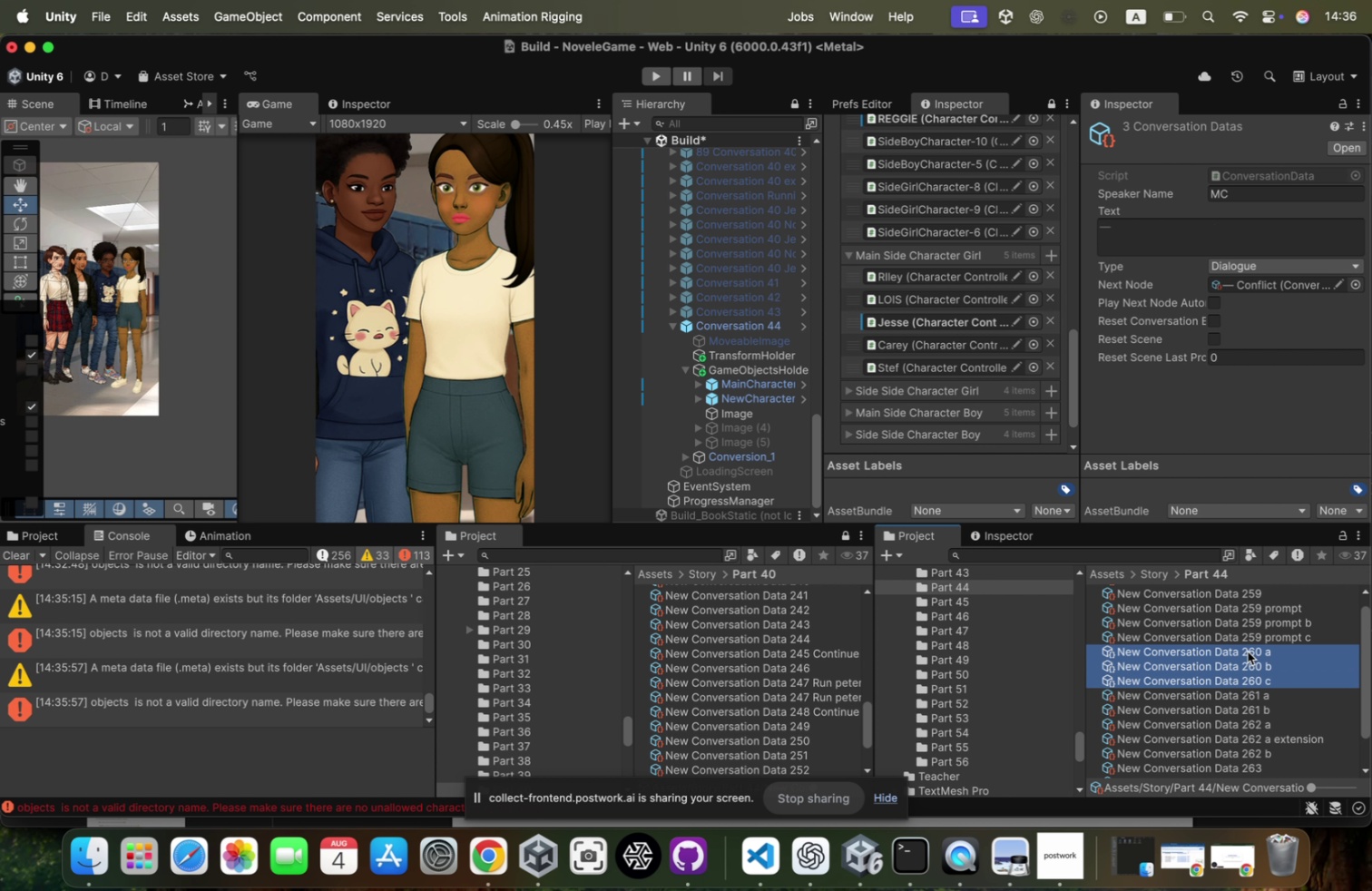 
key(Shift+ArrowDown)
 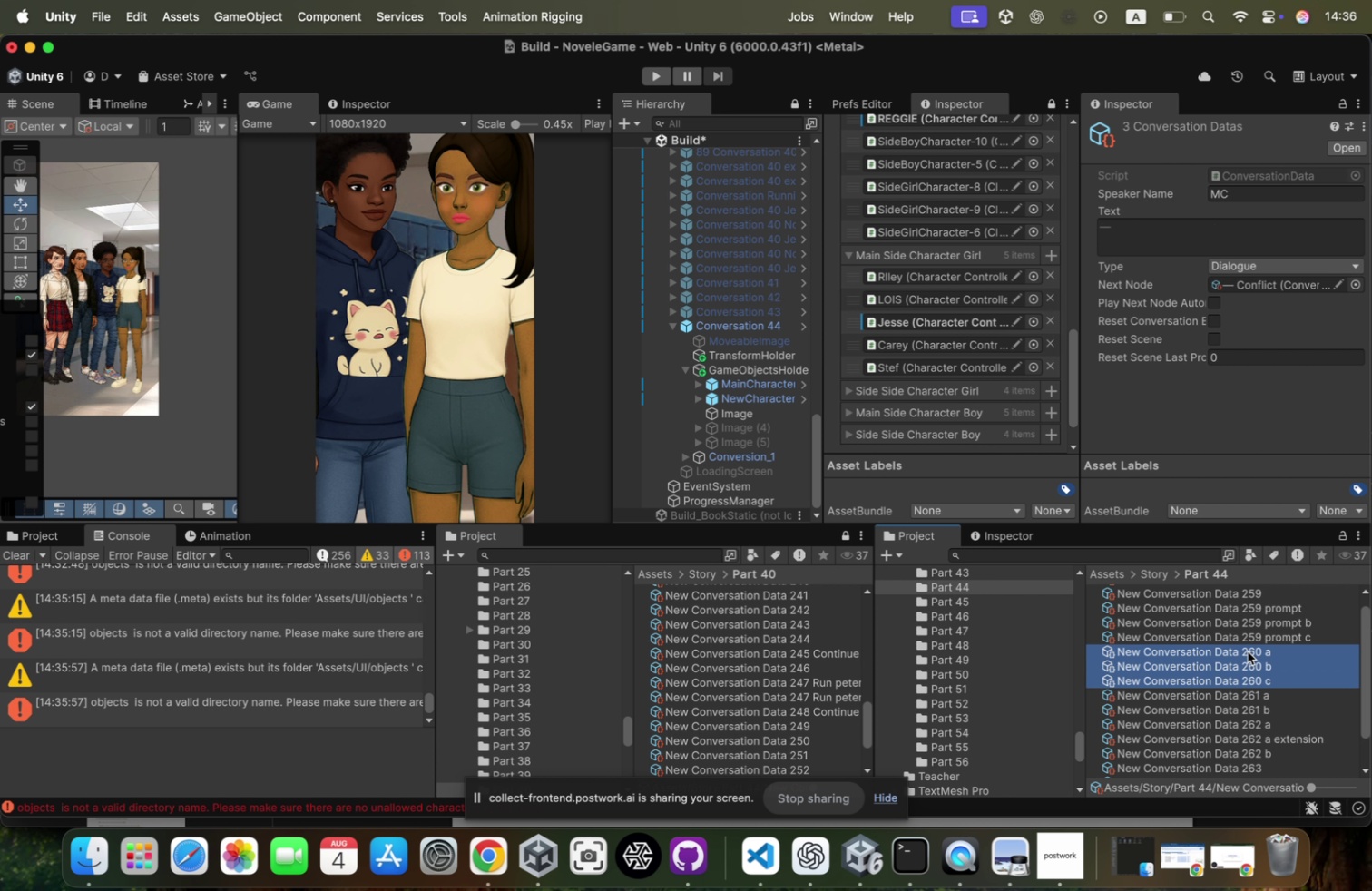 
key(Shift+ArrowDown)
 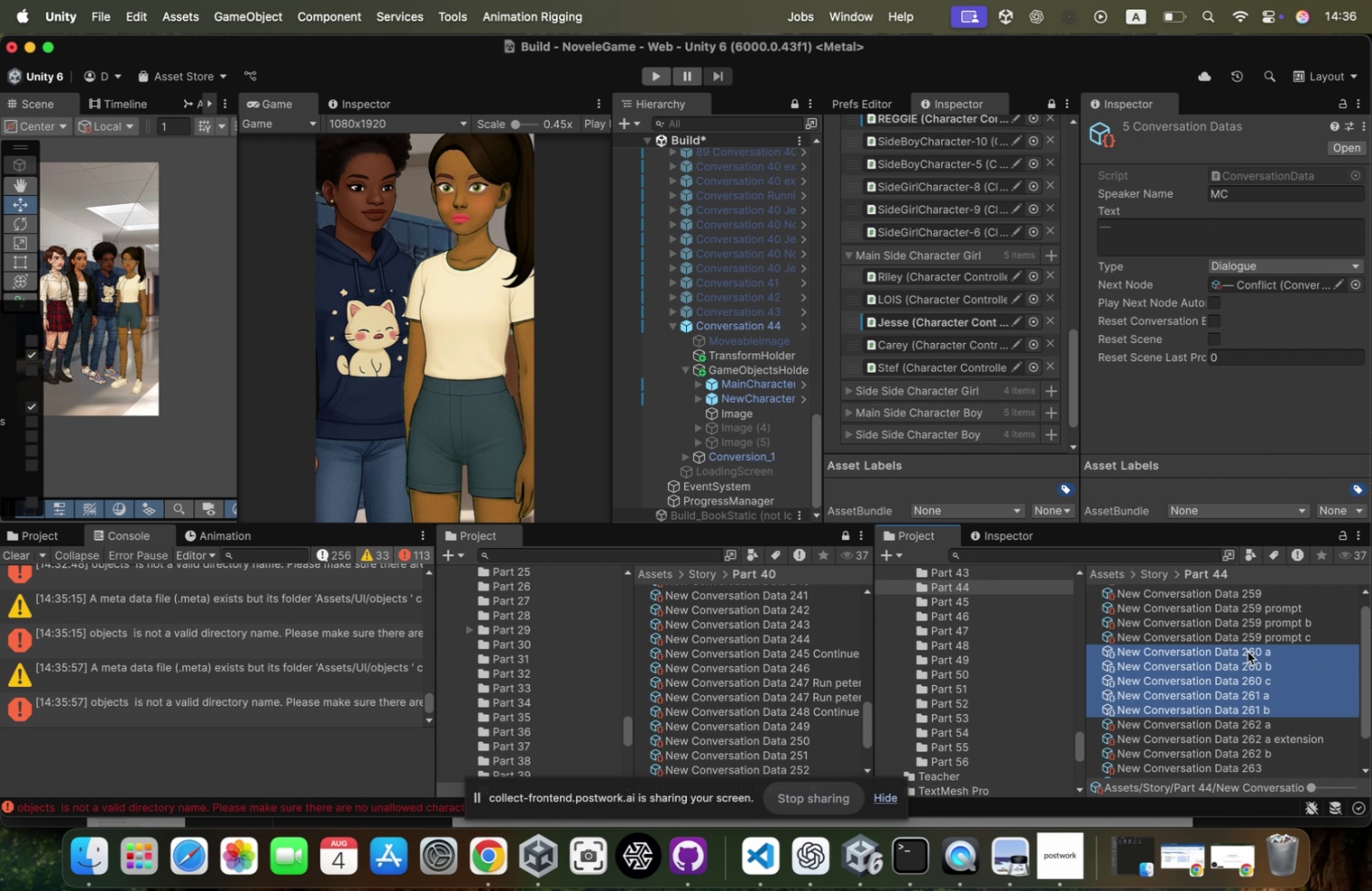 
scroll: coordinate [1248, 651], scroll_direction: down, amount: 10.0
 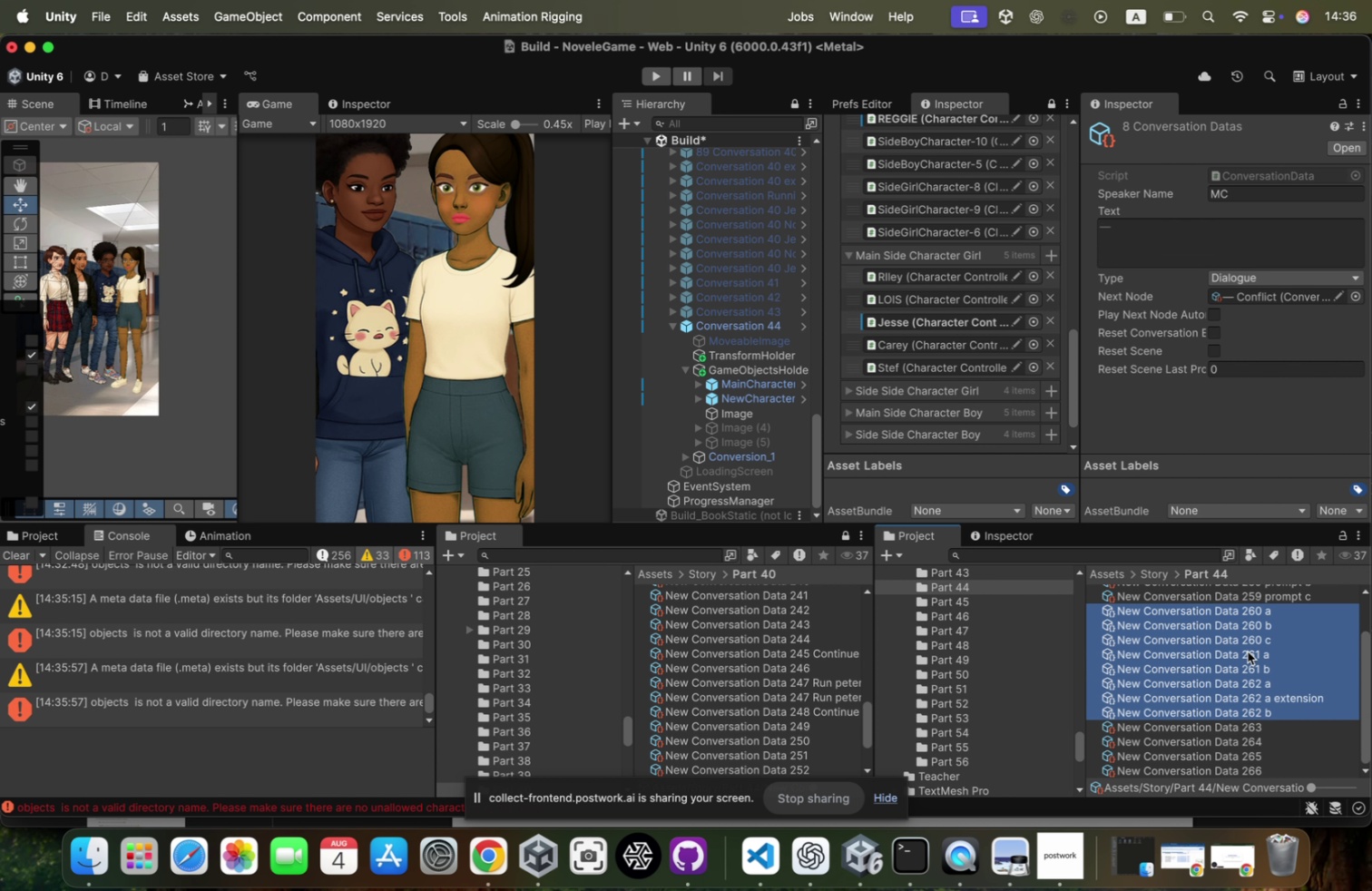 
key(Shift+ArrowDown)
 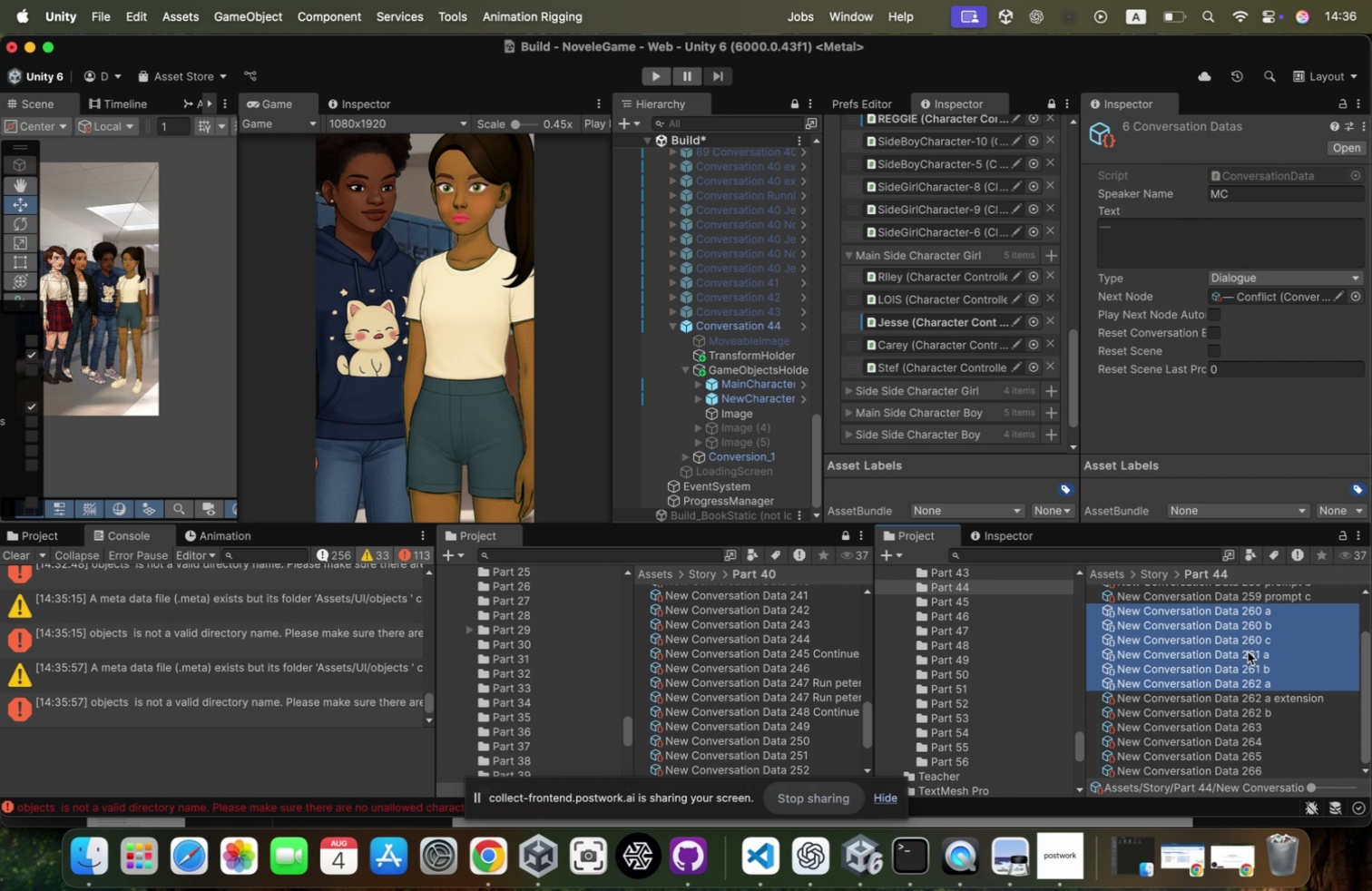 
key(Shift+ArrowDown)
 